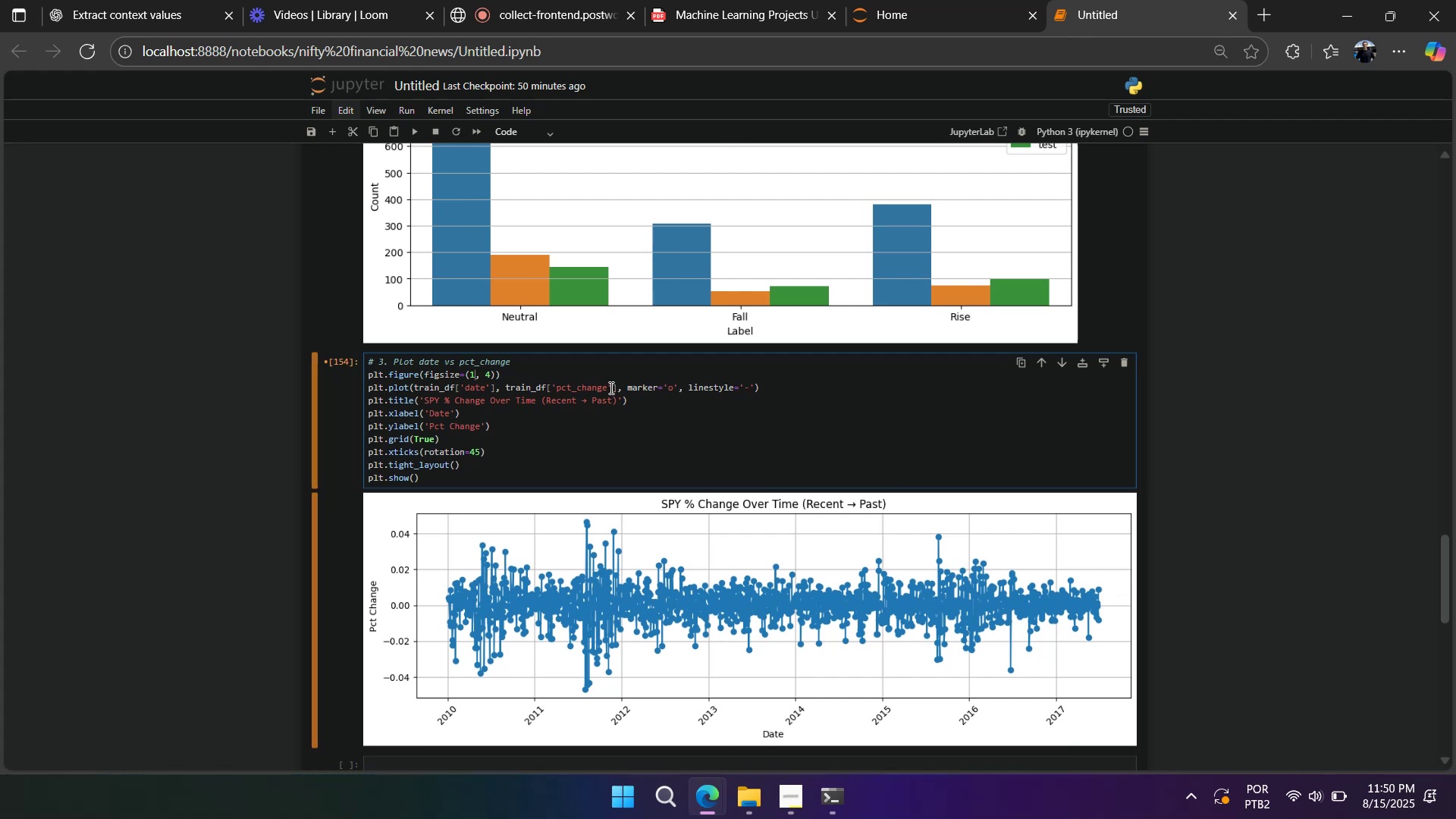 
key(Numpad1)
 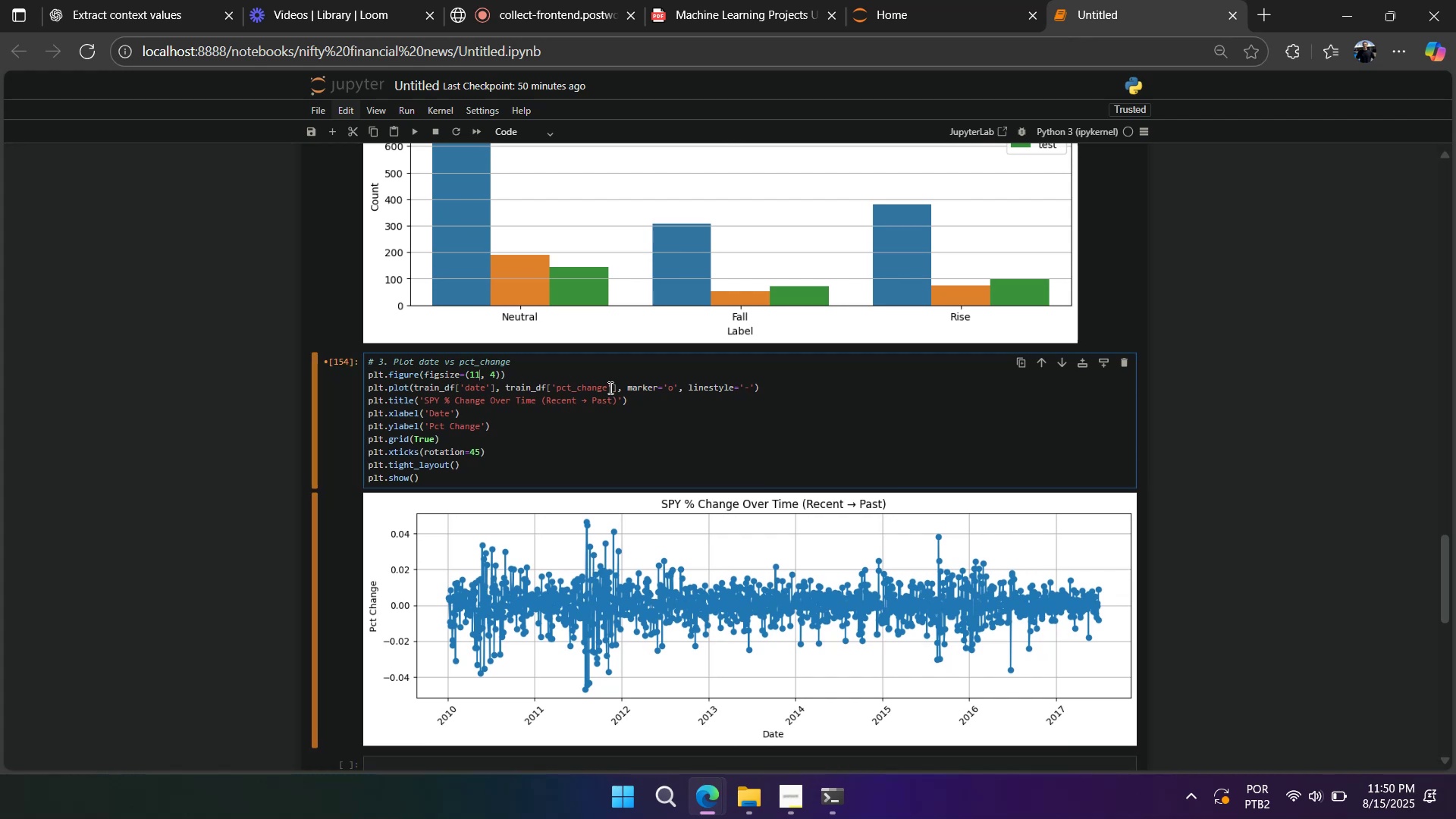 
key(Shift+Enter)
 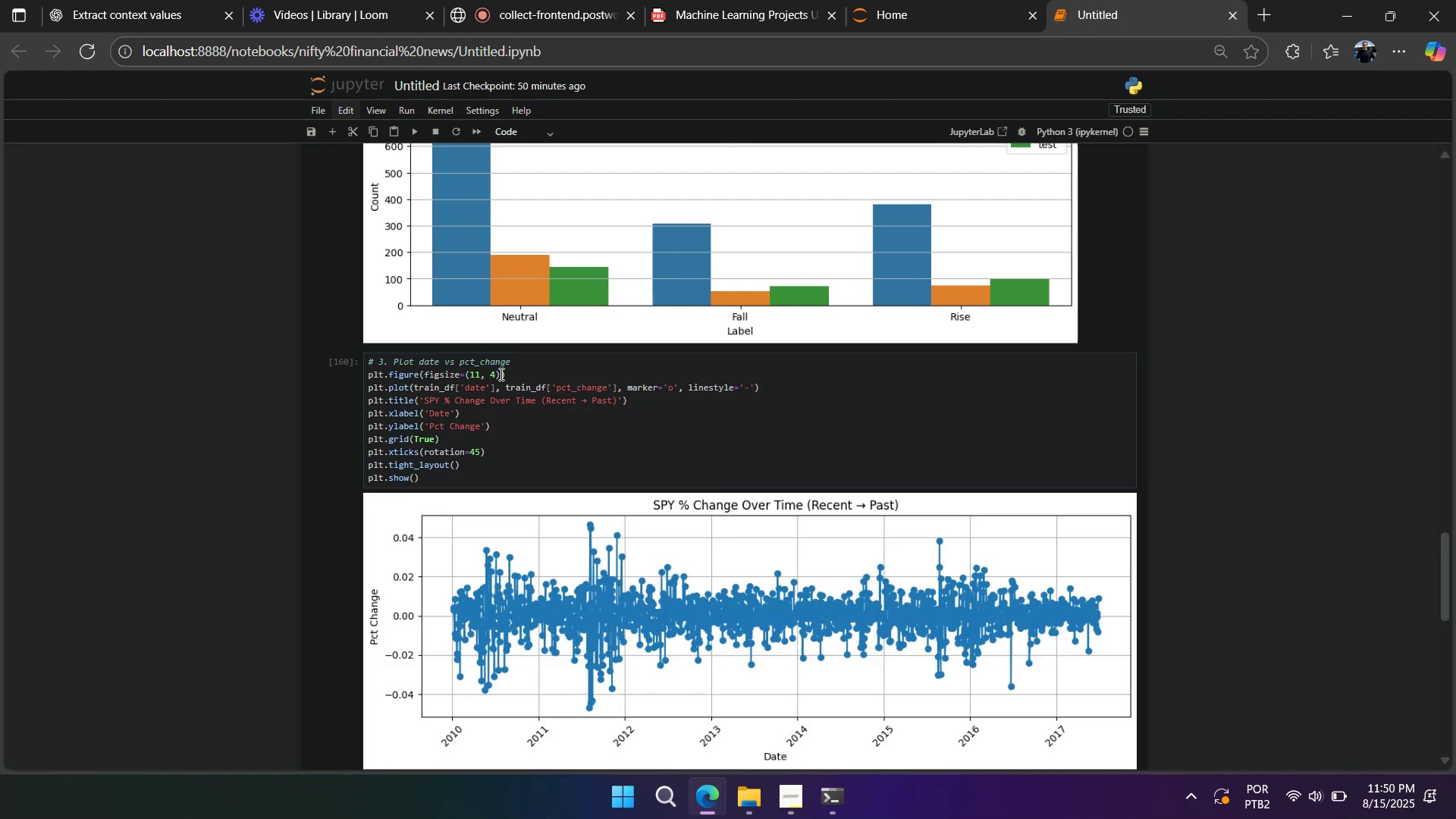 
double_click([477, 376])
 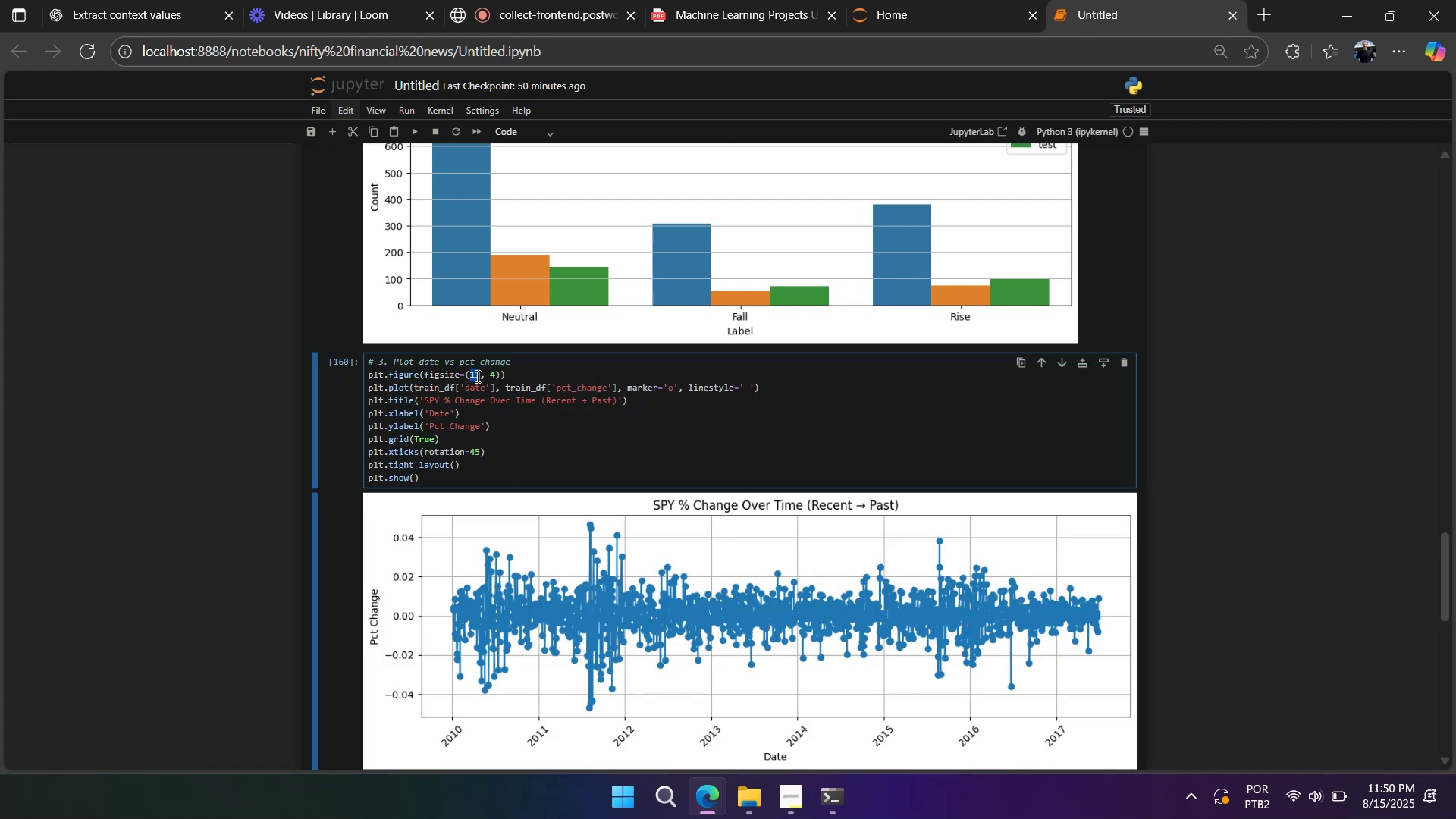 
key(Numpad1)
 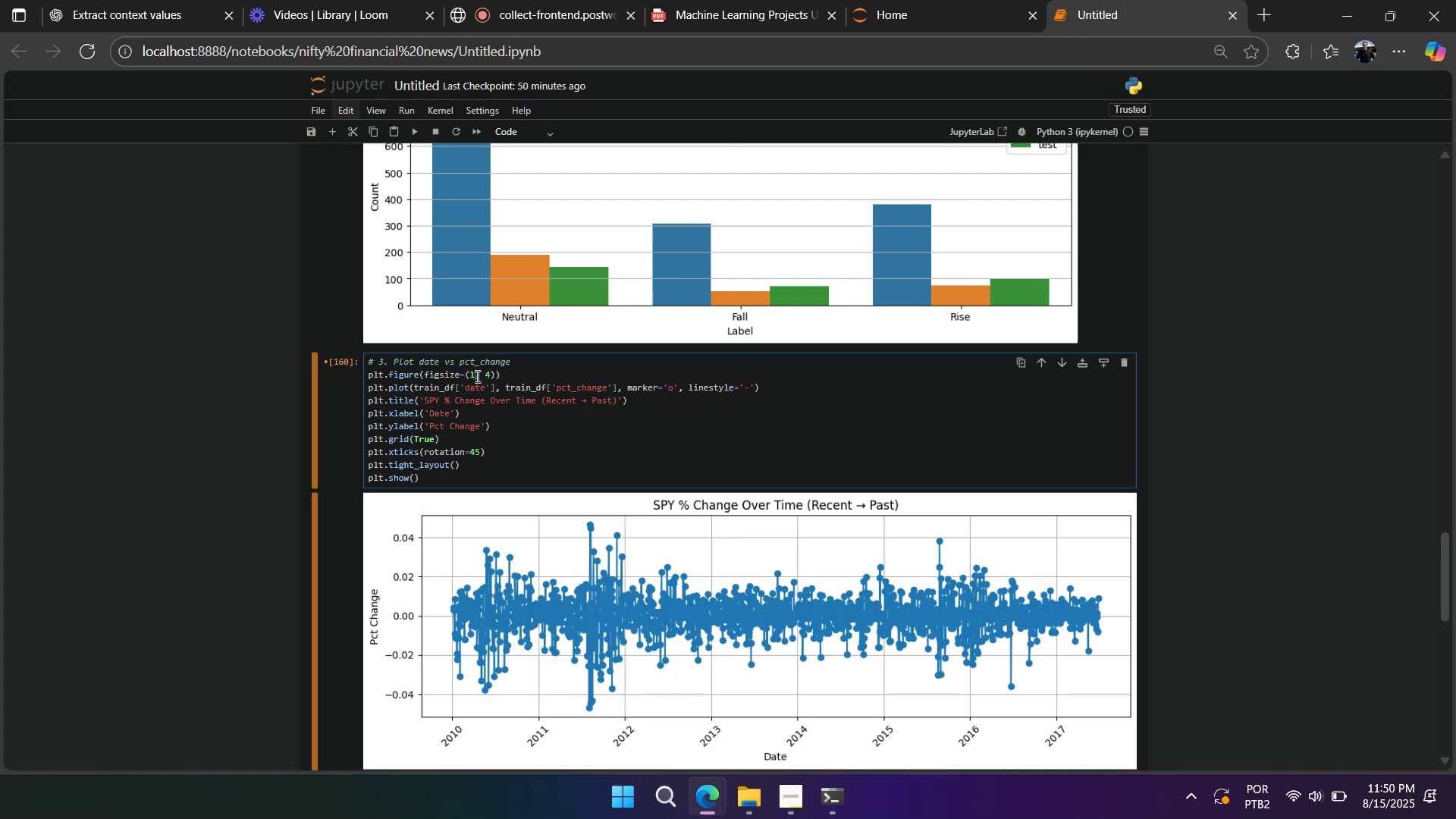 
key(Numpad0)
 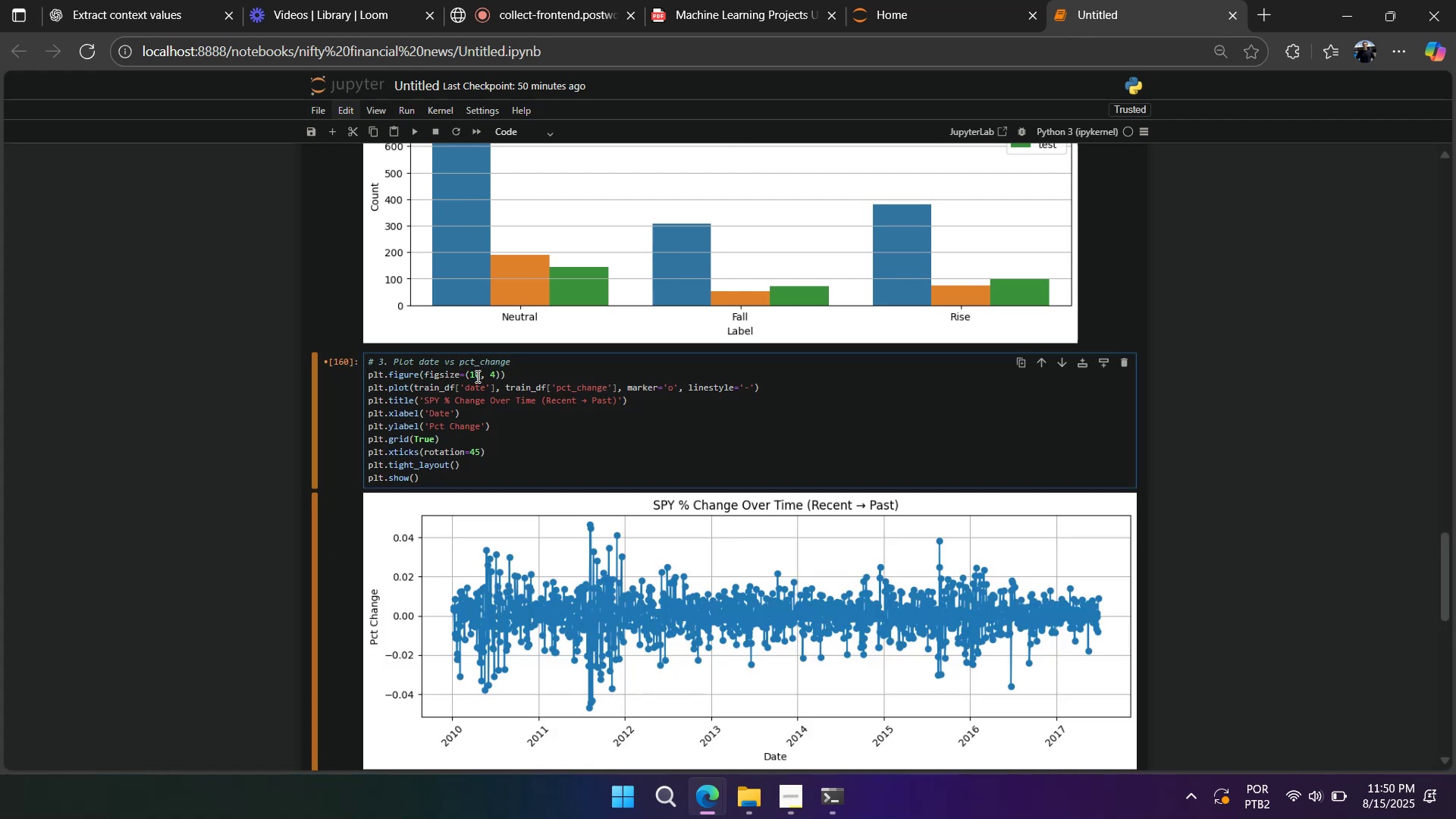 
key(Shift+Enter)
 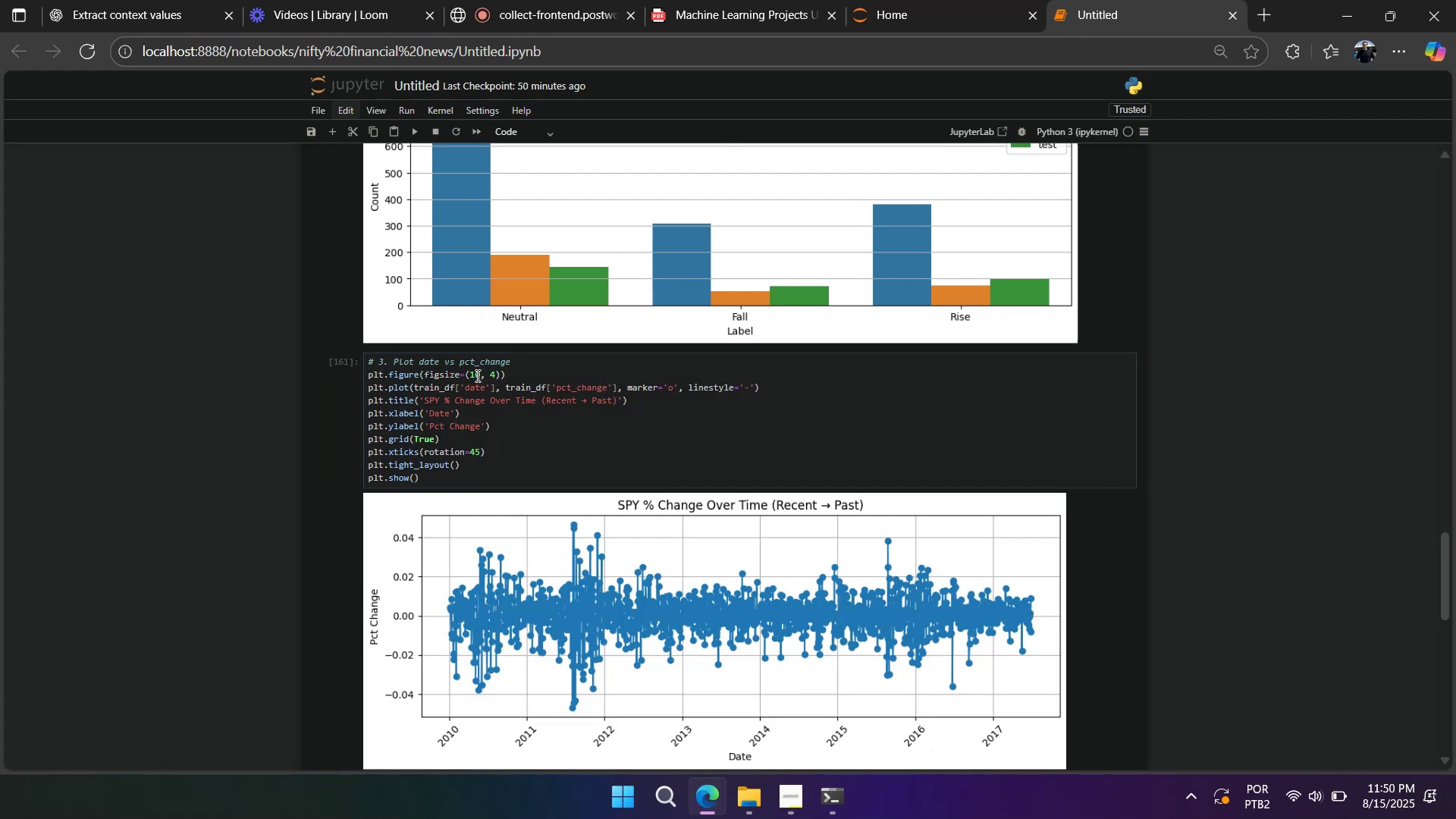 
double_click([476, 375])
 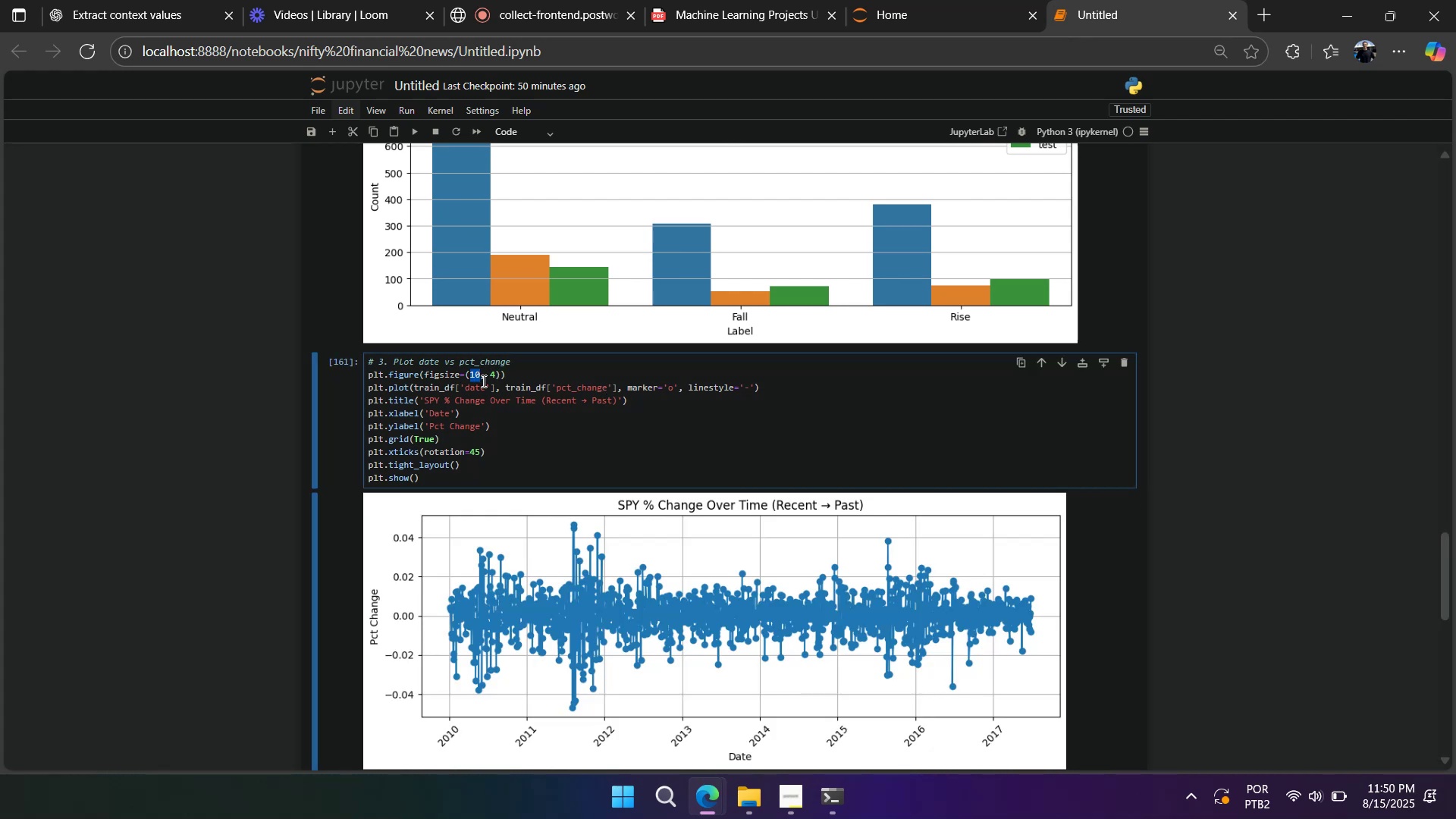 
scroll: coordinate [517, 411], scroll_direction: down, amount: 5.0
 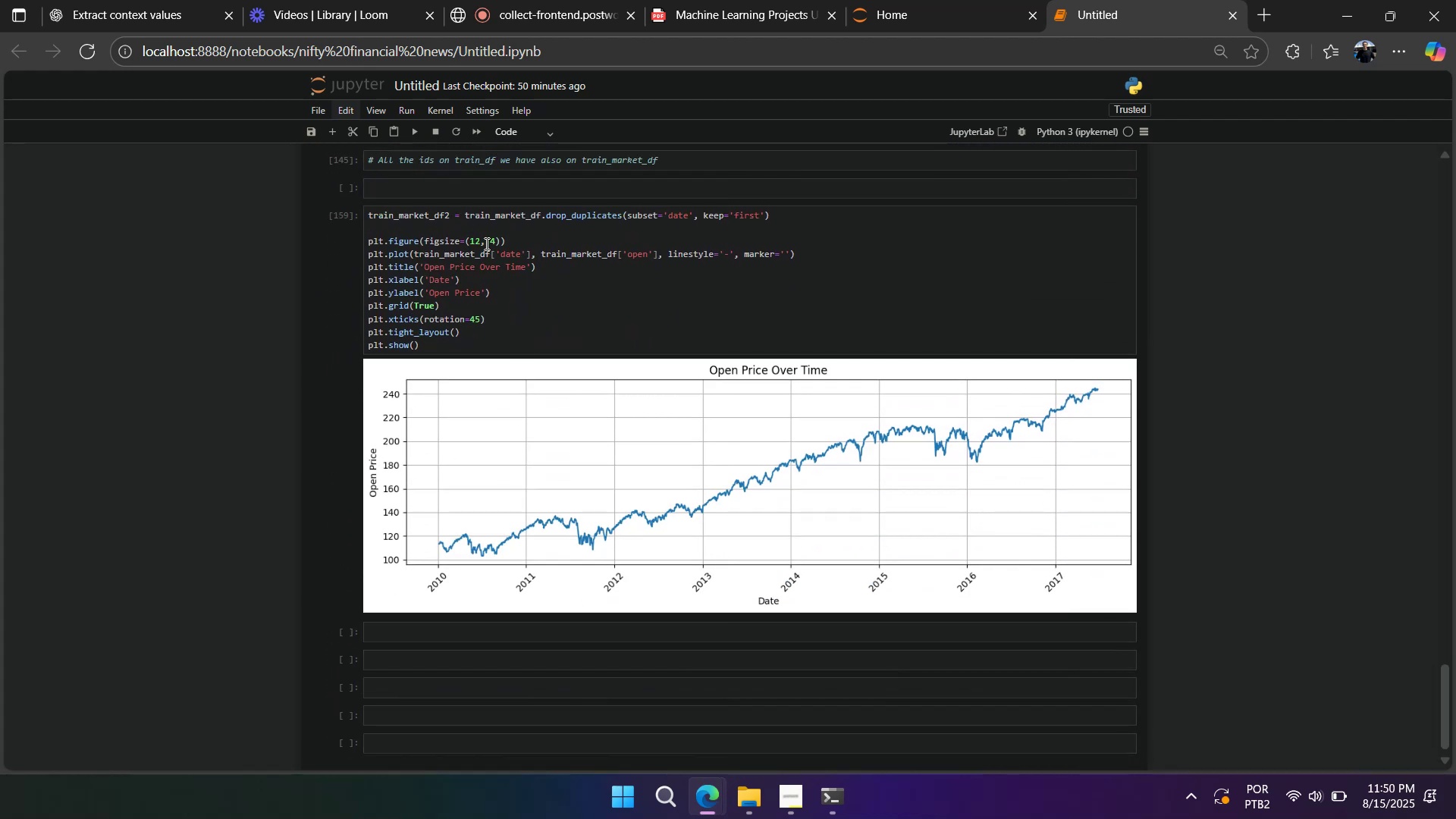 
double_click([477, 241])
 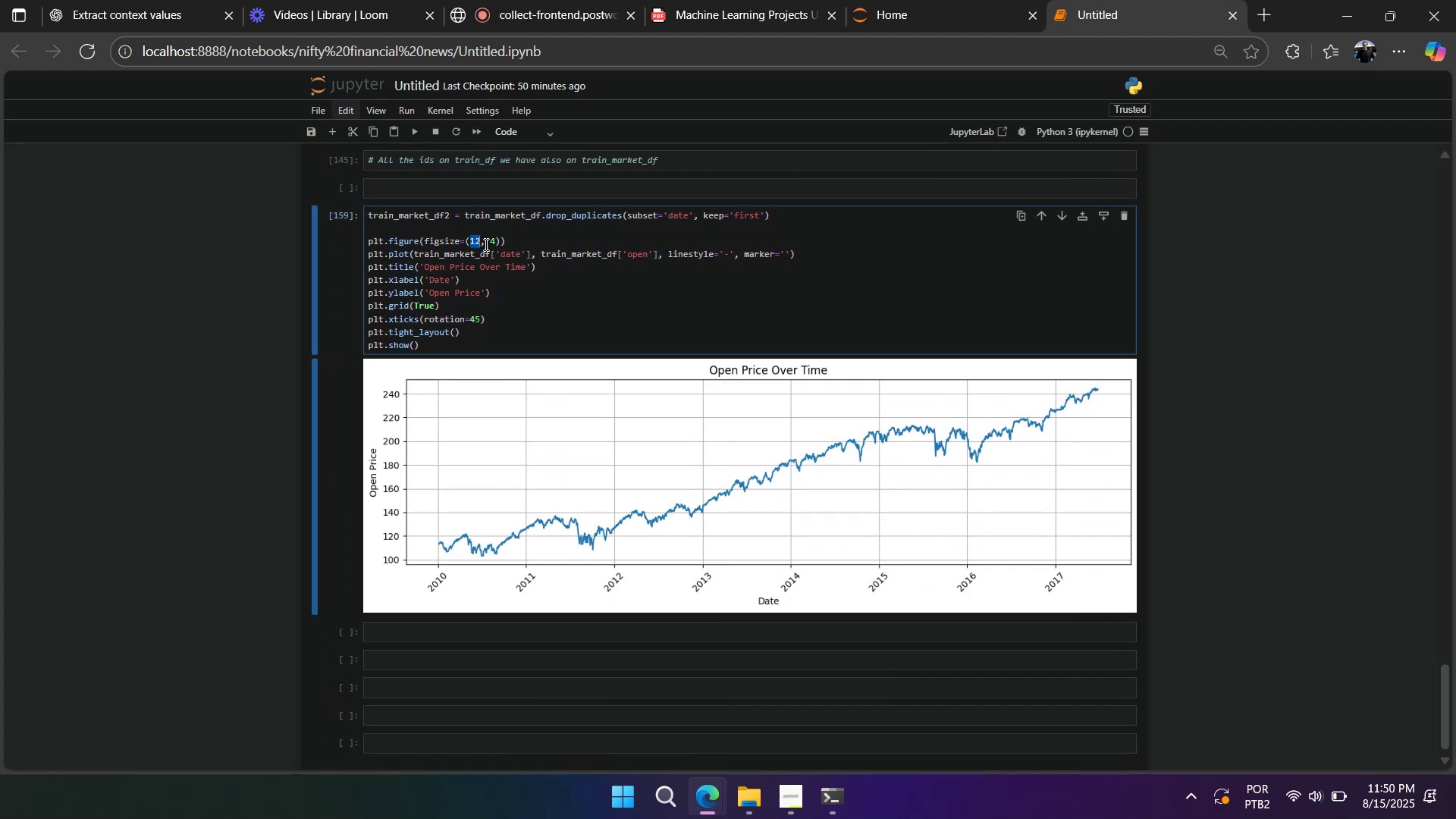 
key(Numpad1)
 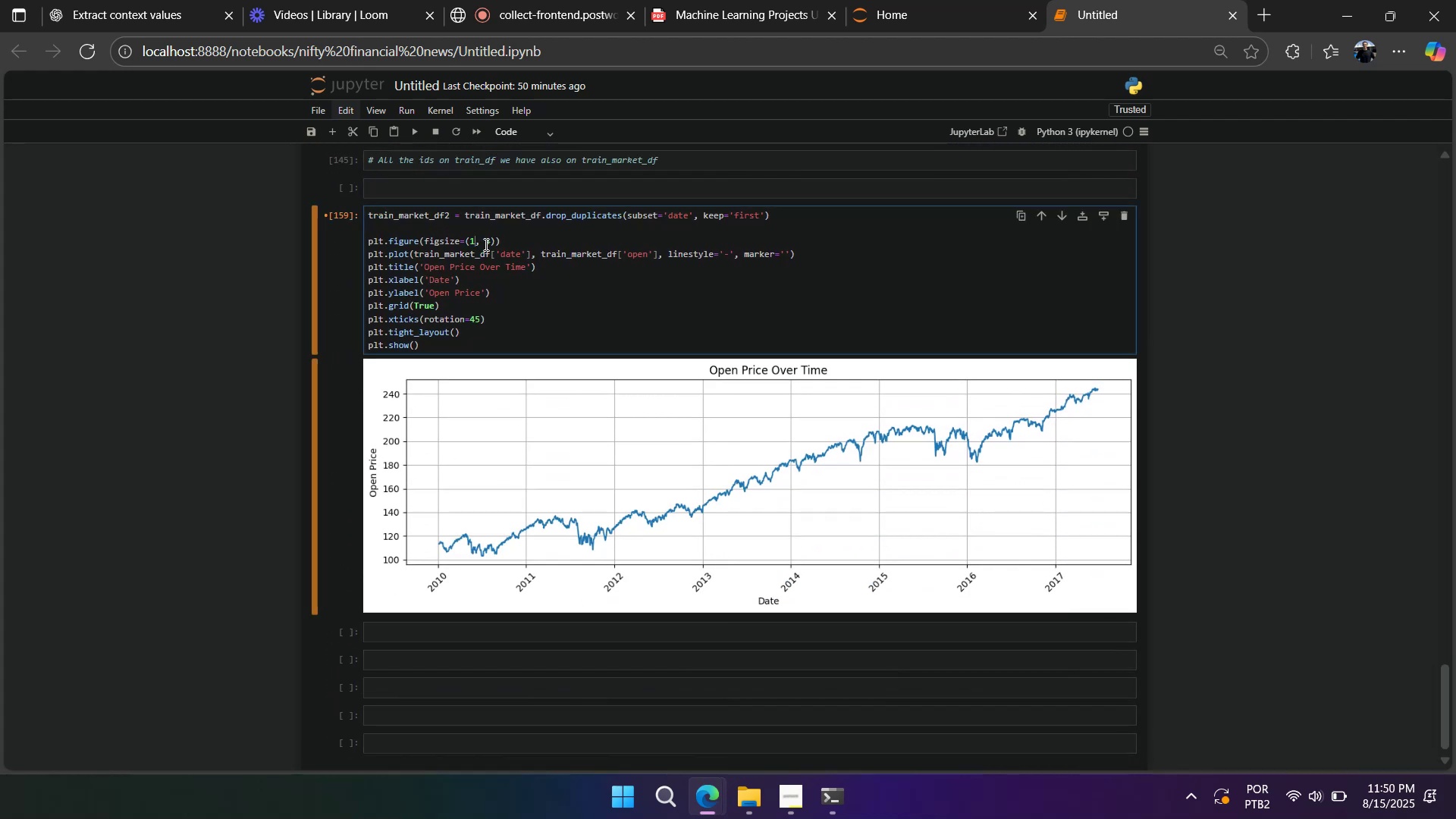 
key(Numpad0)
 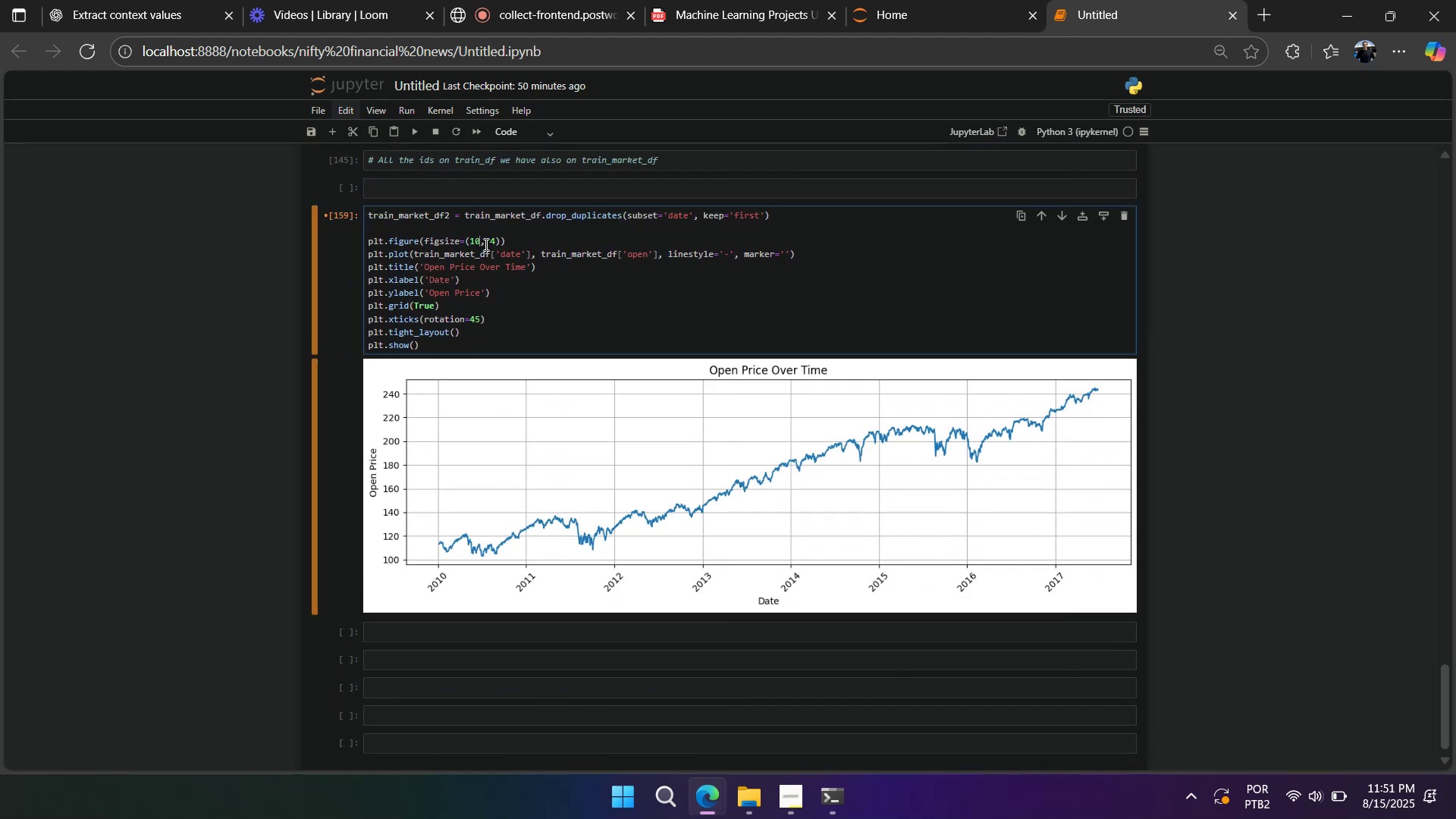 
key(Shift+Enter)
 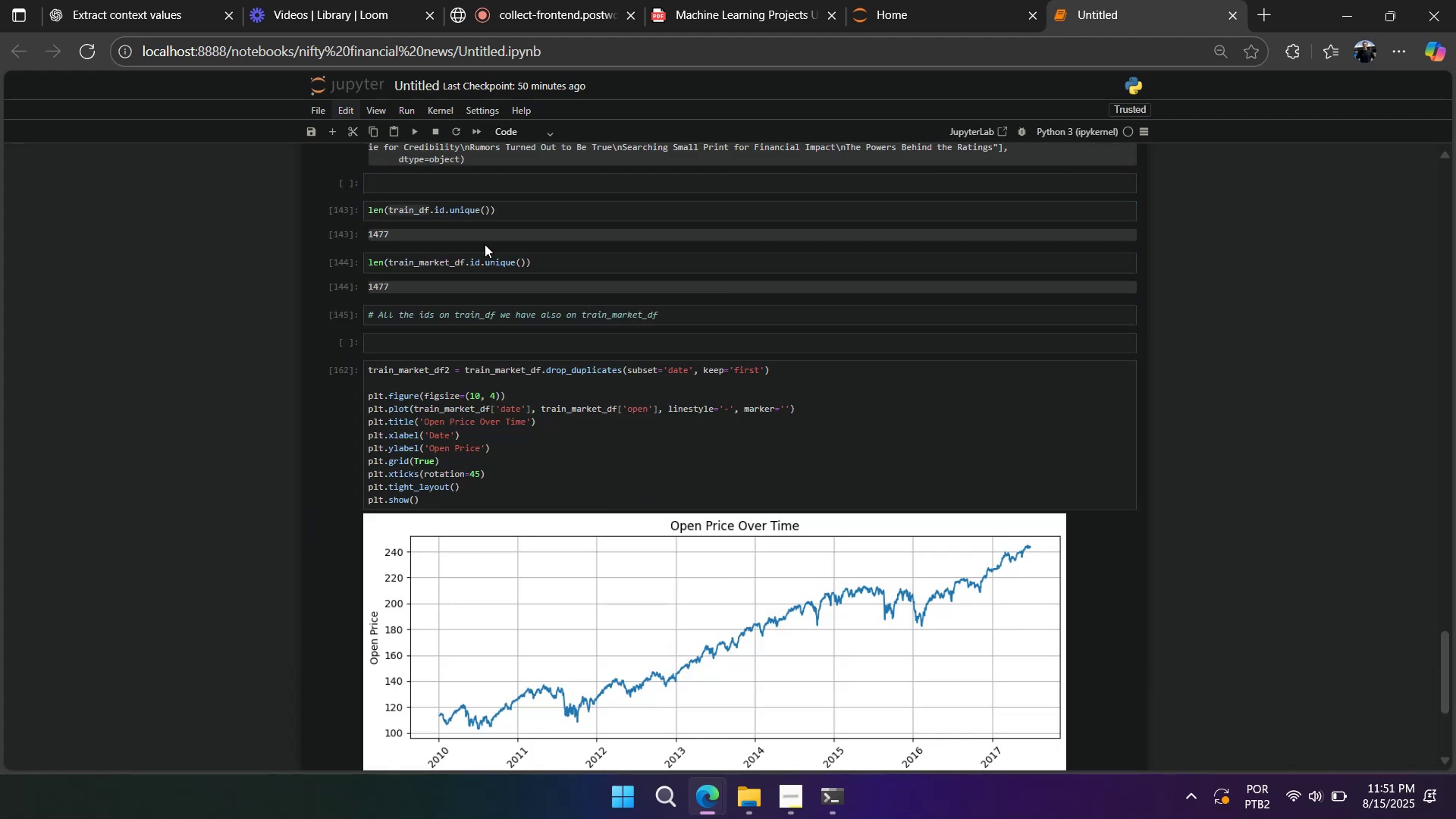 
wait(6.66)
 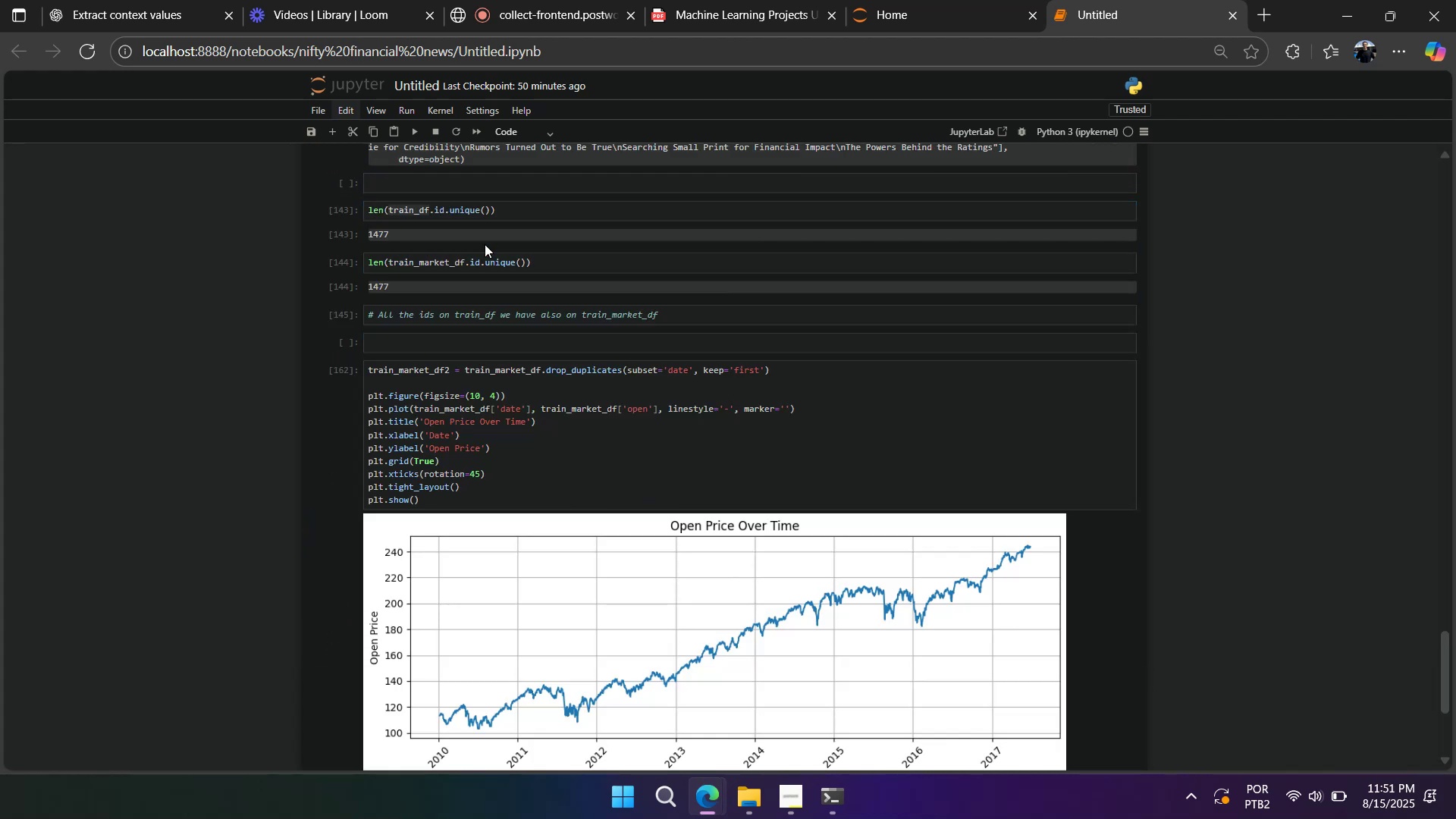 
scroll: coordinate [482, 246], scroll_direction: up, amount: 10.0
 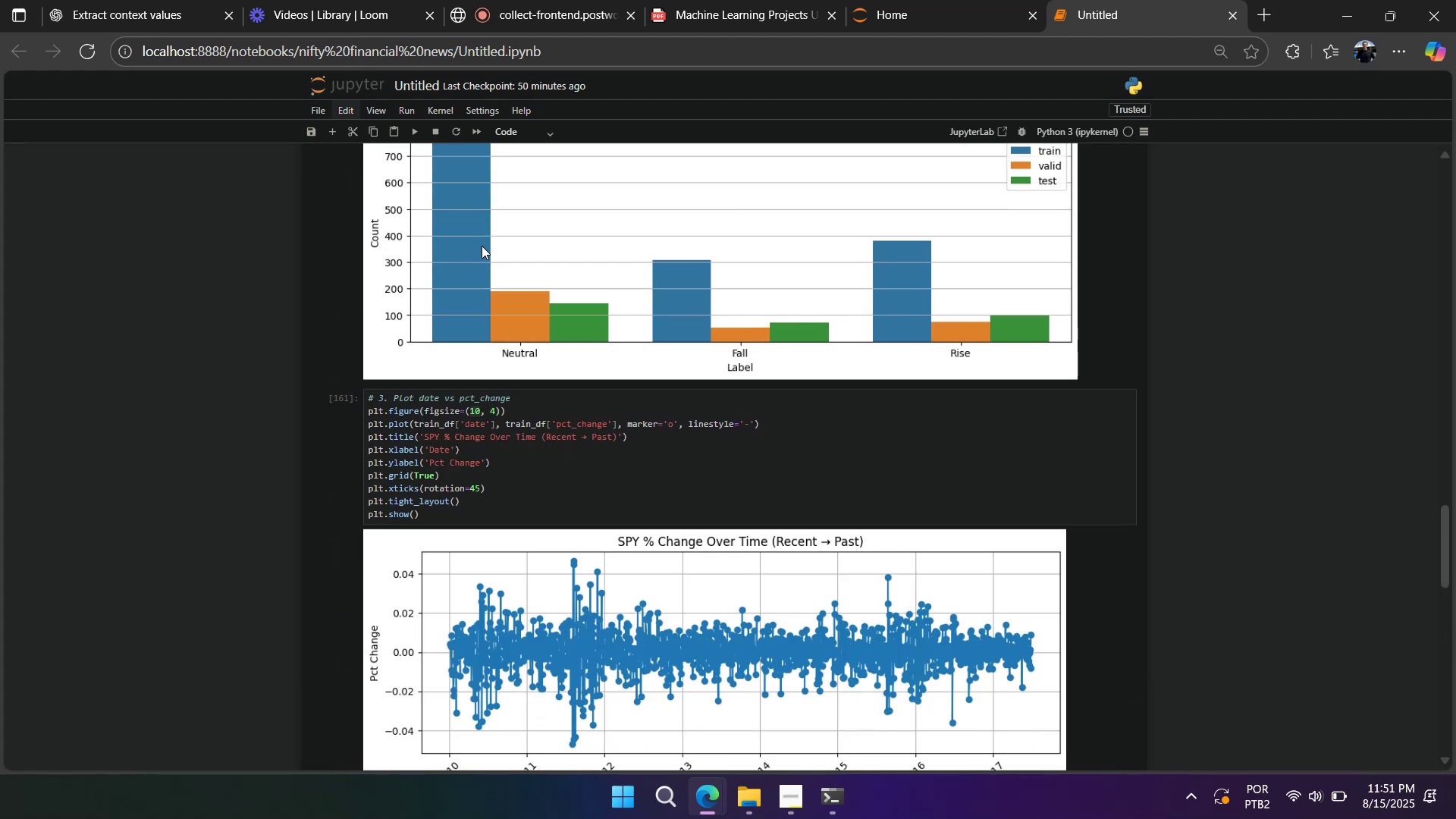 
scroll: coordinate [479, 246], scroll_direction: down, amount: 10.0
 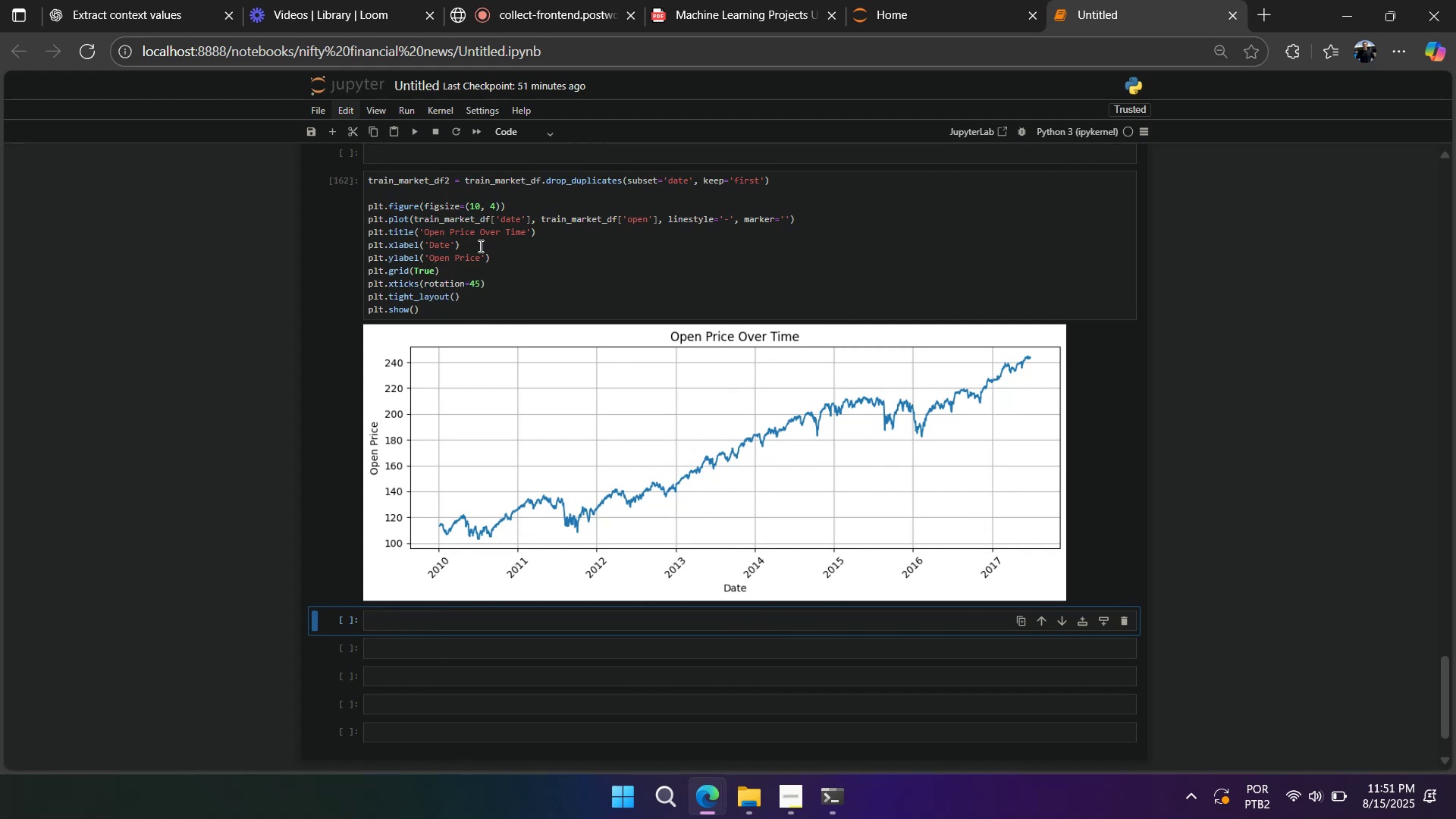 
wait(5.22)
 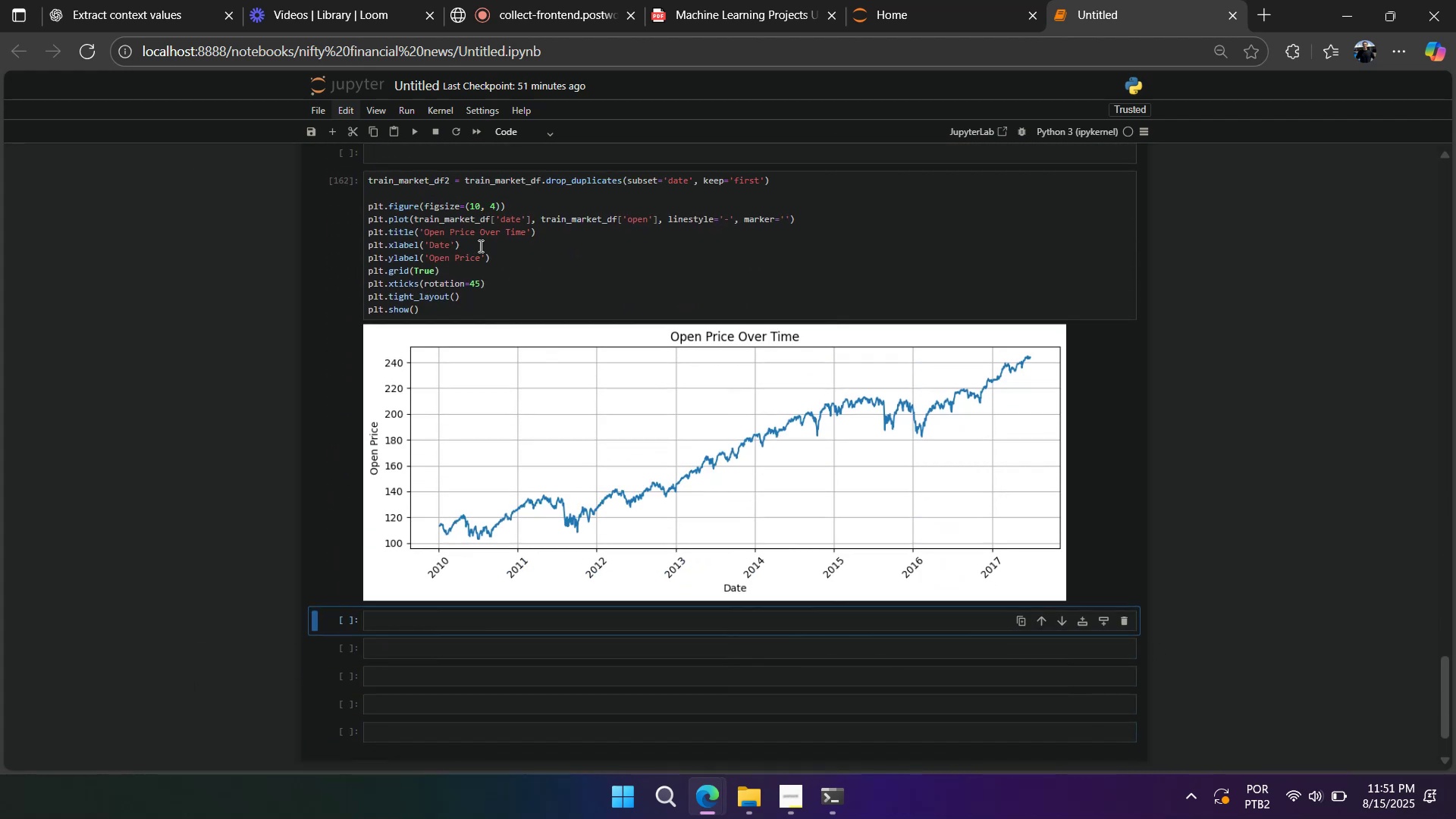 
scroll: coordinate [479, 246], scroll_direction: up, amount: 1.0
 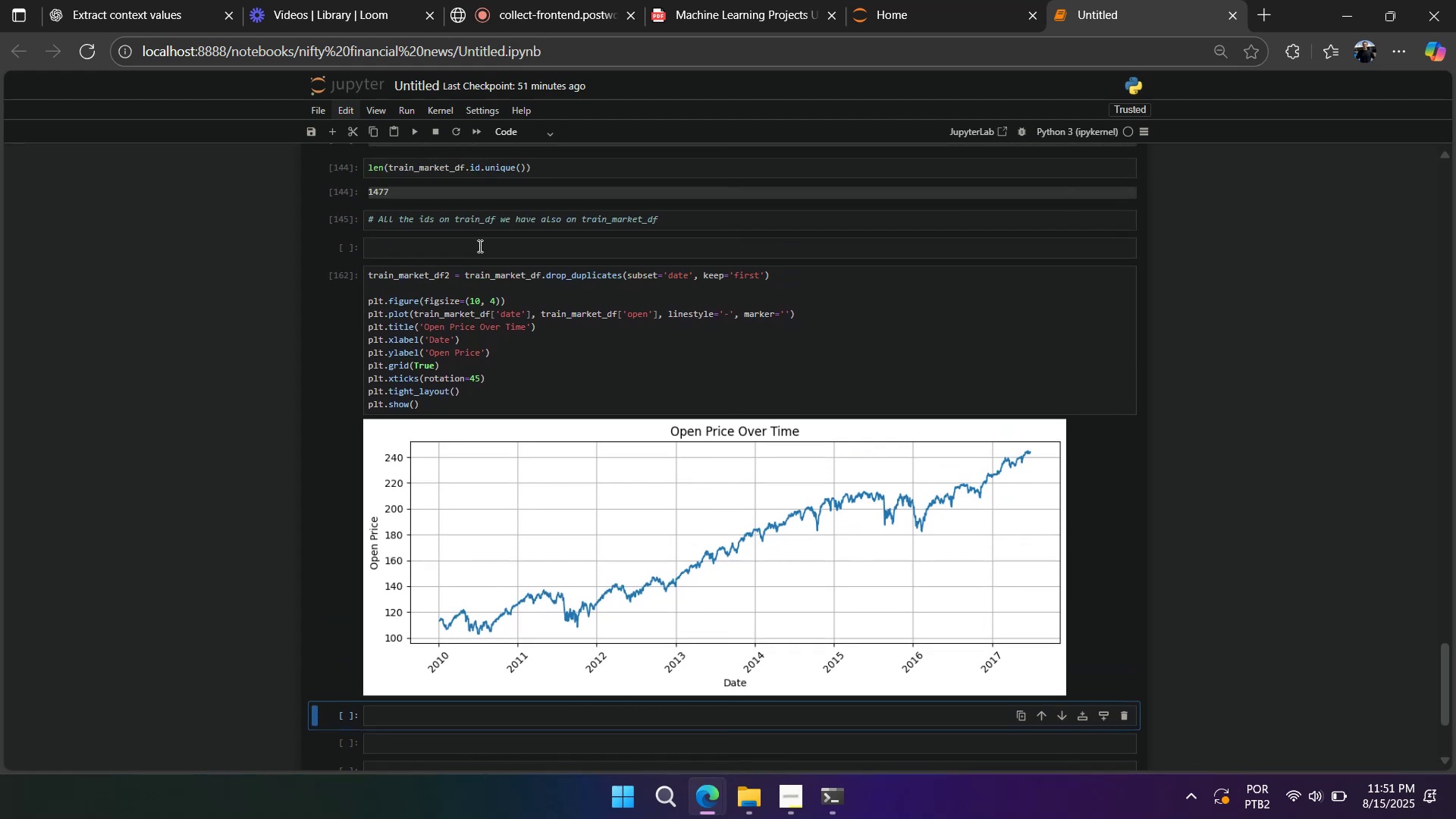 
wait(6.81)
 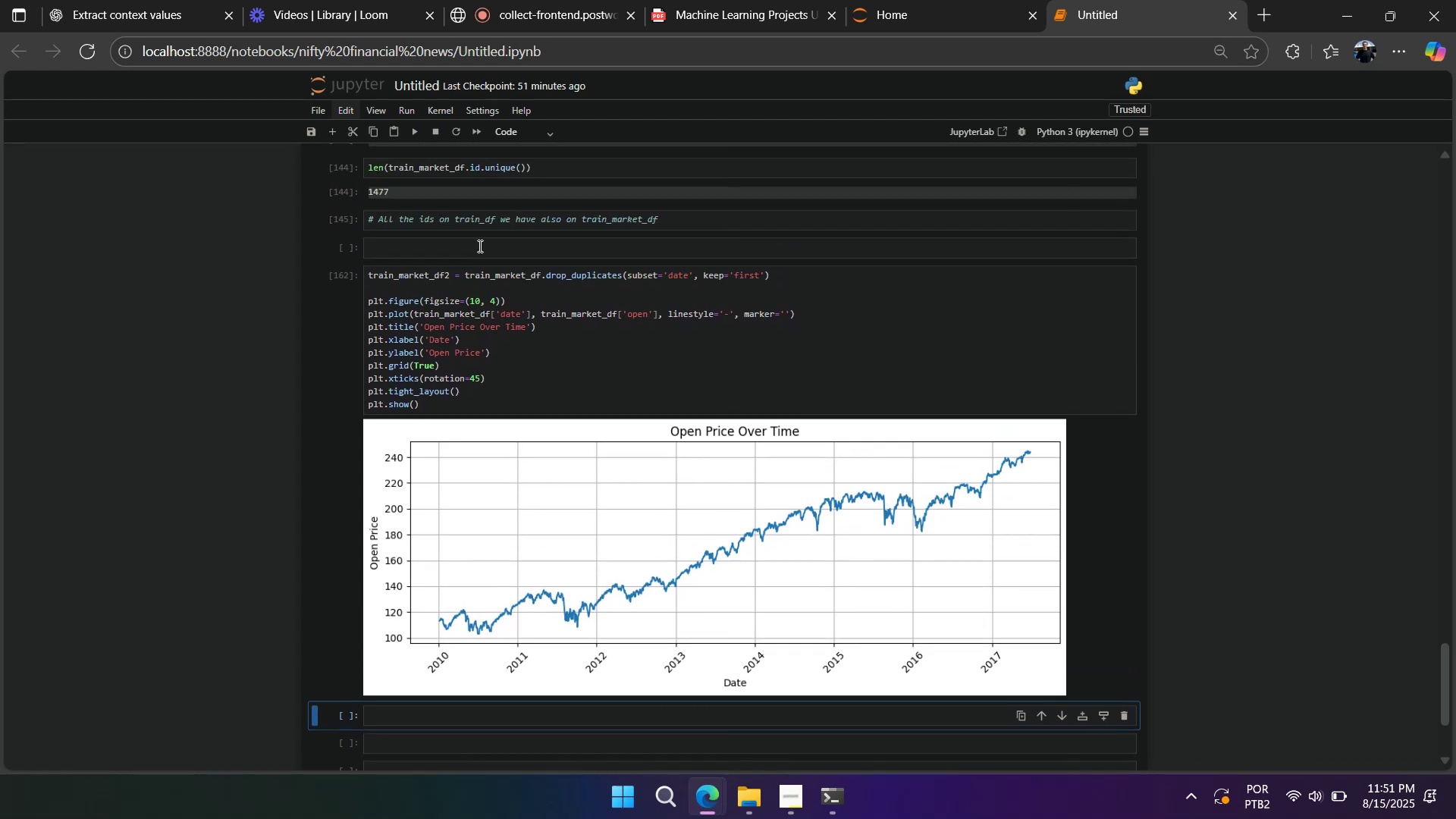 
scroll: coordinate [479, 246], scroll_direction: down, amount: 1.0
 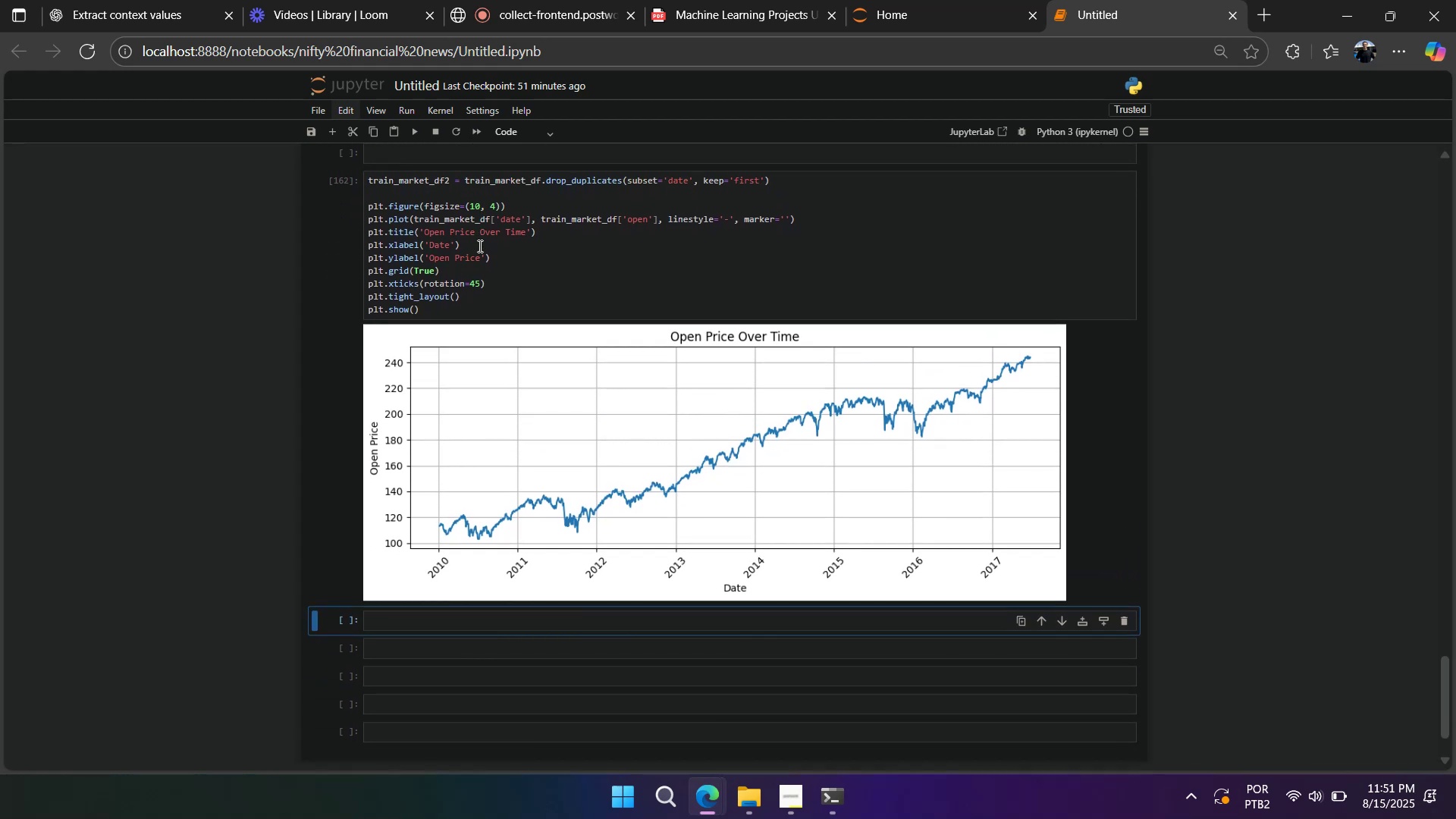 
scroll: coordinate [479, 245], scroll_direction: up, amount: 1.0
 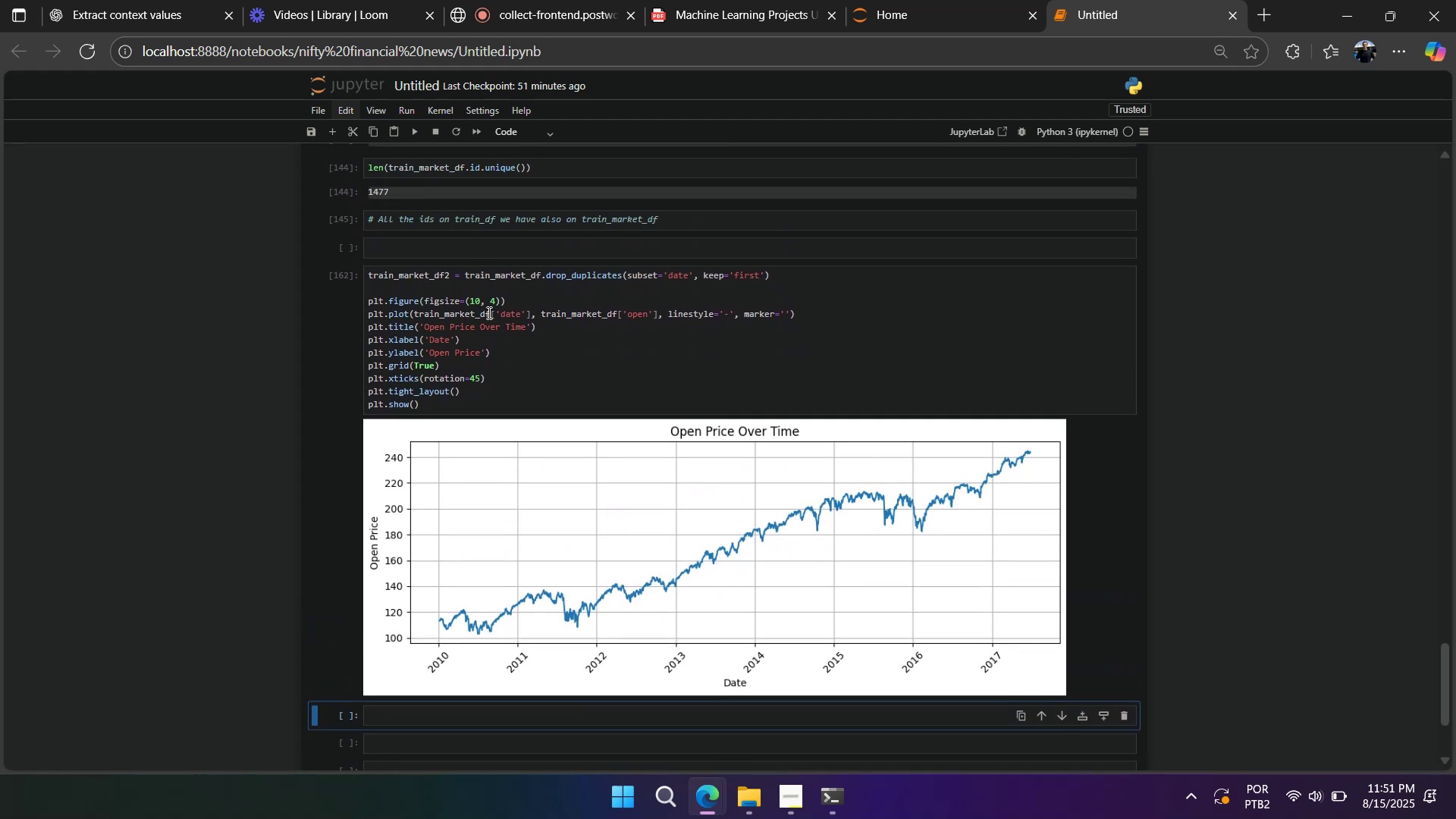 
left_click([494, 350])
 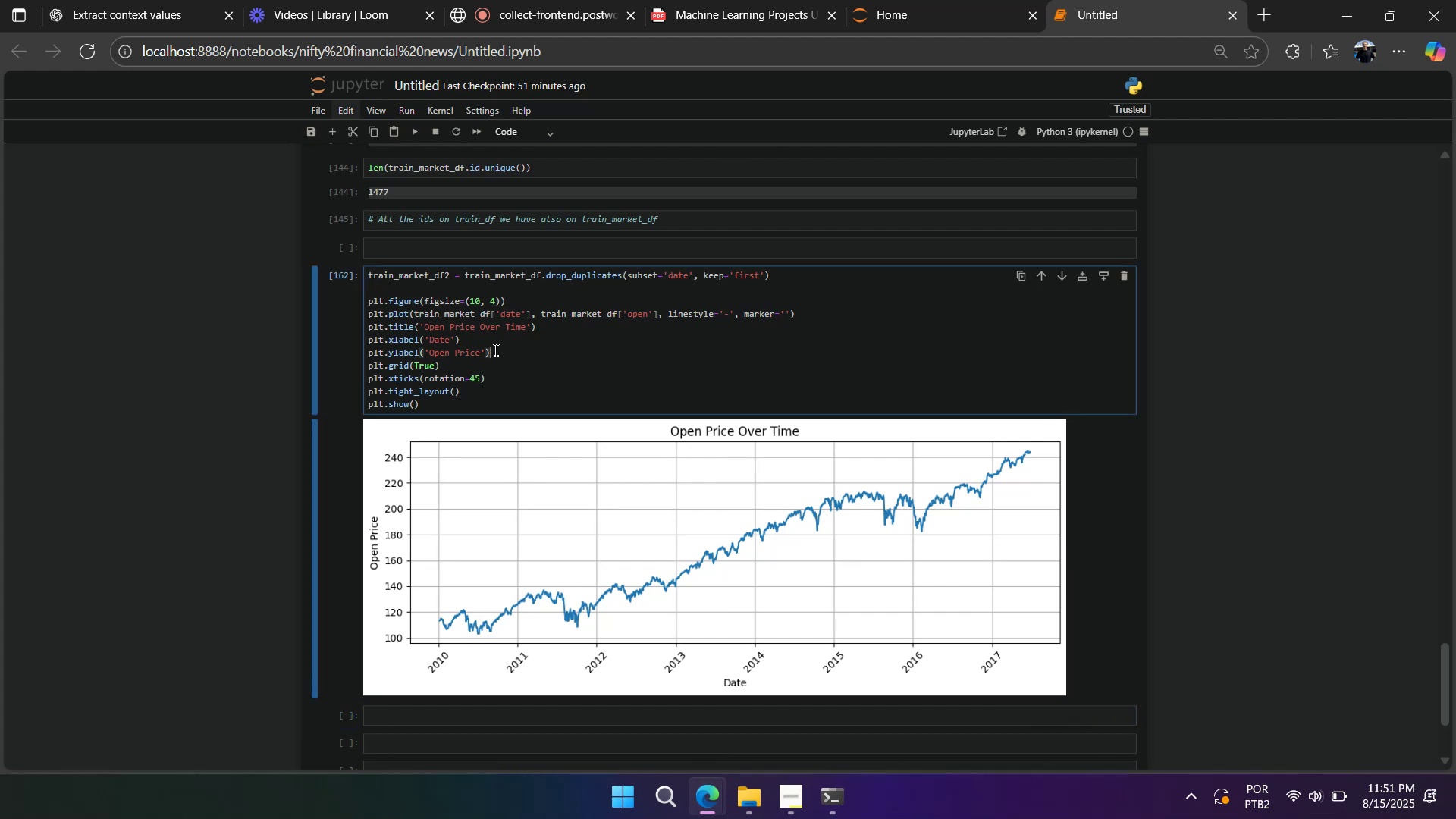 
key(Control+A)
 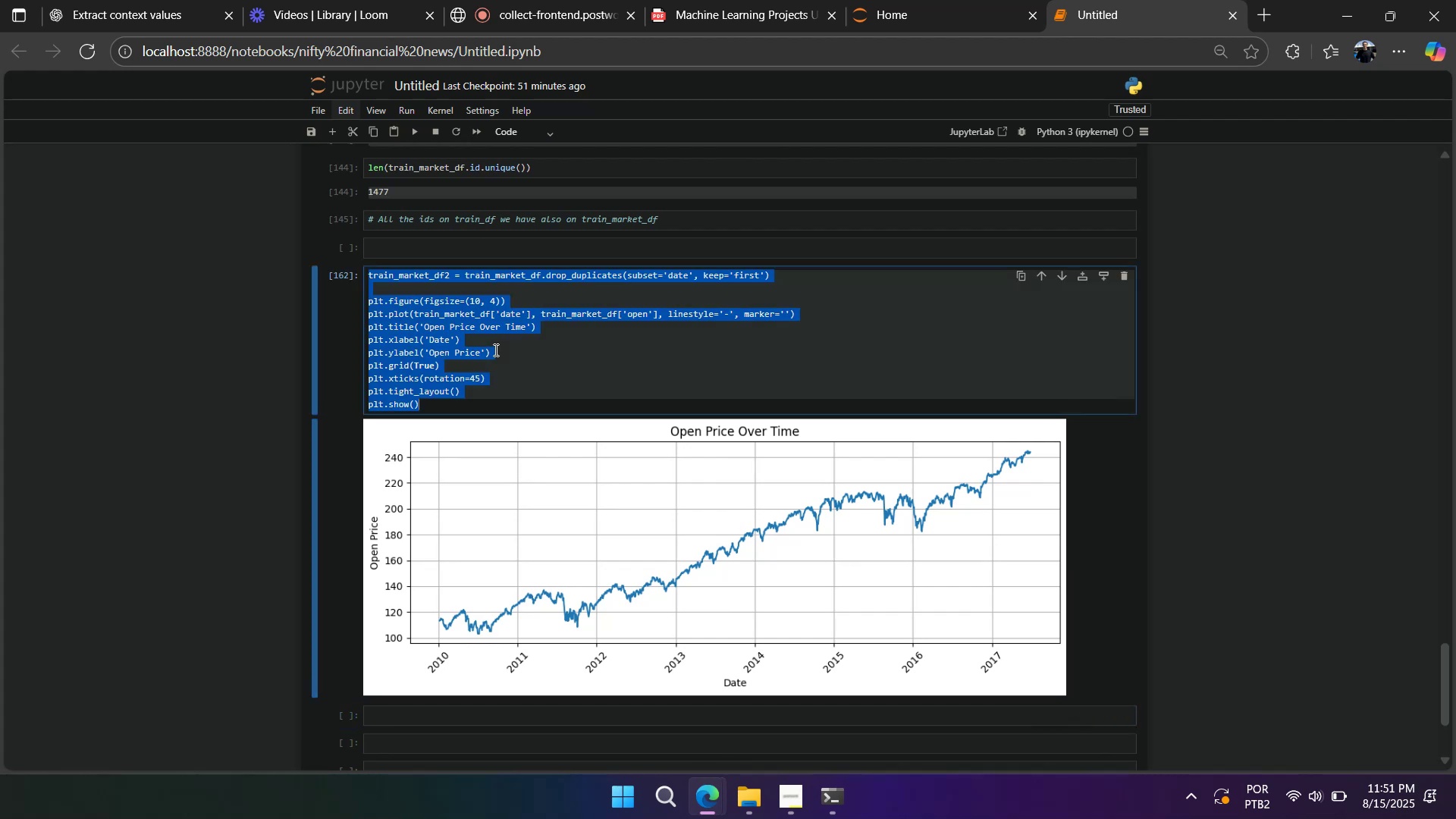 
key(Control+C)
 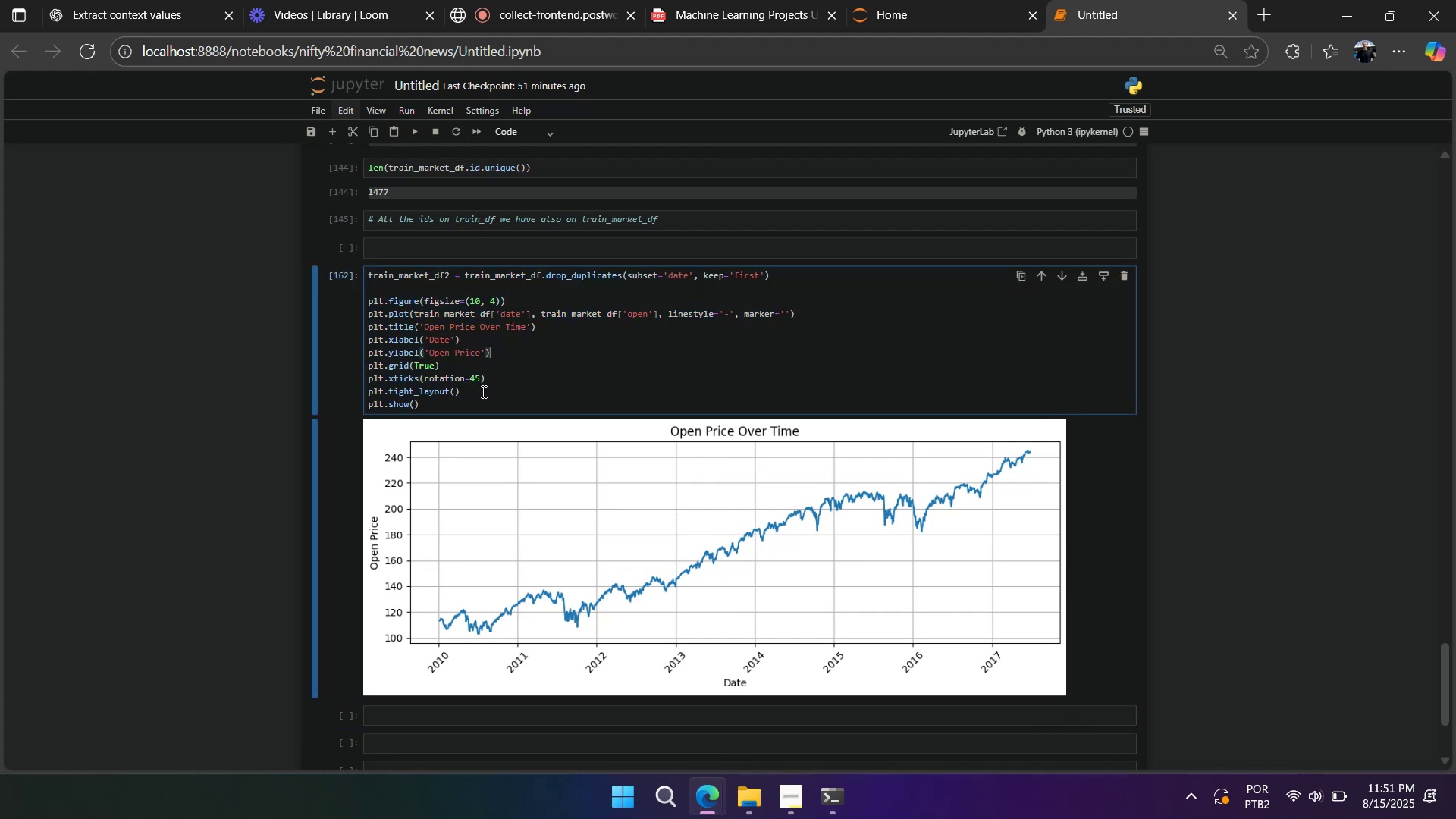 
left_click_drag(start_coordinate=[480, 394], to_coordinate=[475, 396])
 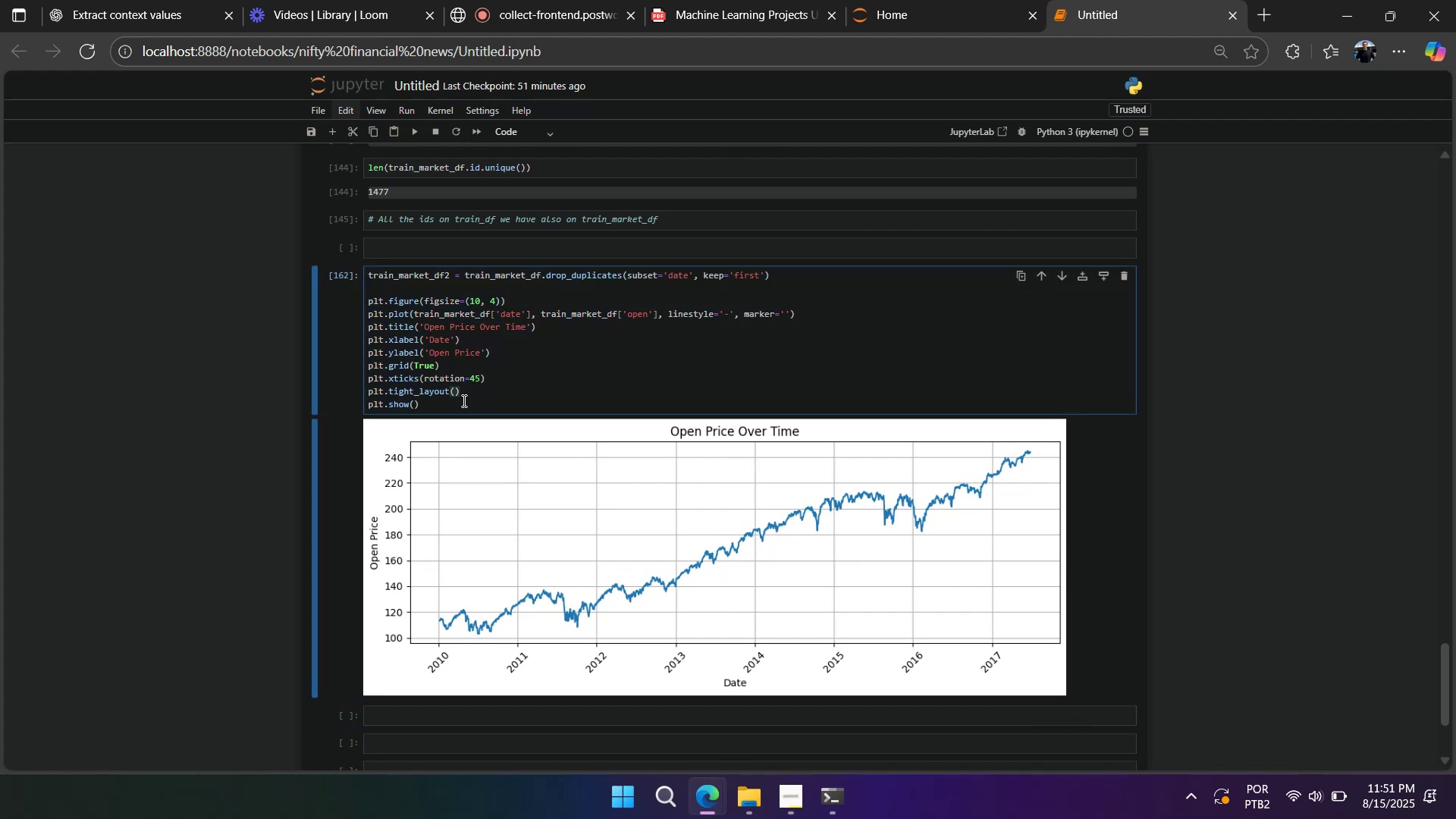 
left_click_drag(start_coordinate=[460, 403], to_coordinate=[361, 303])
 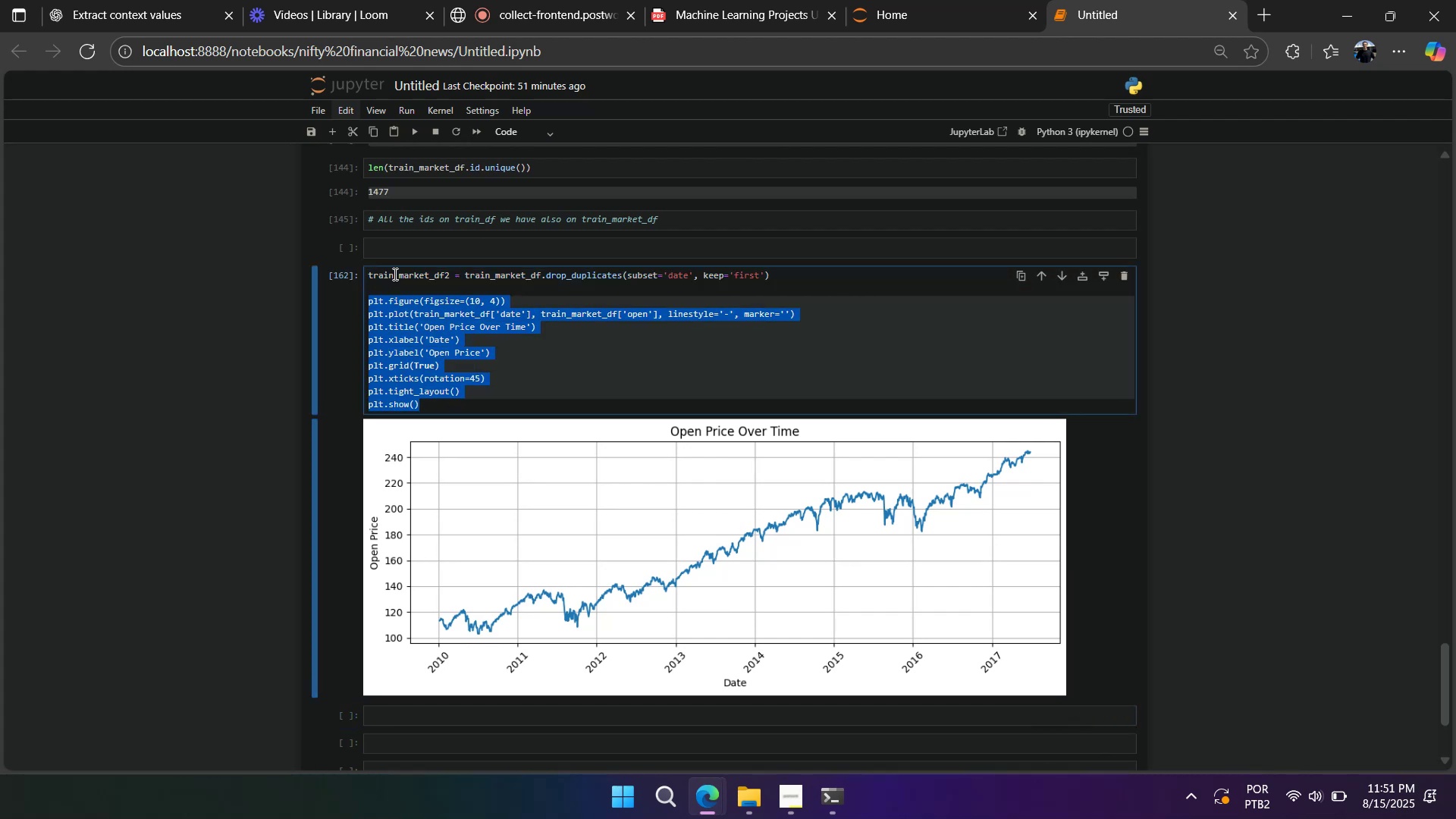 
double_click([394, 274])
 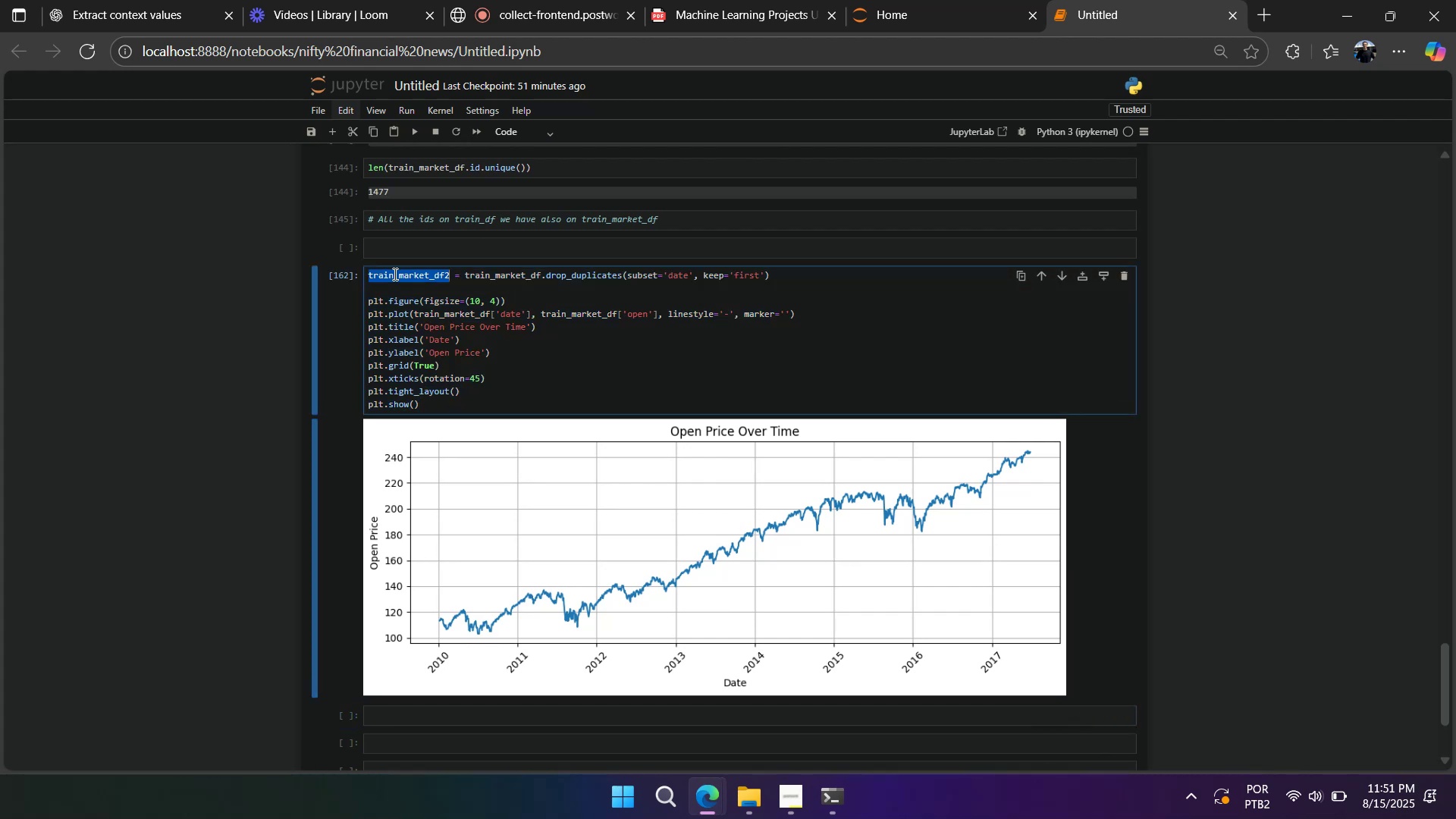 
triple_click([394, 274])
 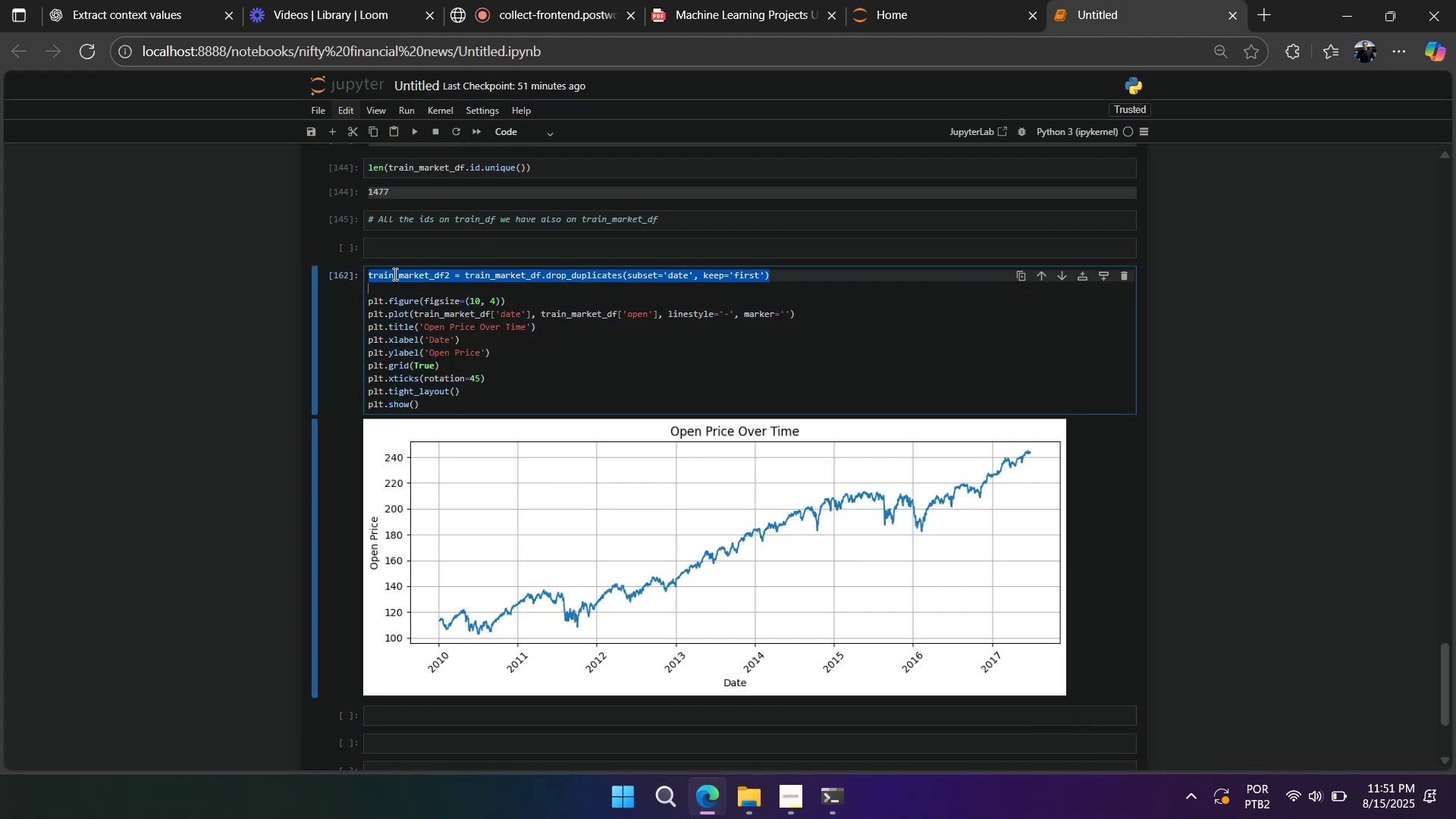 
key(Control+X)
 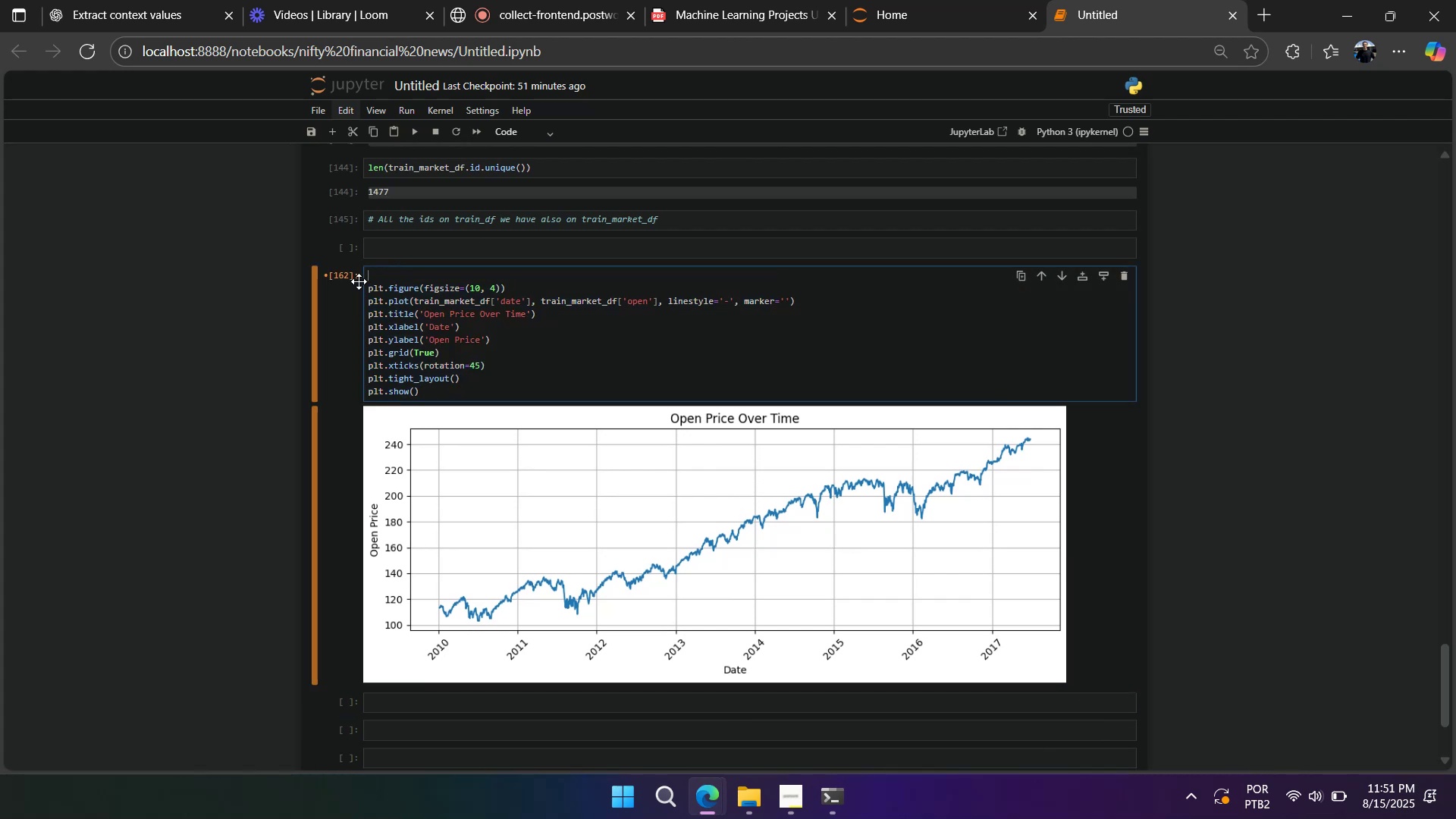 
left_click([356, 284])
 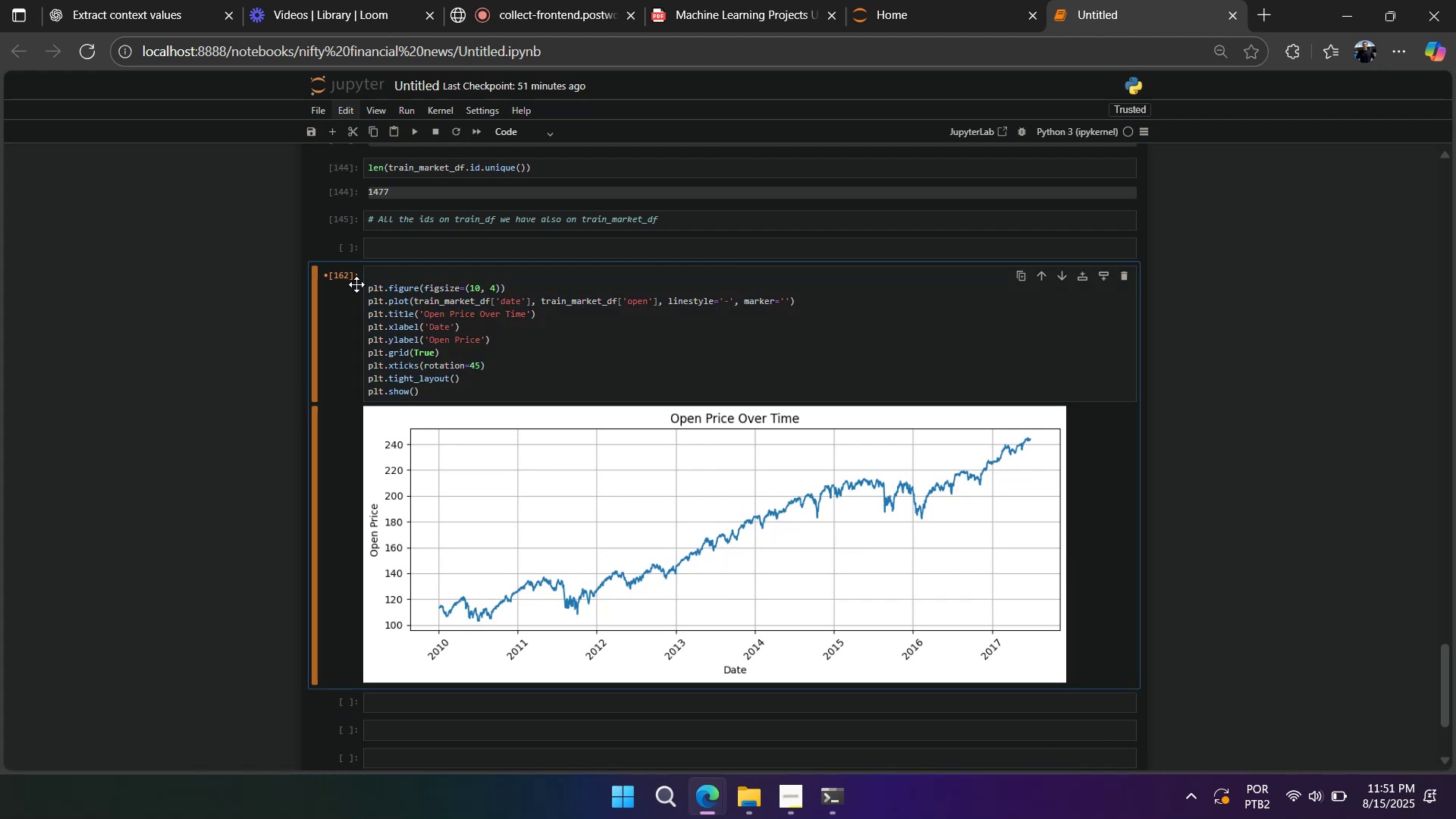 
key(A)
 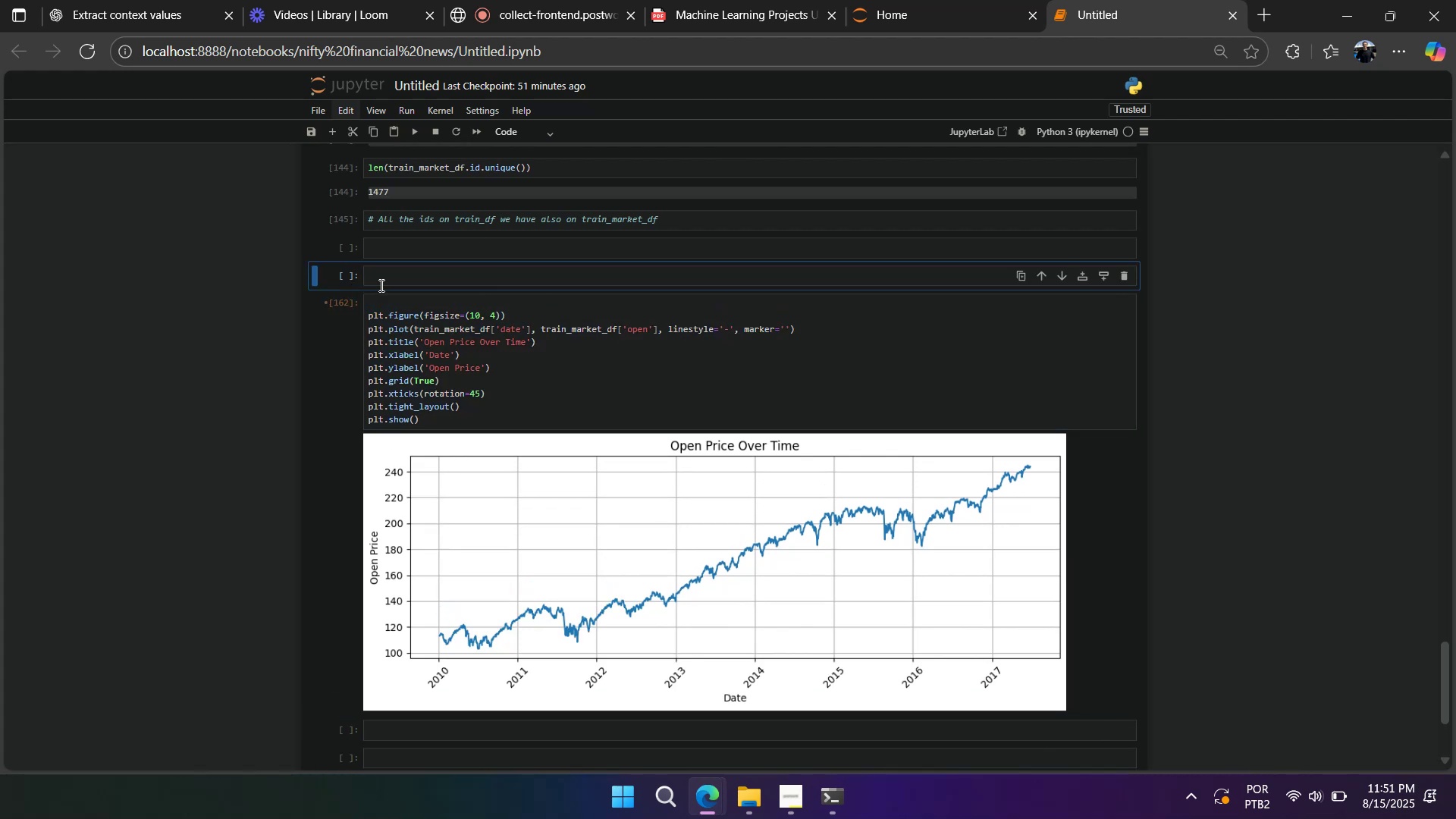 
key(Control+V)
 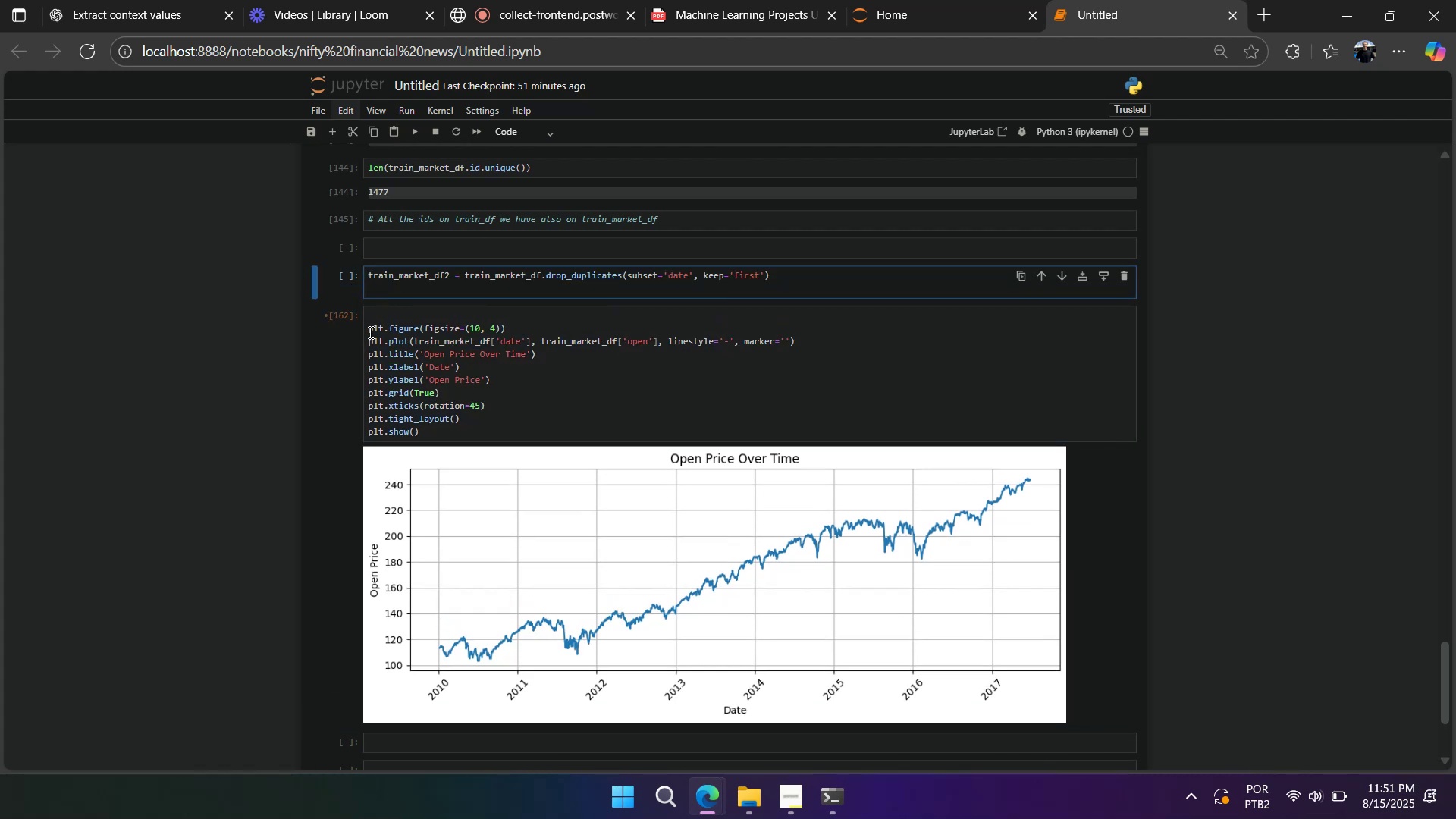 
left_click_drag(start_coordinate=[366, 331], to_coordinate=[362, 293])
 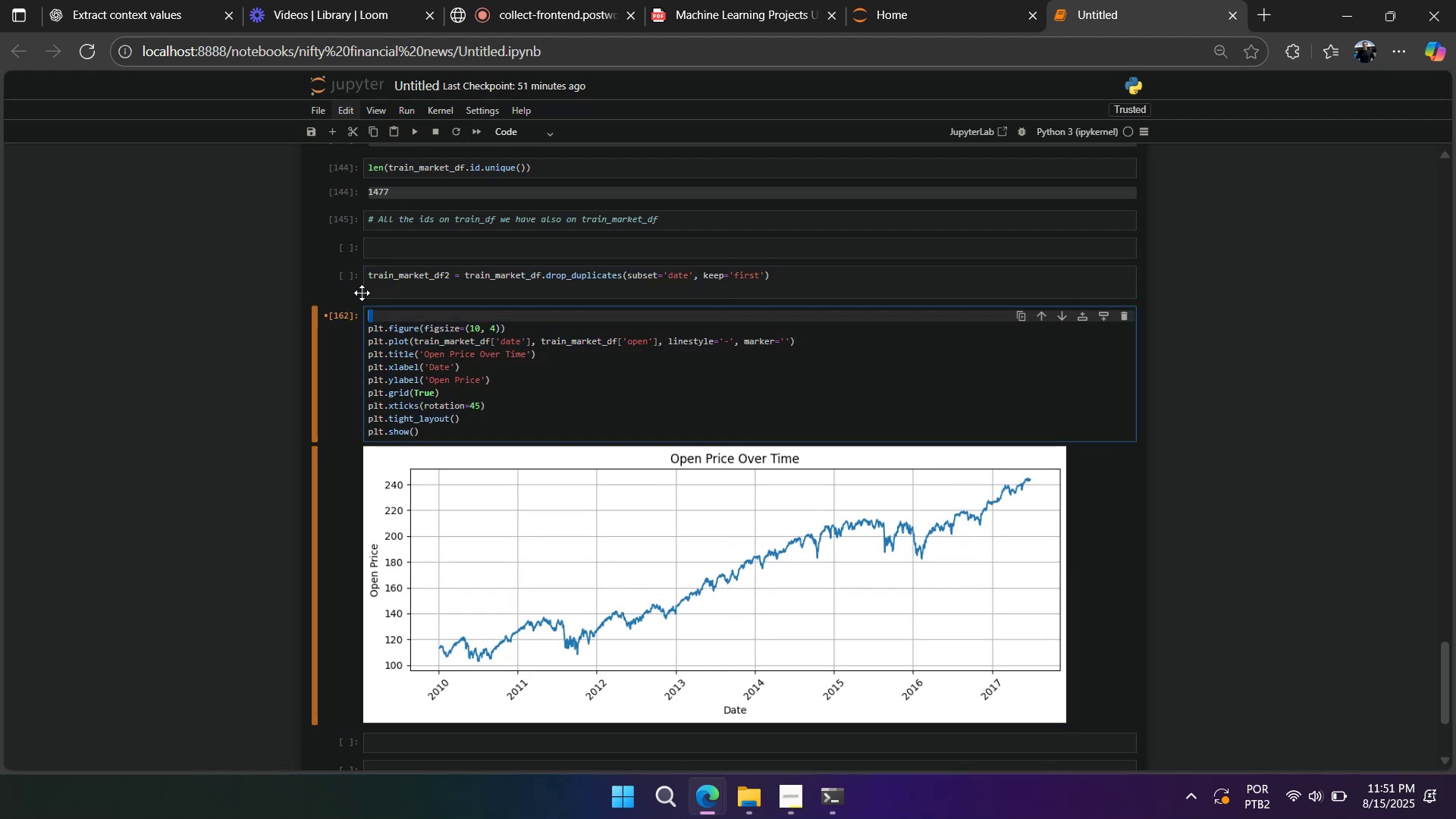 
key(Backspace)
 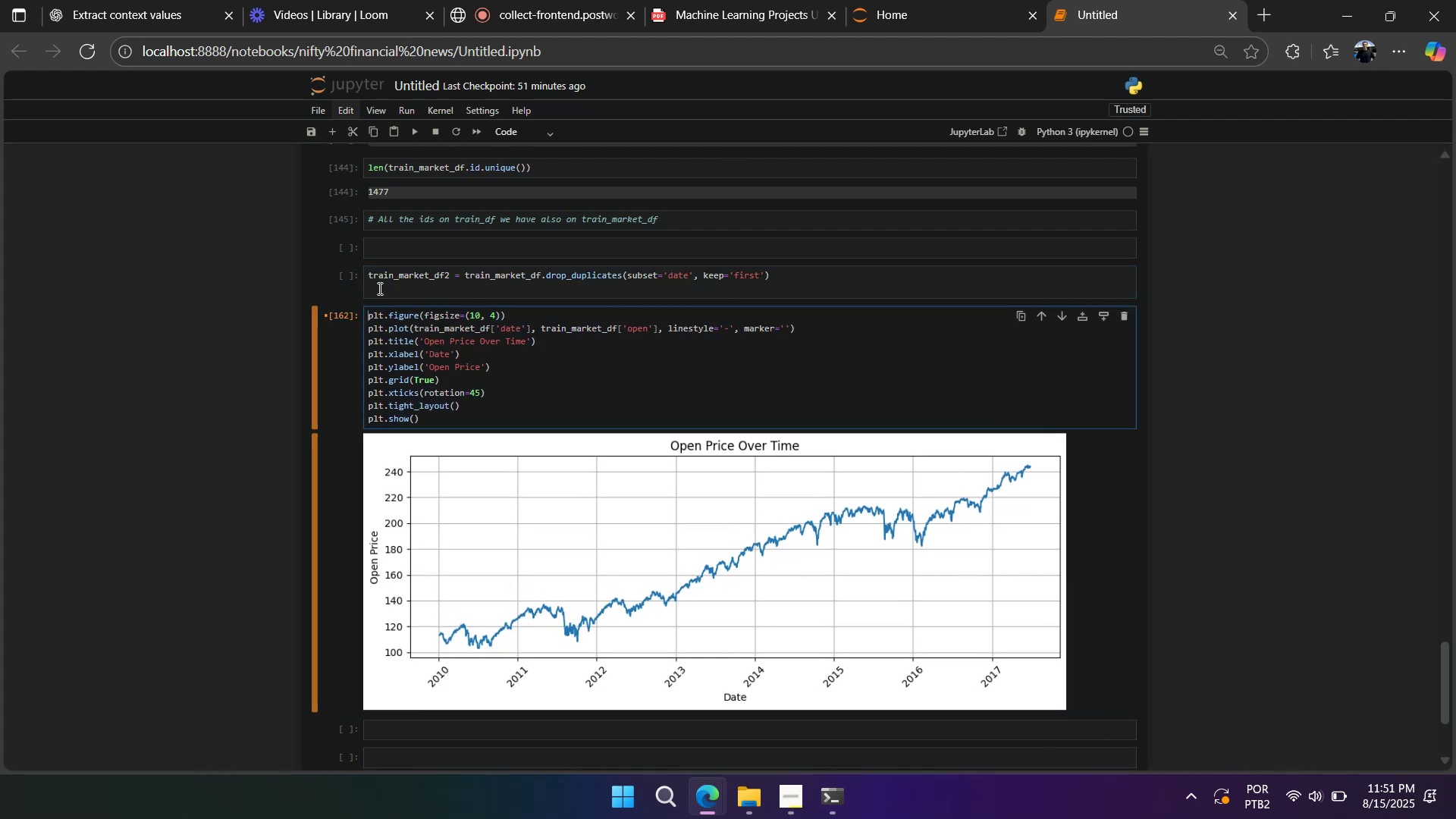 
key(Backspace)
 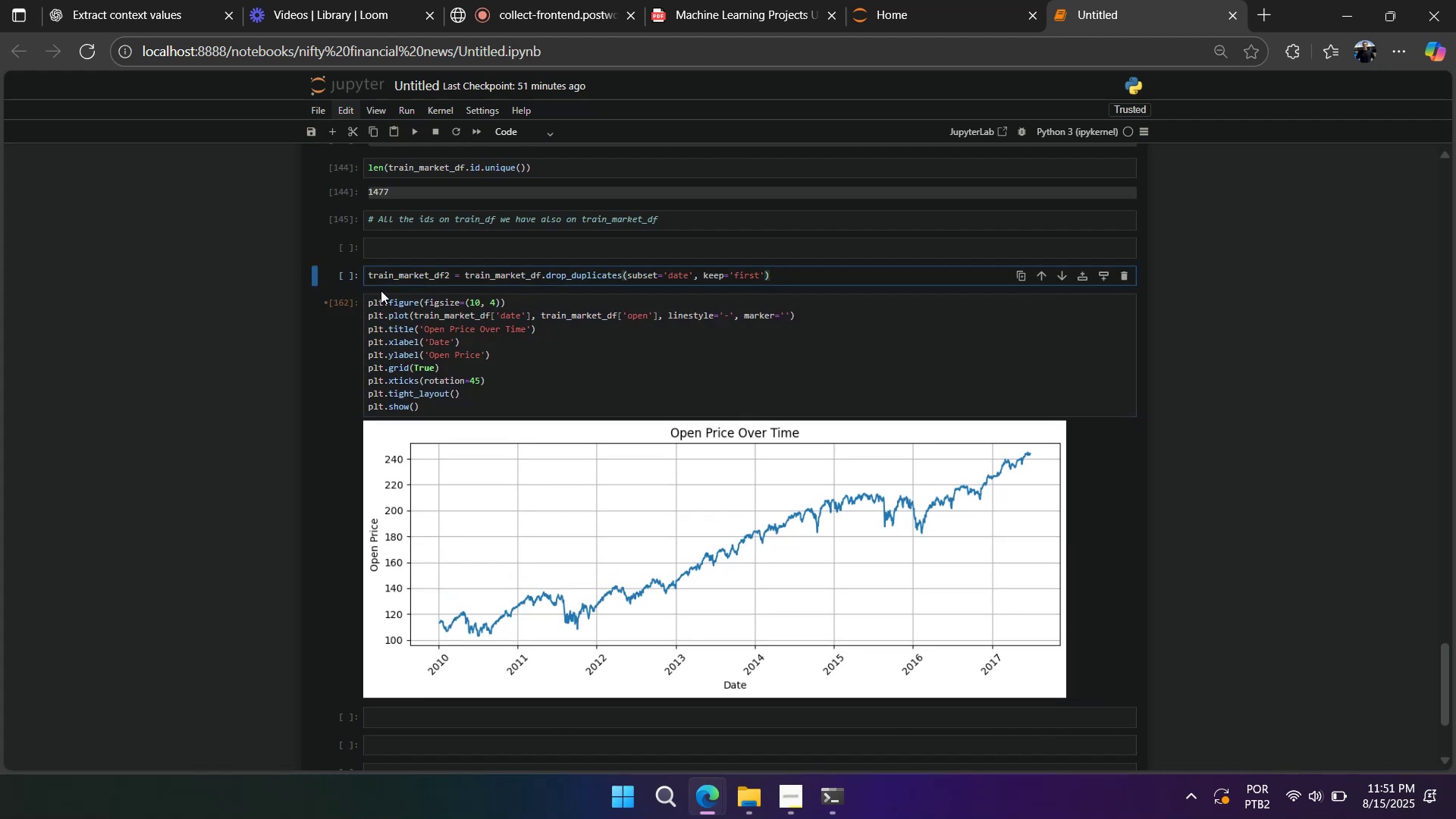 
key(Shift+Enter)
 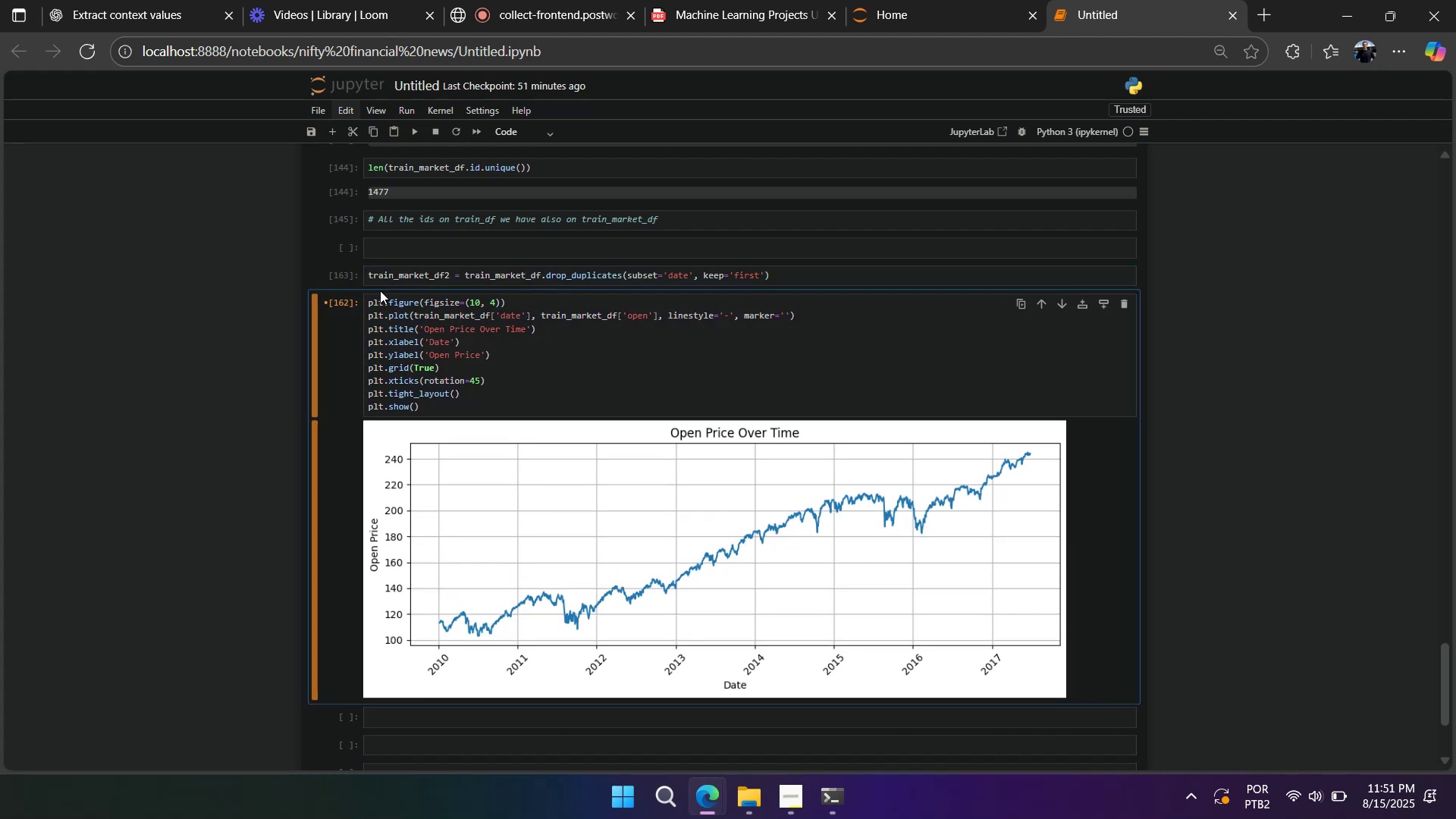 
key(Shift+Enter)
 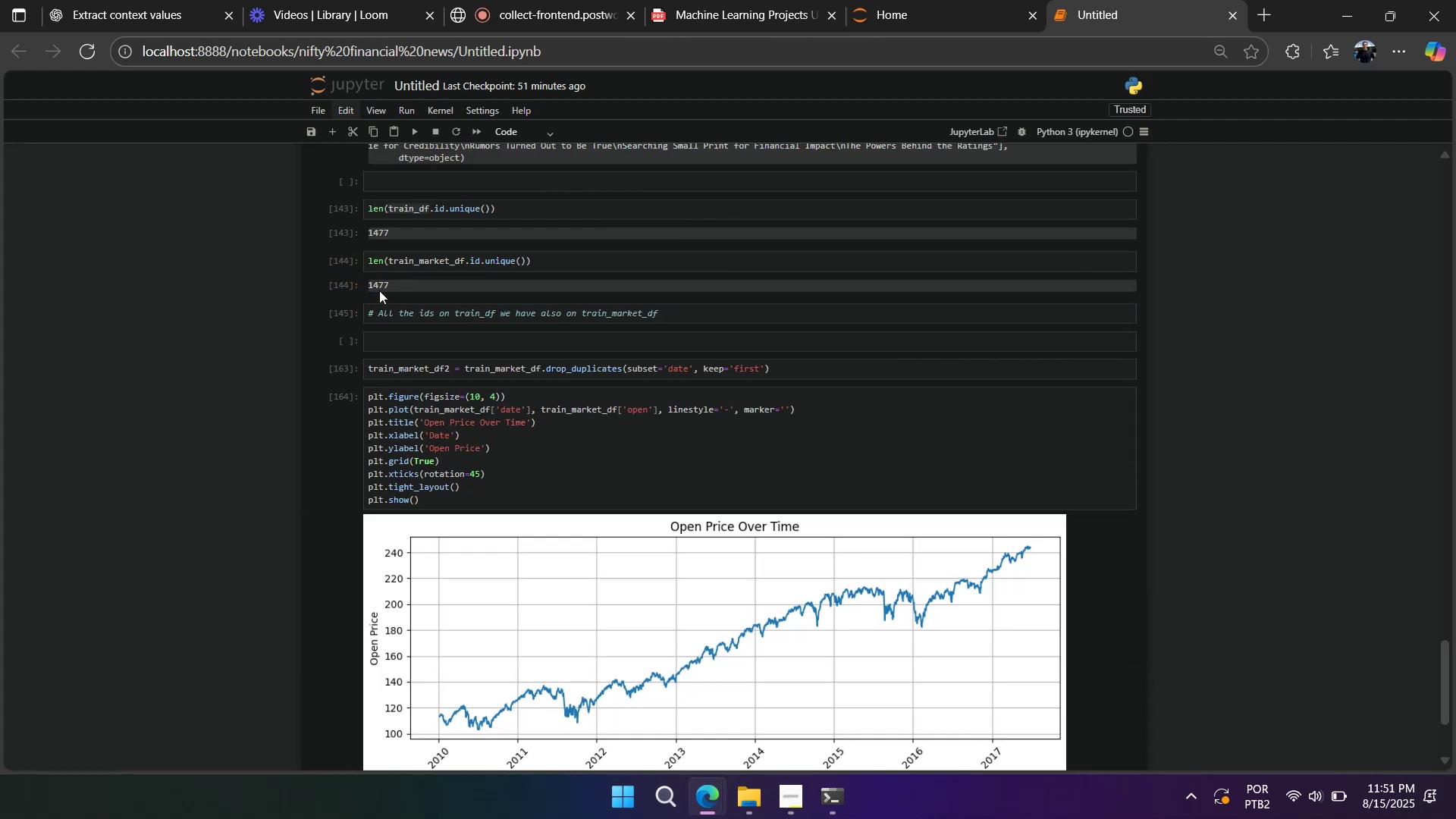 
scroll: coordinate [407, 344], scroll_direction: down, amount: 2.0
 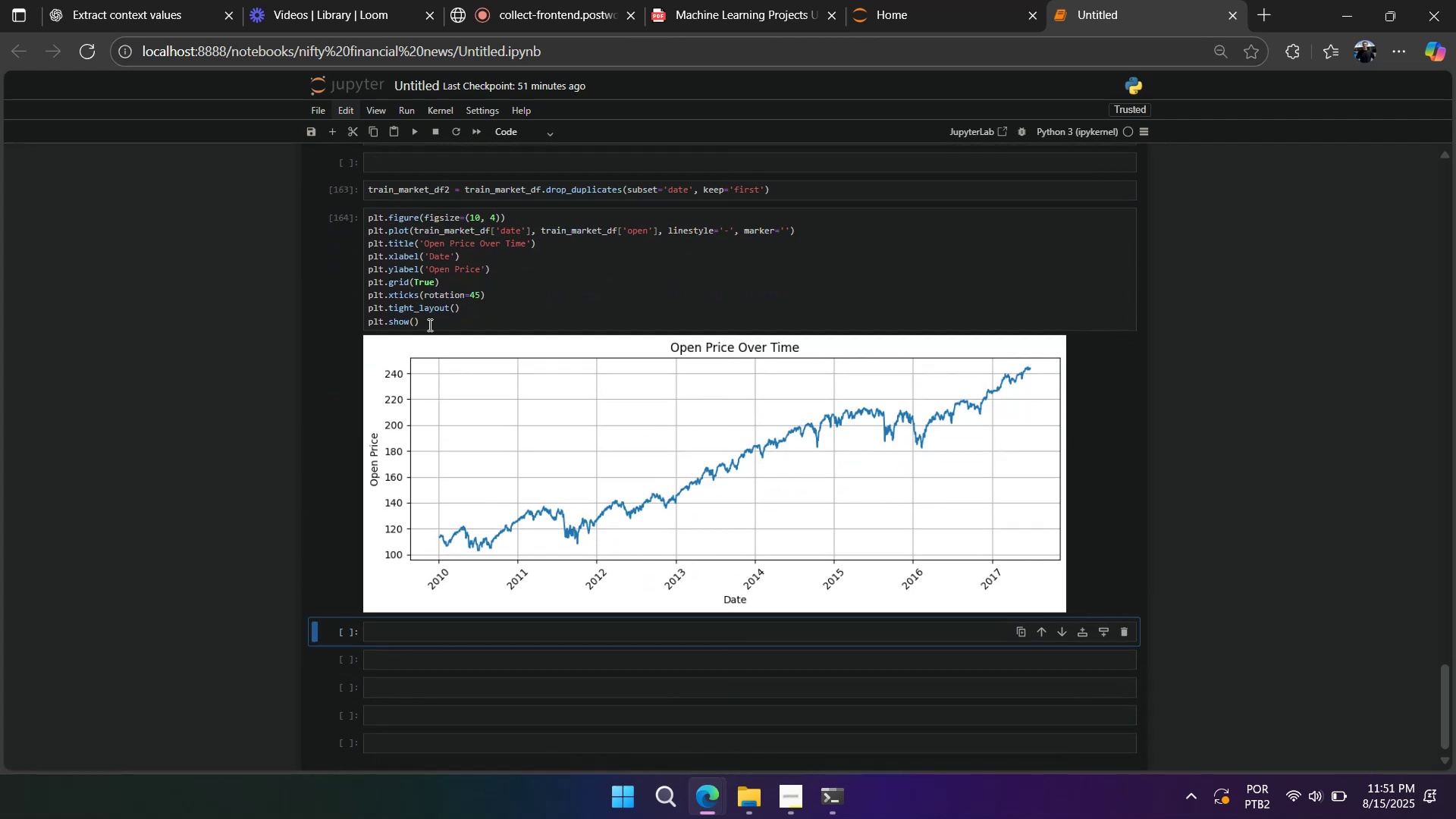 
left_click([429, 322])
 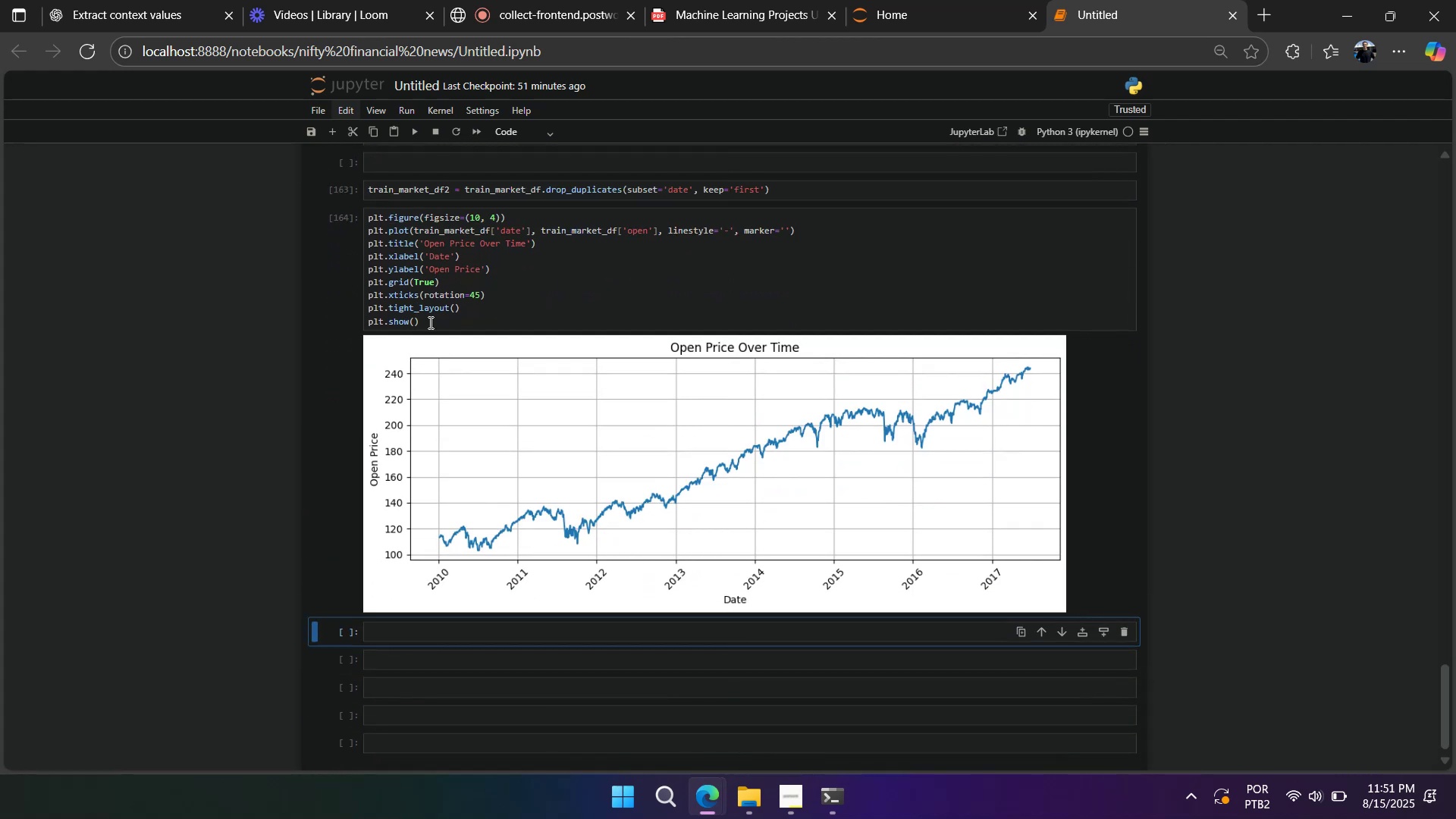 
key(Control+A)
 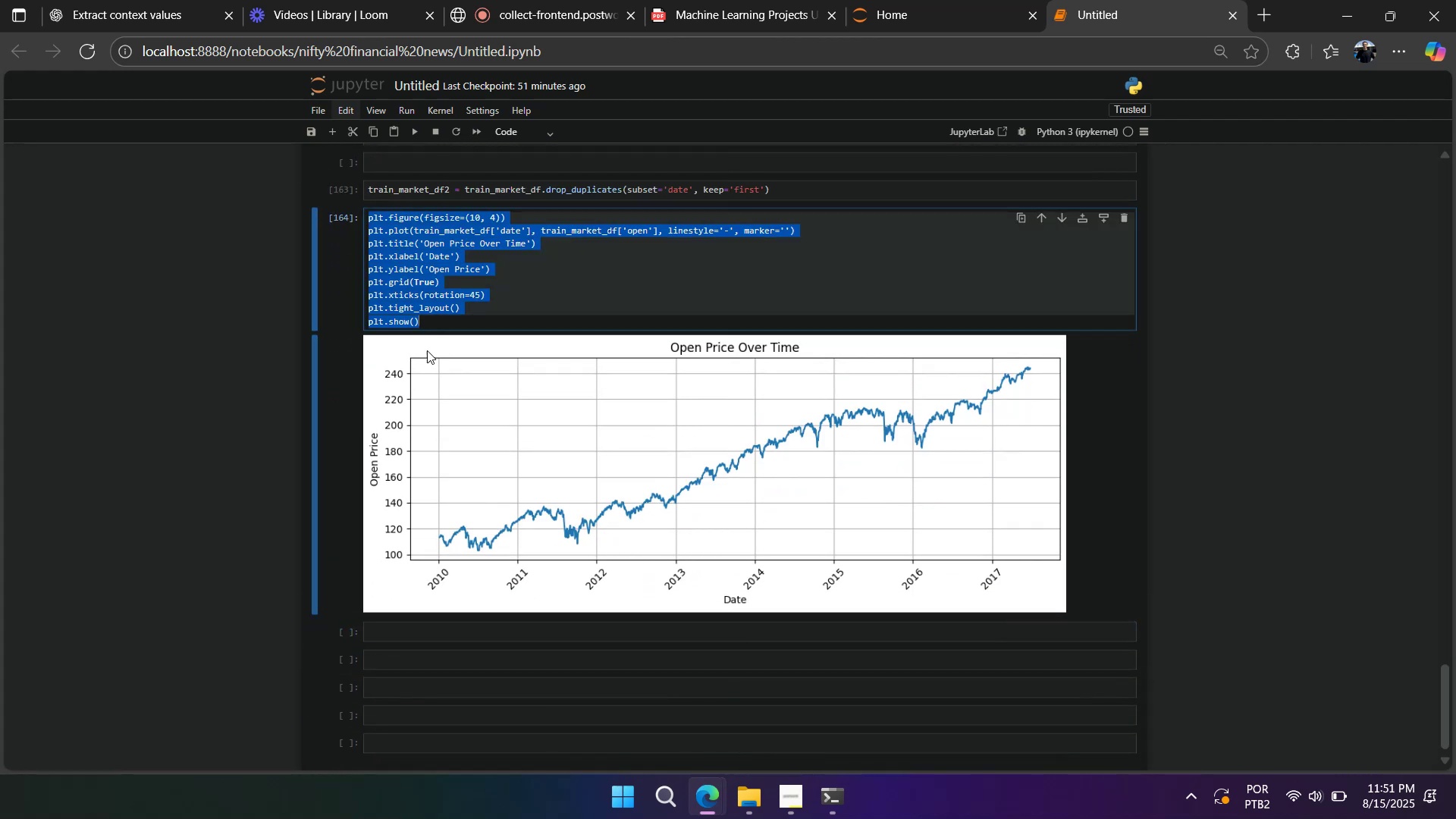 
key(Control+C)
 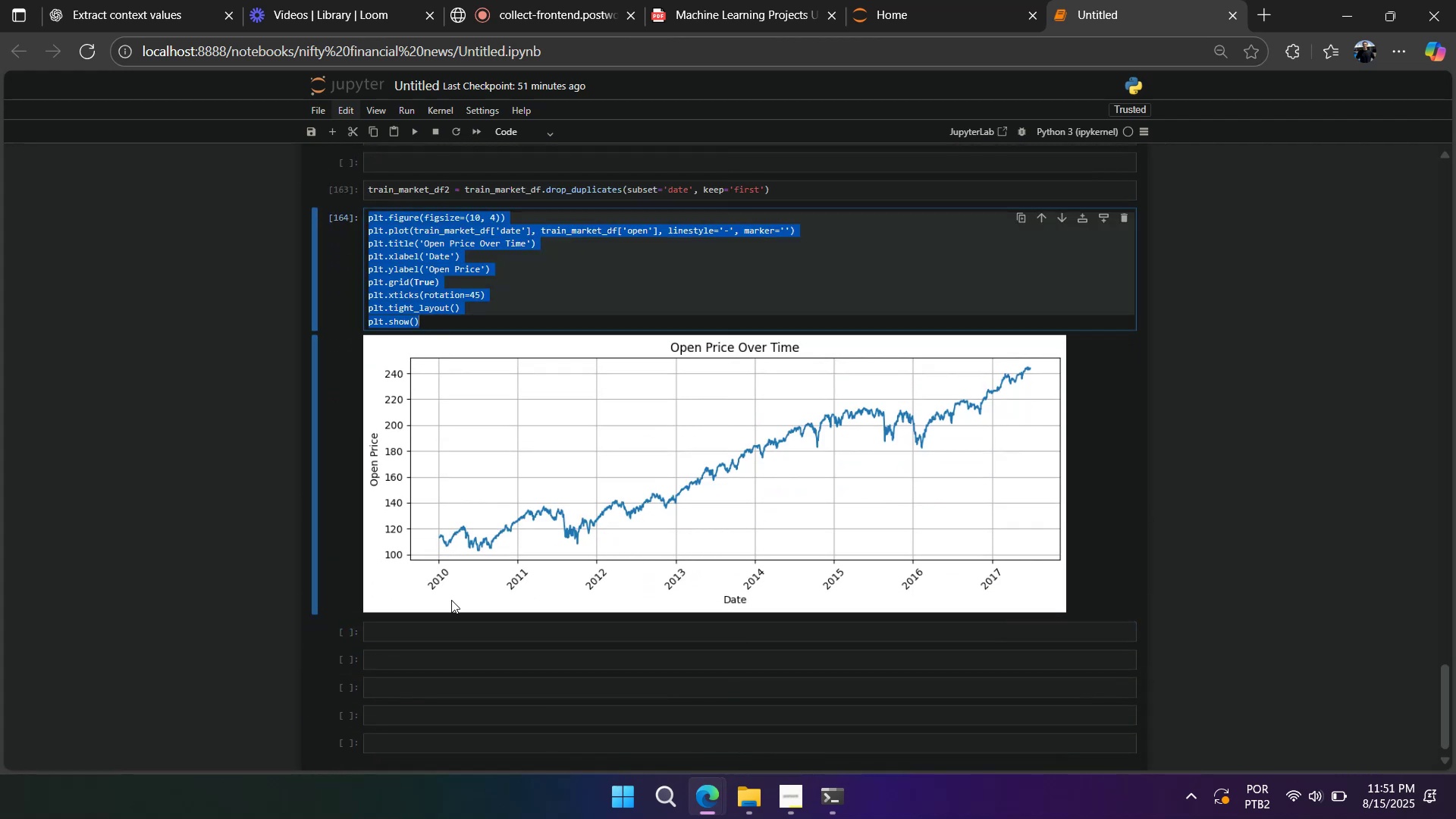 
left_click([450, 612])
 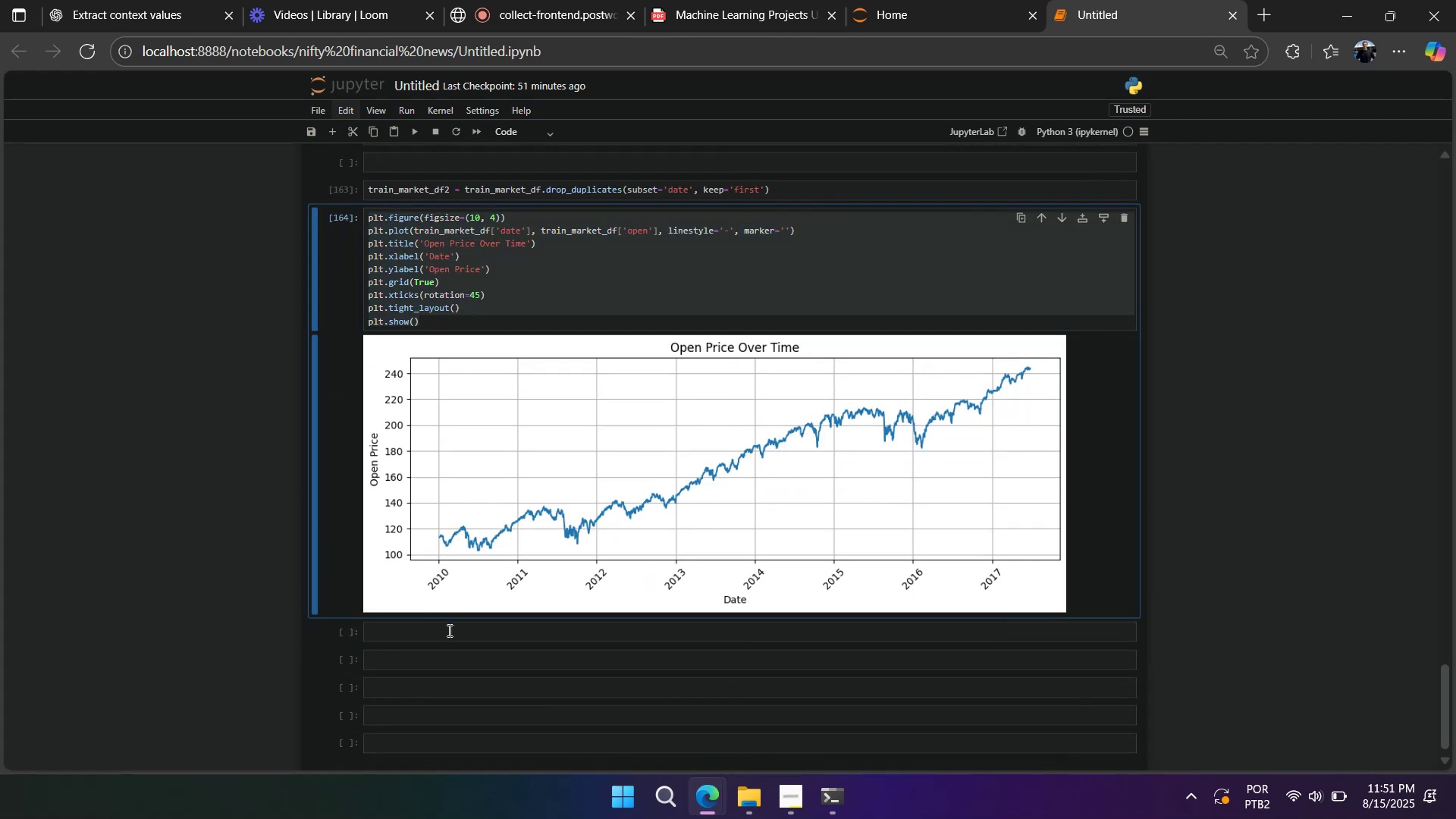 
key(Control+V)
 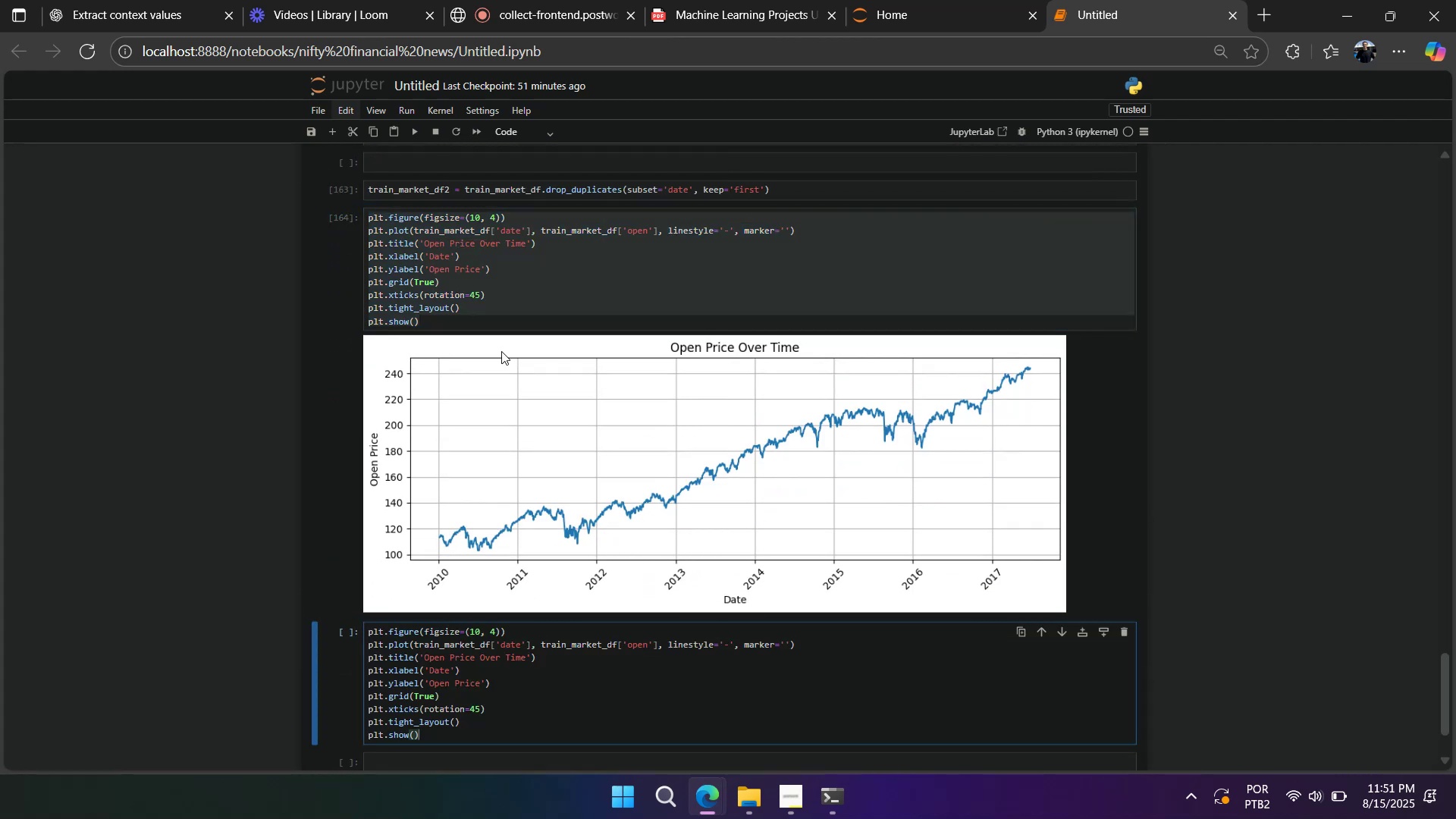 
left_click([501, 322])
 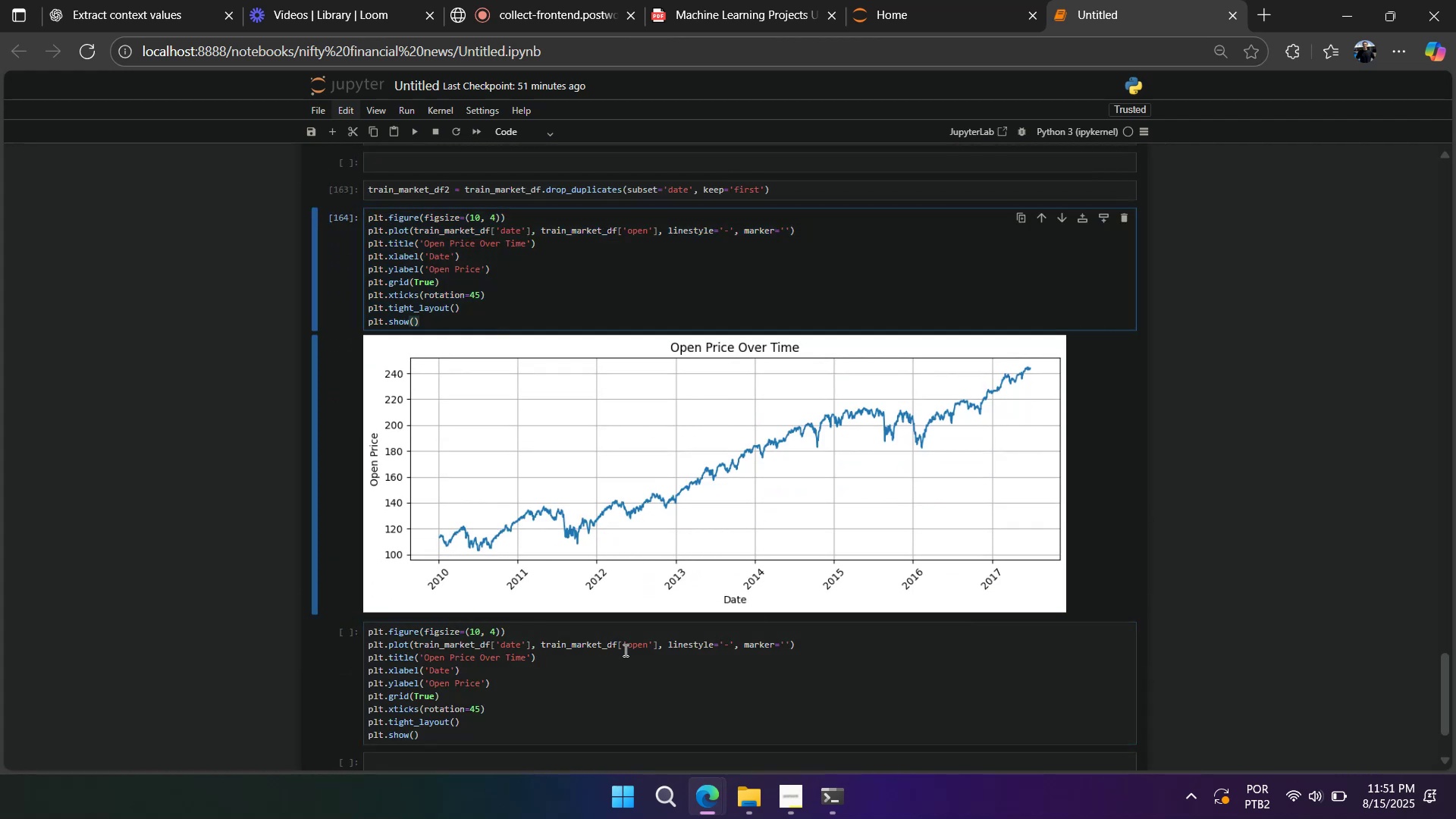 
double_click([636, 646])
 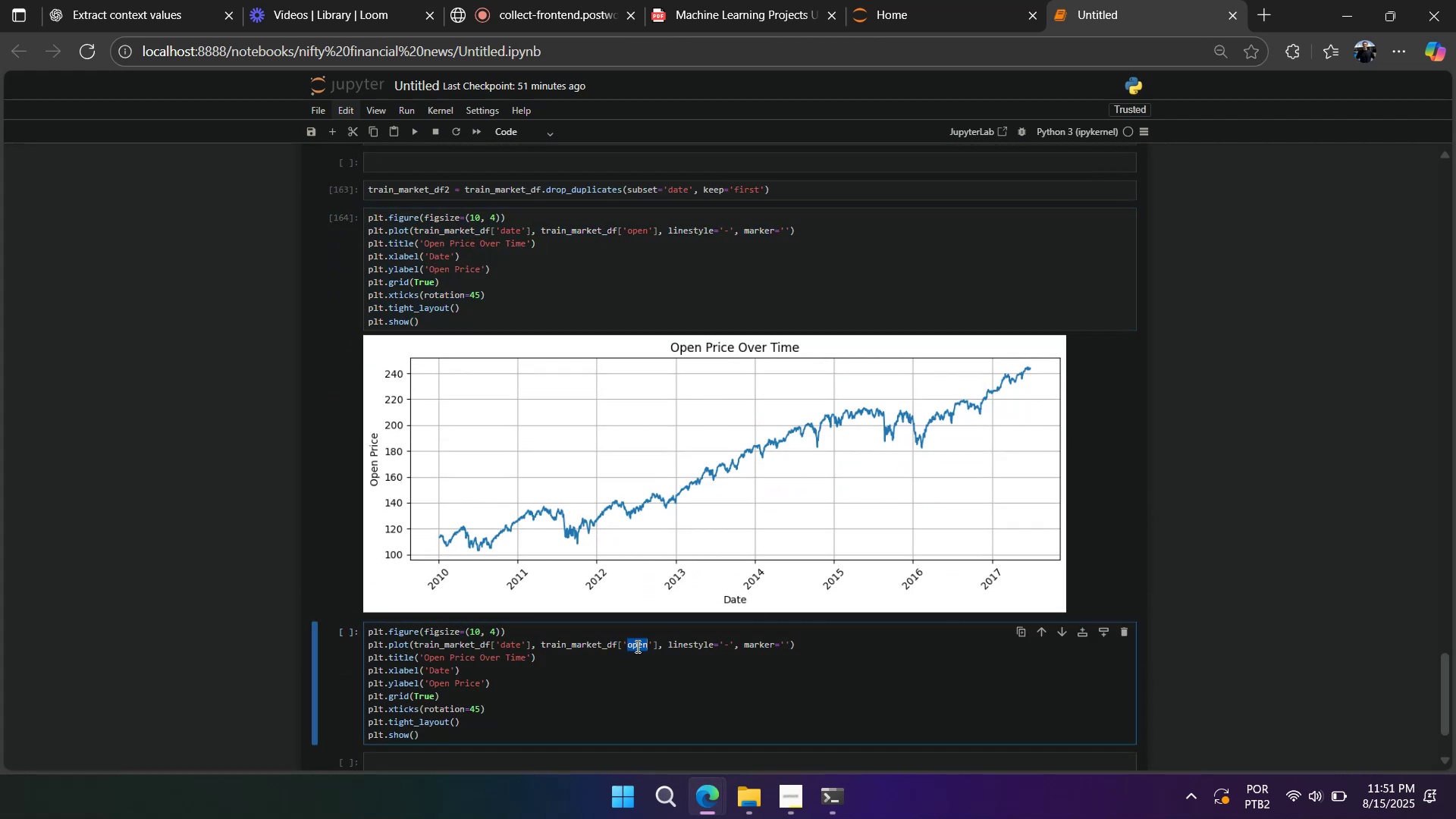 
type(max)
 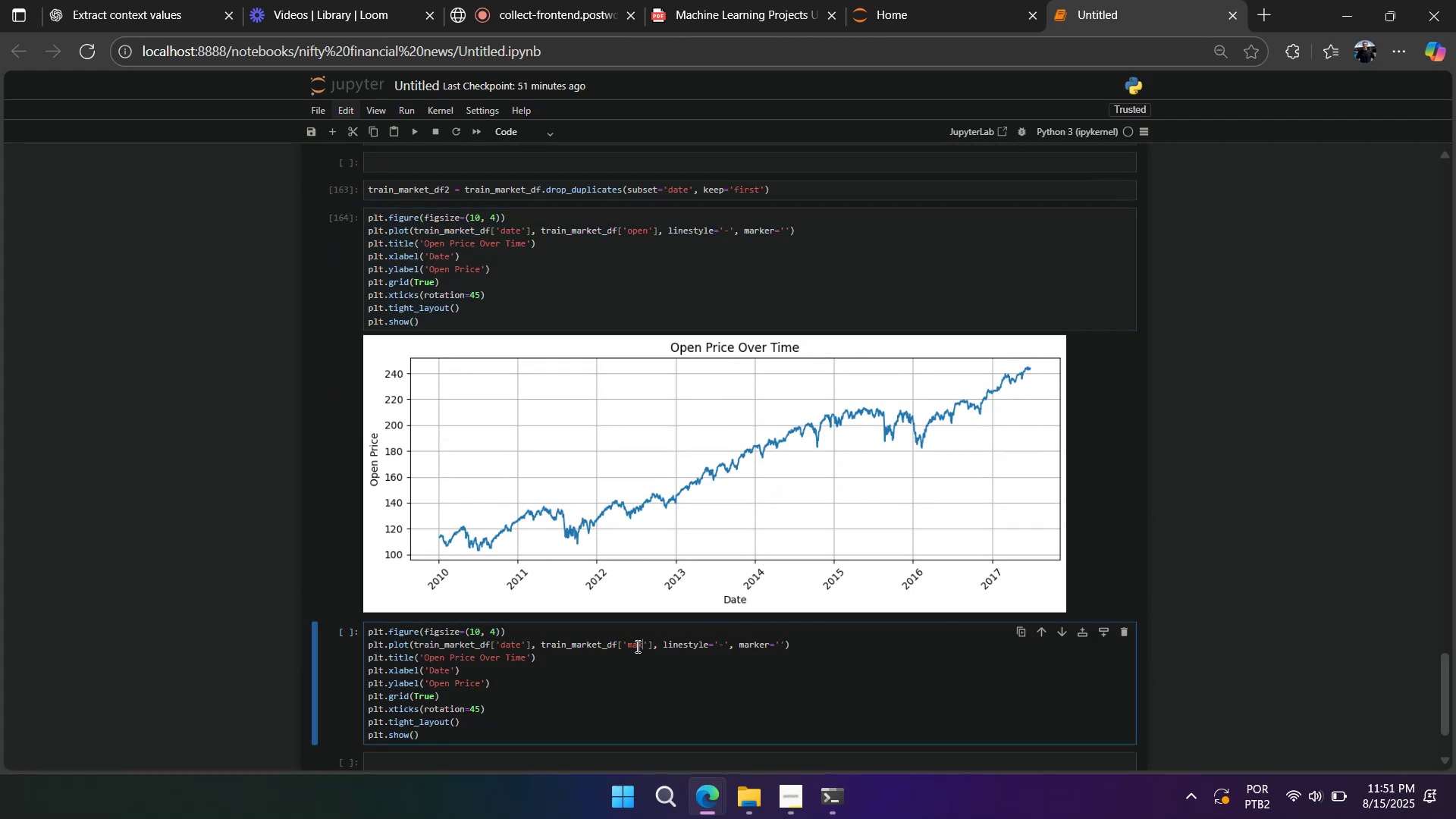 
key(Shift+Enter)
 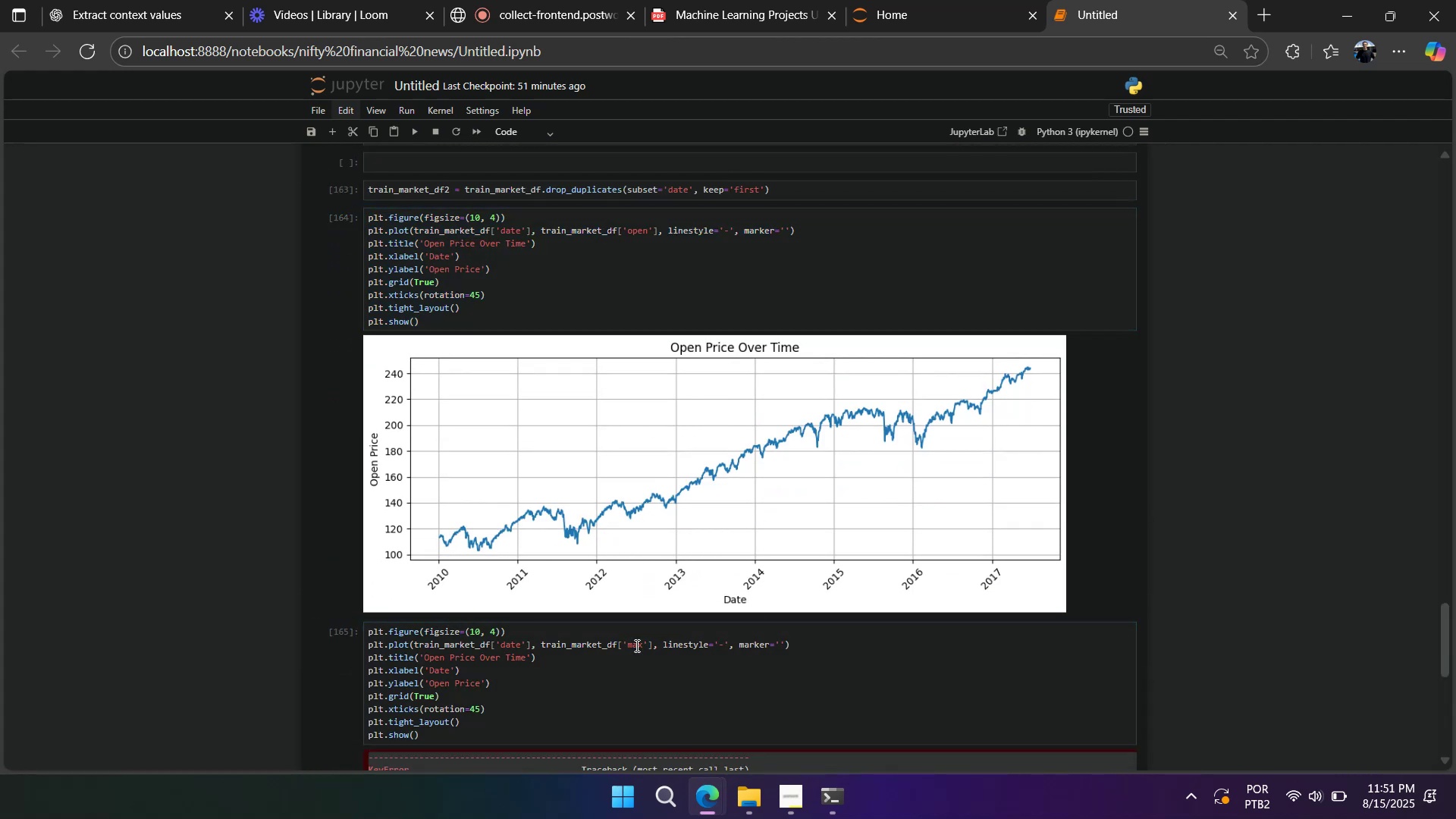 
scroll: coordinate [654, 519], scroll_direction: down, amount: 10.0
 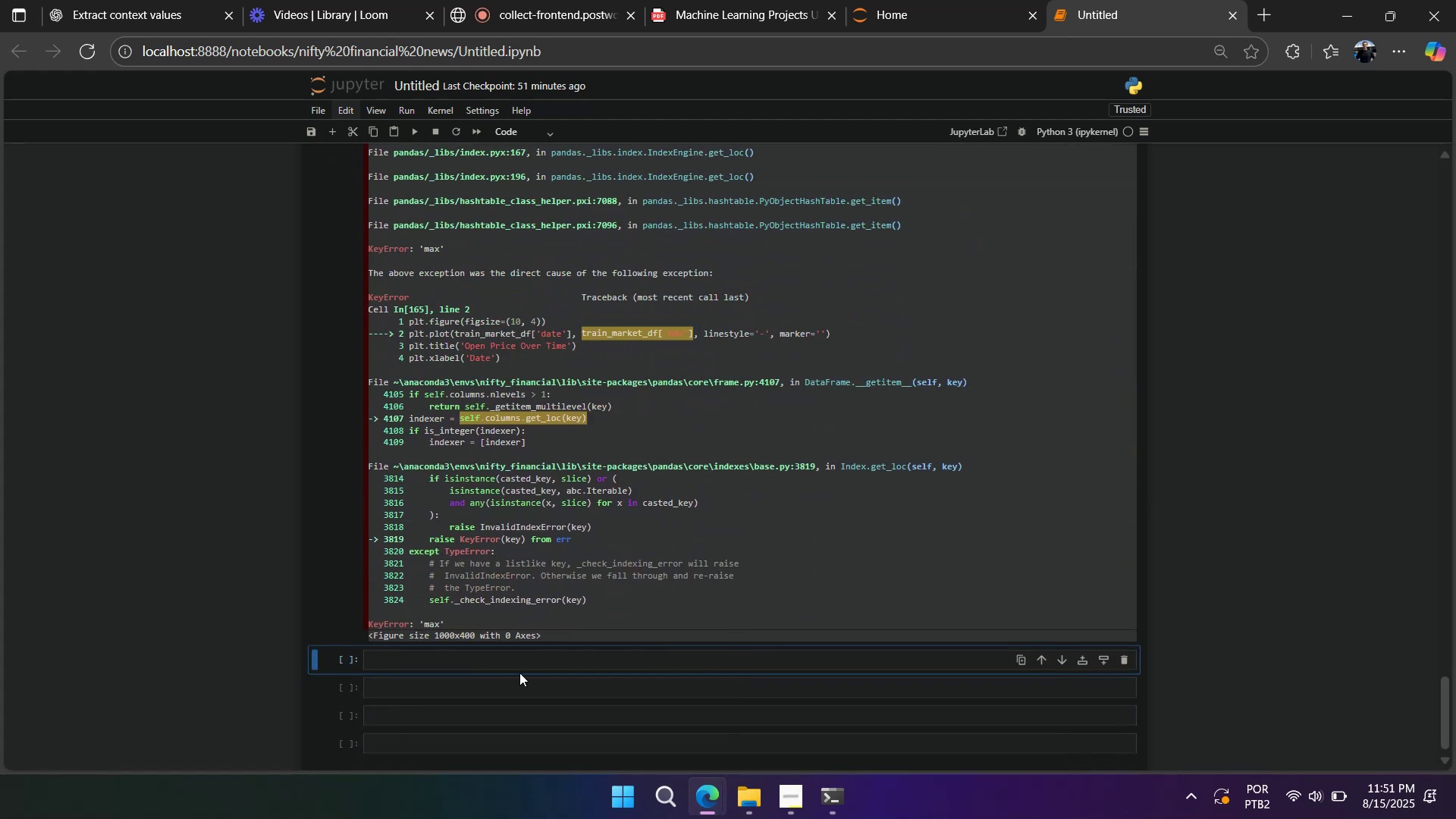 
left_click([516, 661])
 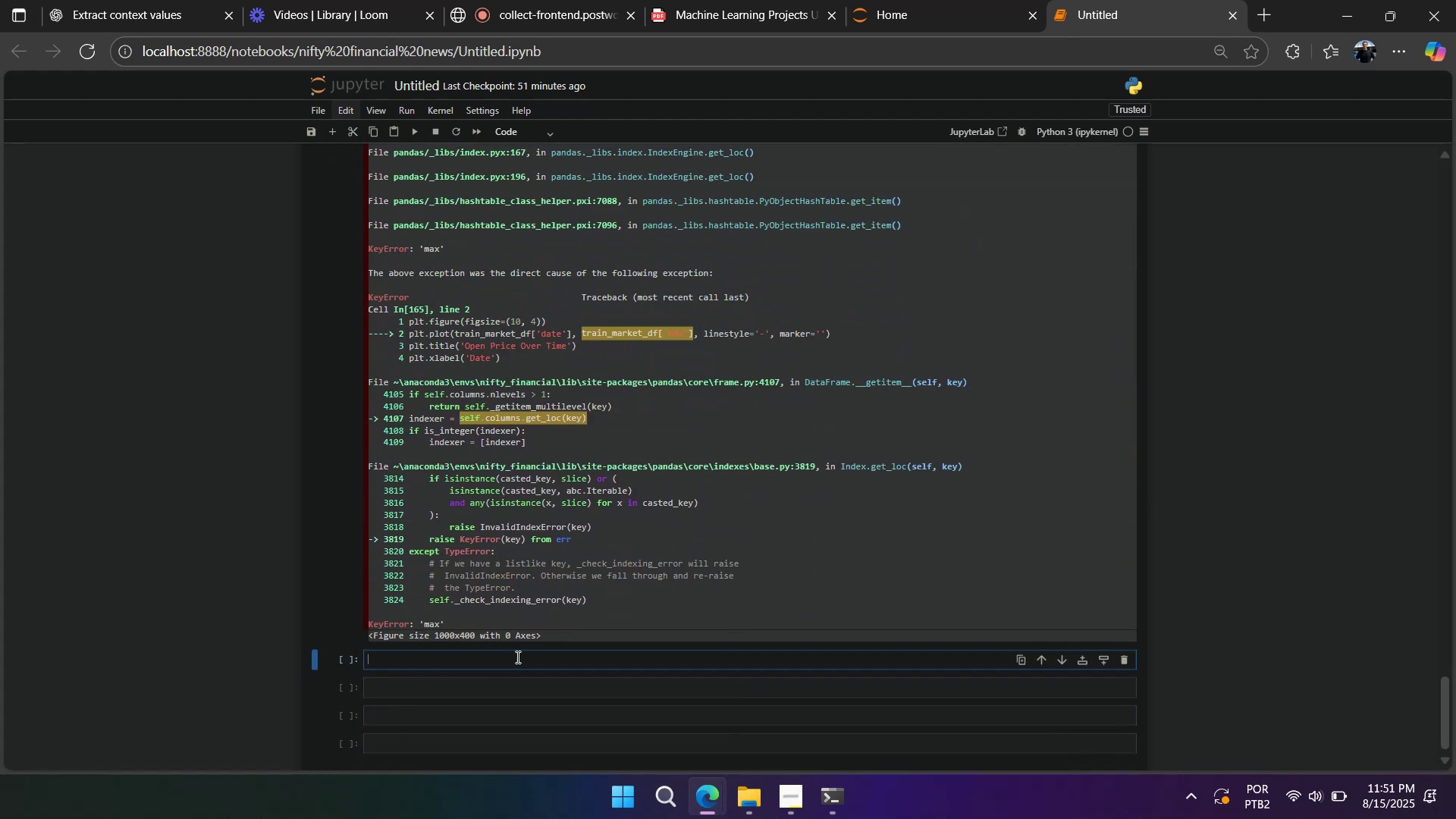 
type(train_df)
 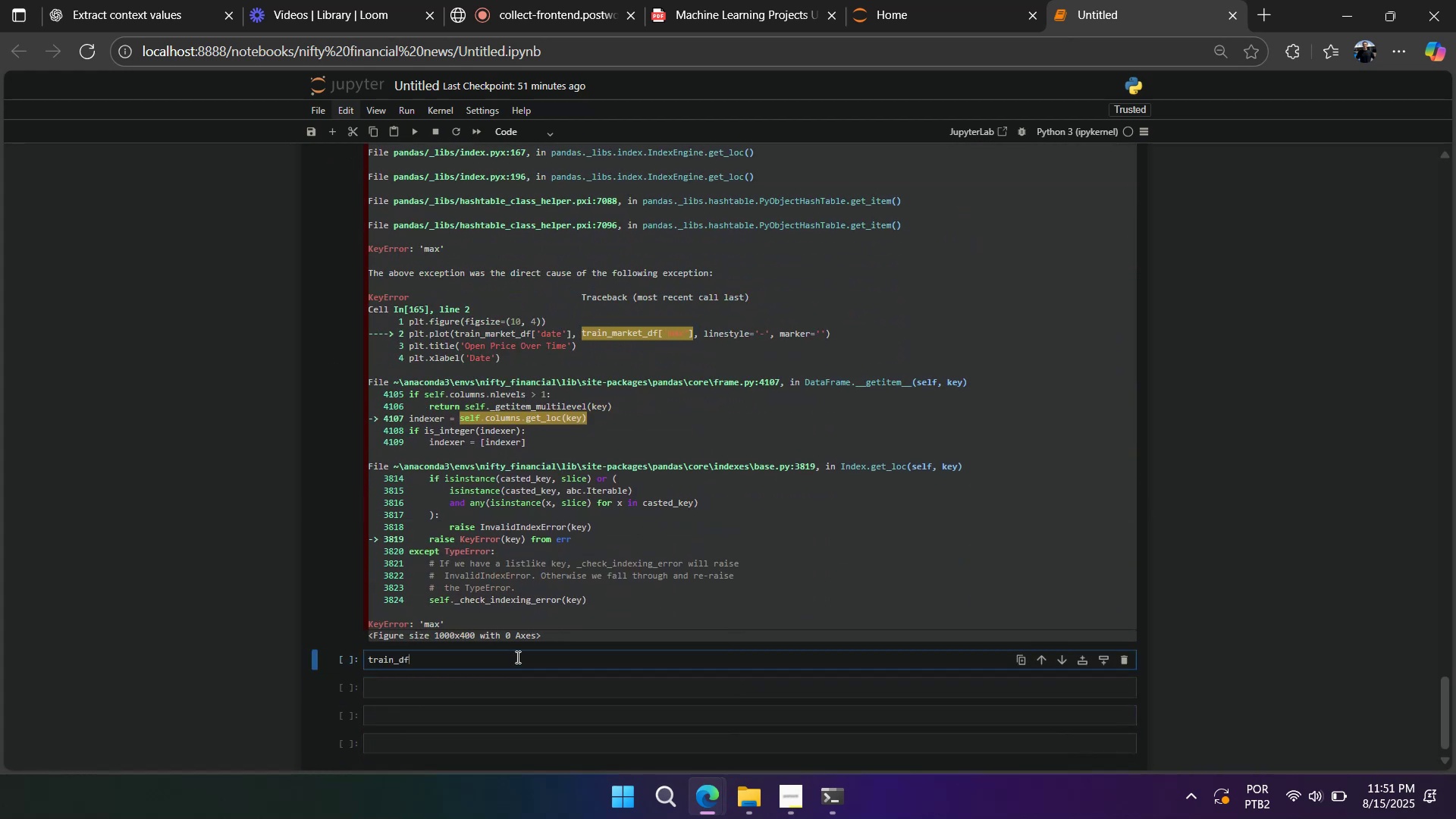 
key(Shift+Enter)
 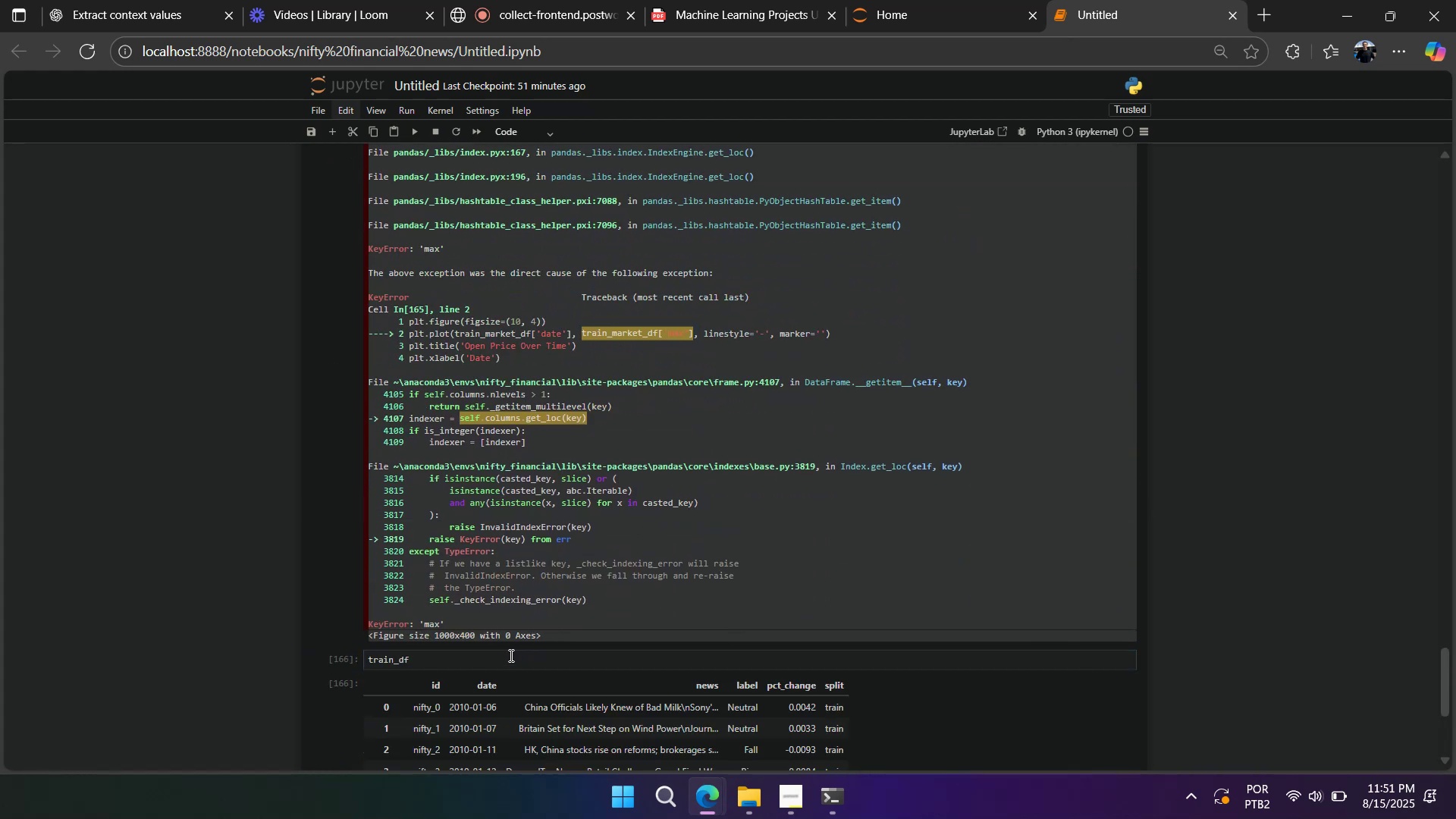 
double_click([510, 655])
 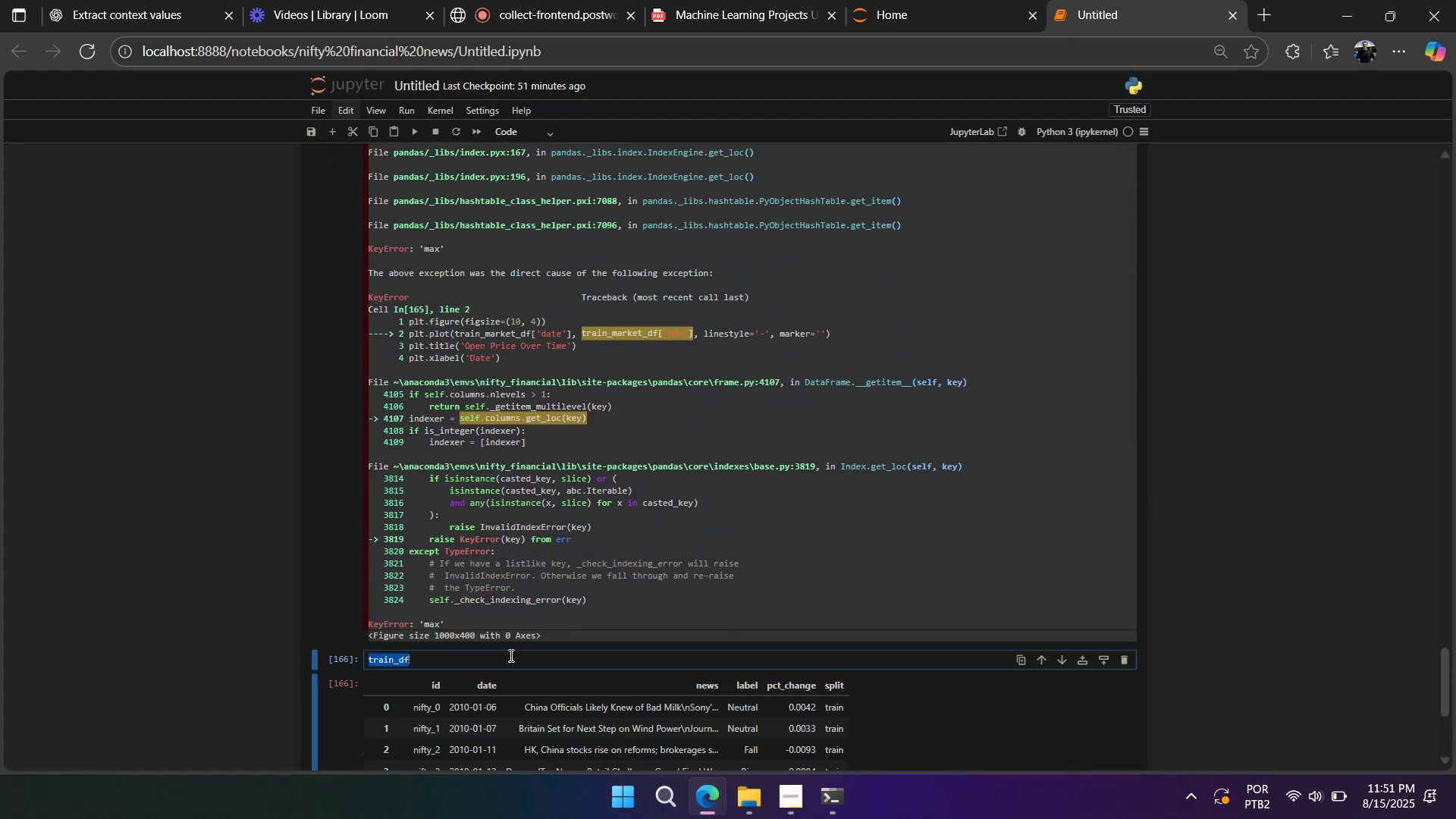 
scroll: coordinate [510, 655], scroll_direction: up, amount: 7.0
 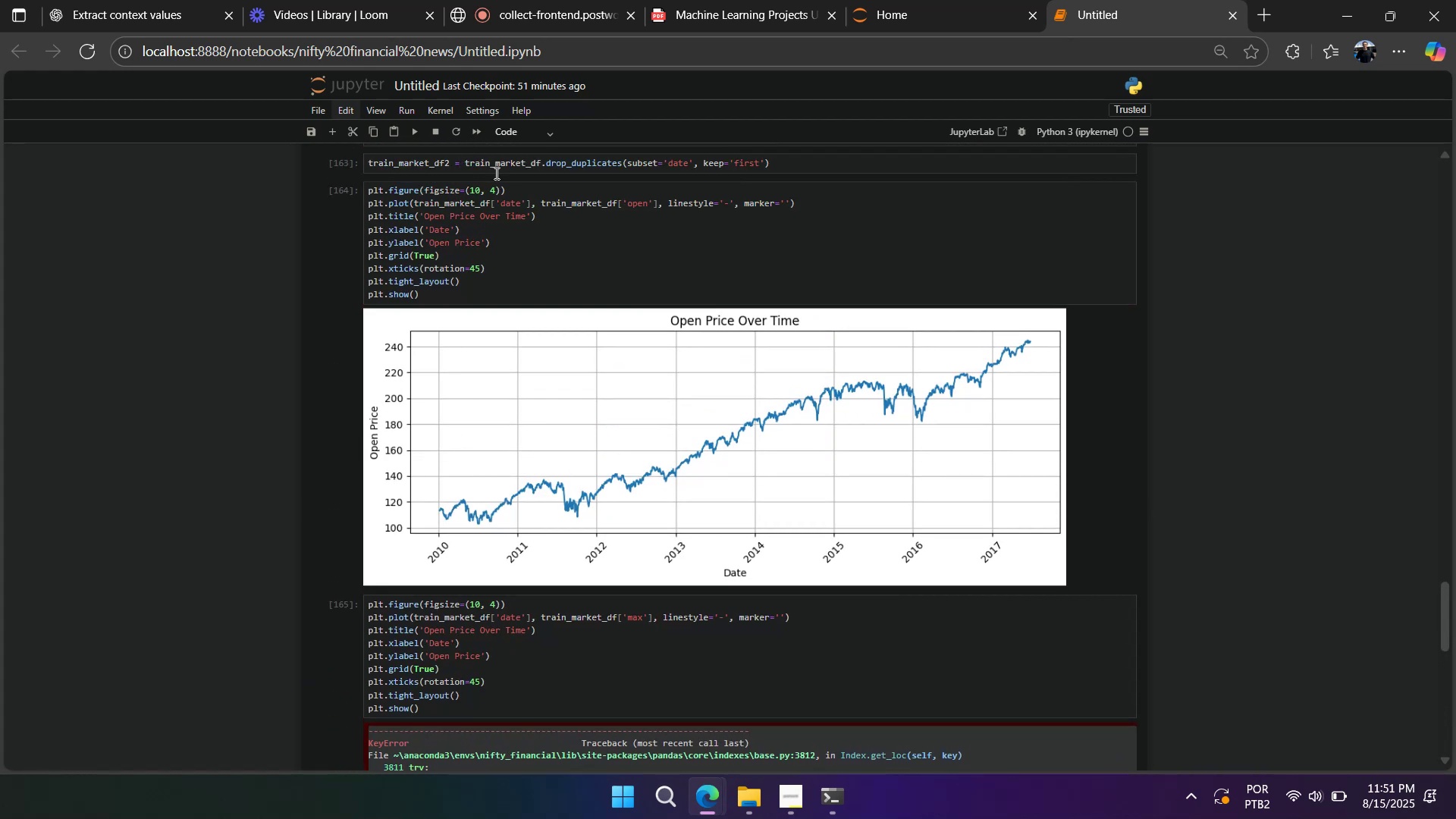 
double_click([495, 168])
 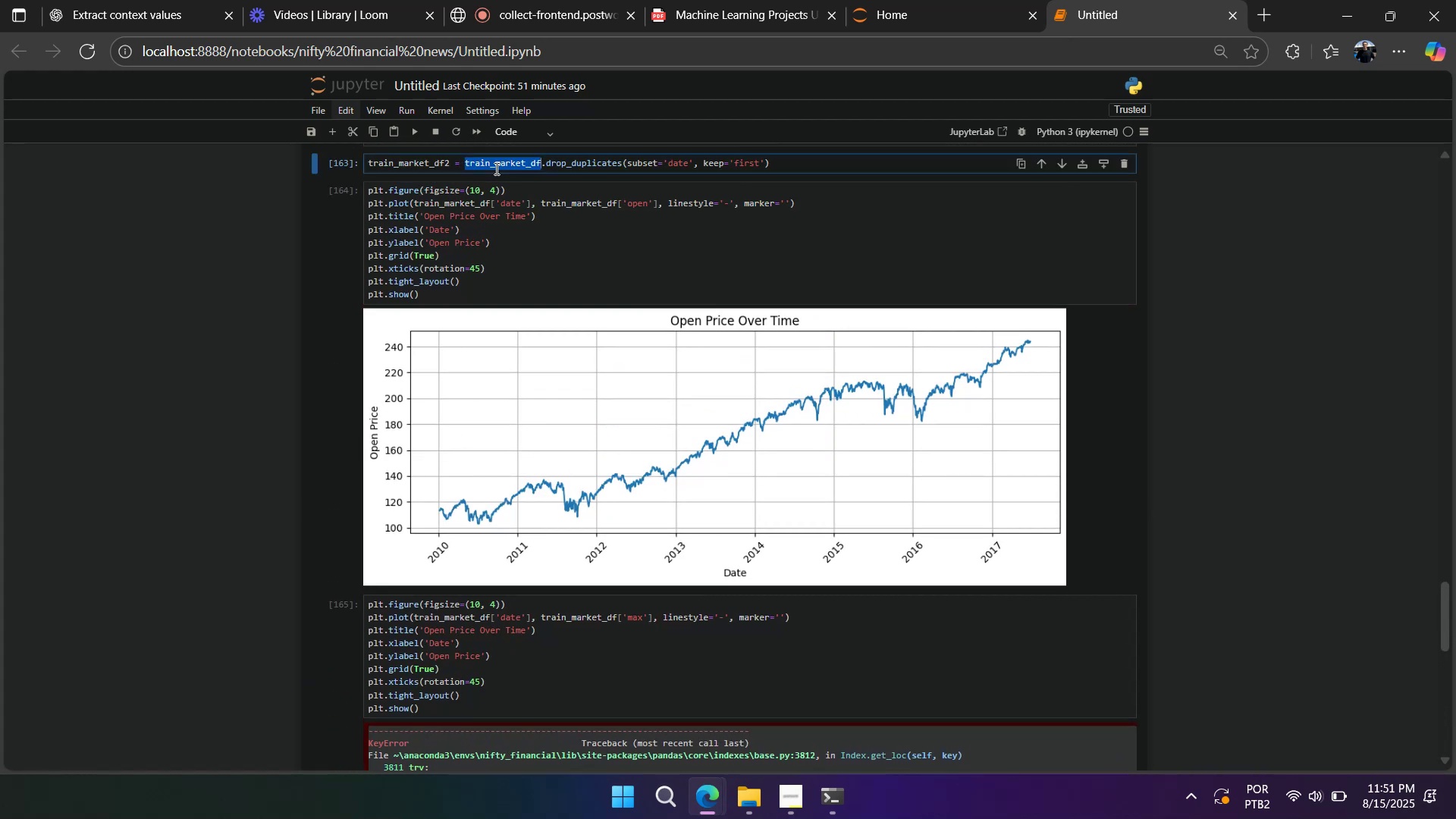 
key(Control+C)
 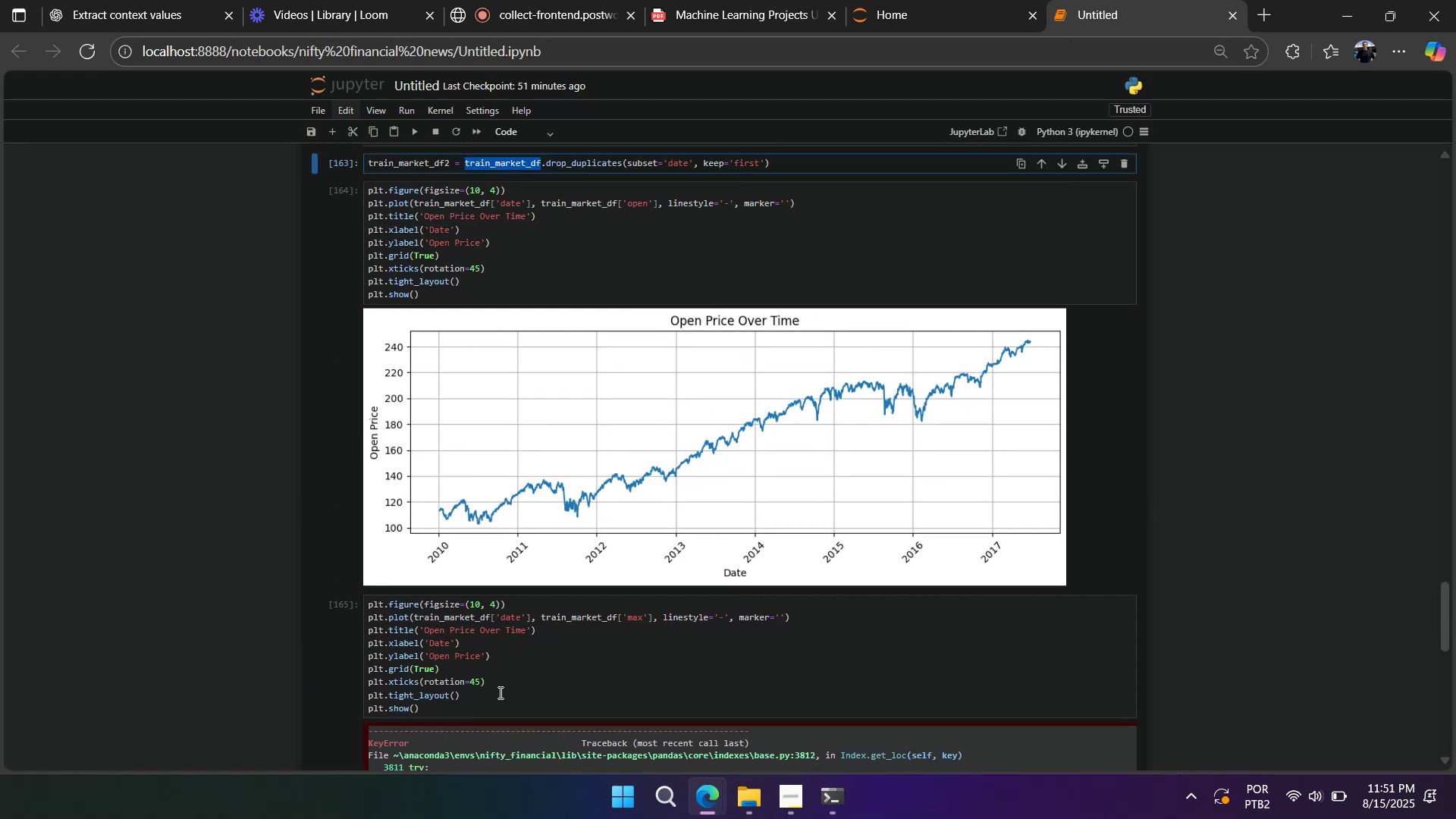 
scroll: coordinate [499, 692], scroll_direction: down, amount: 6.0
 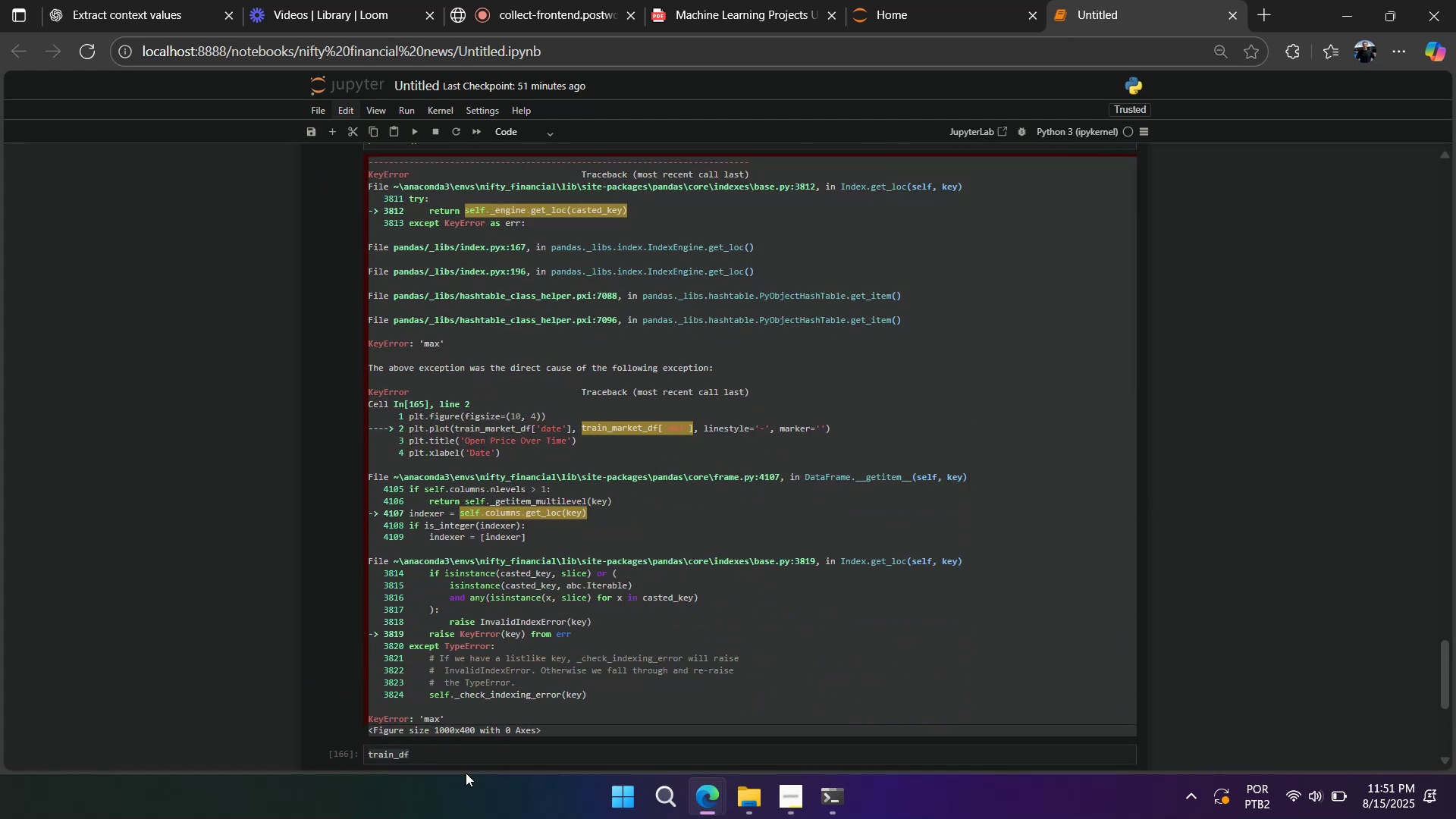 
left_click([465, 757])
 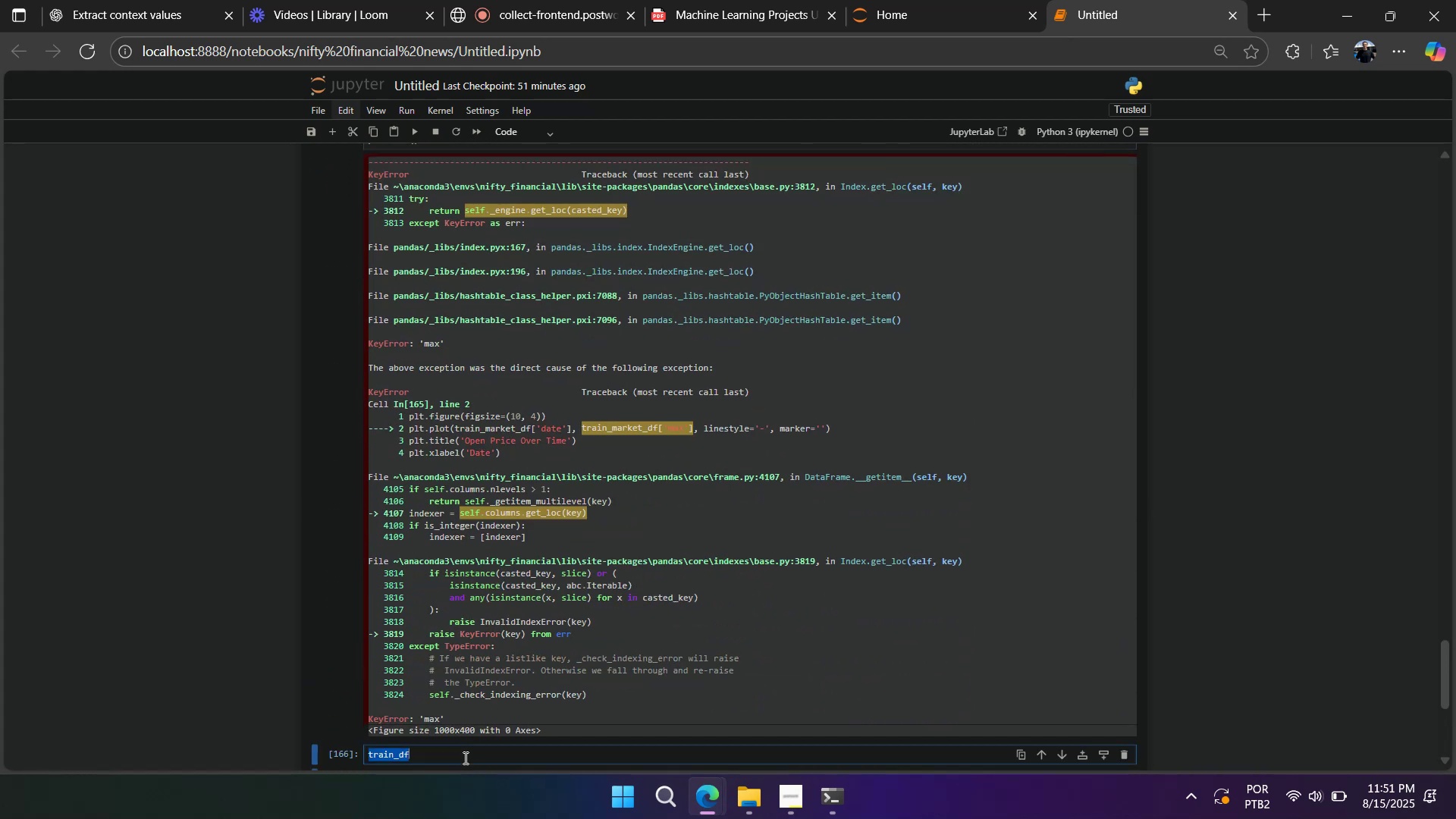 
triple_click([464, 758])
 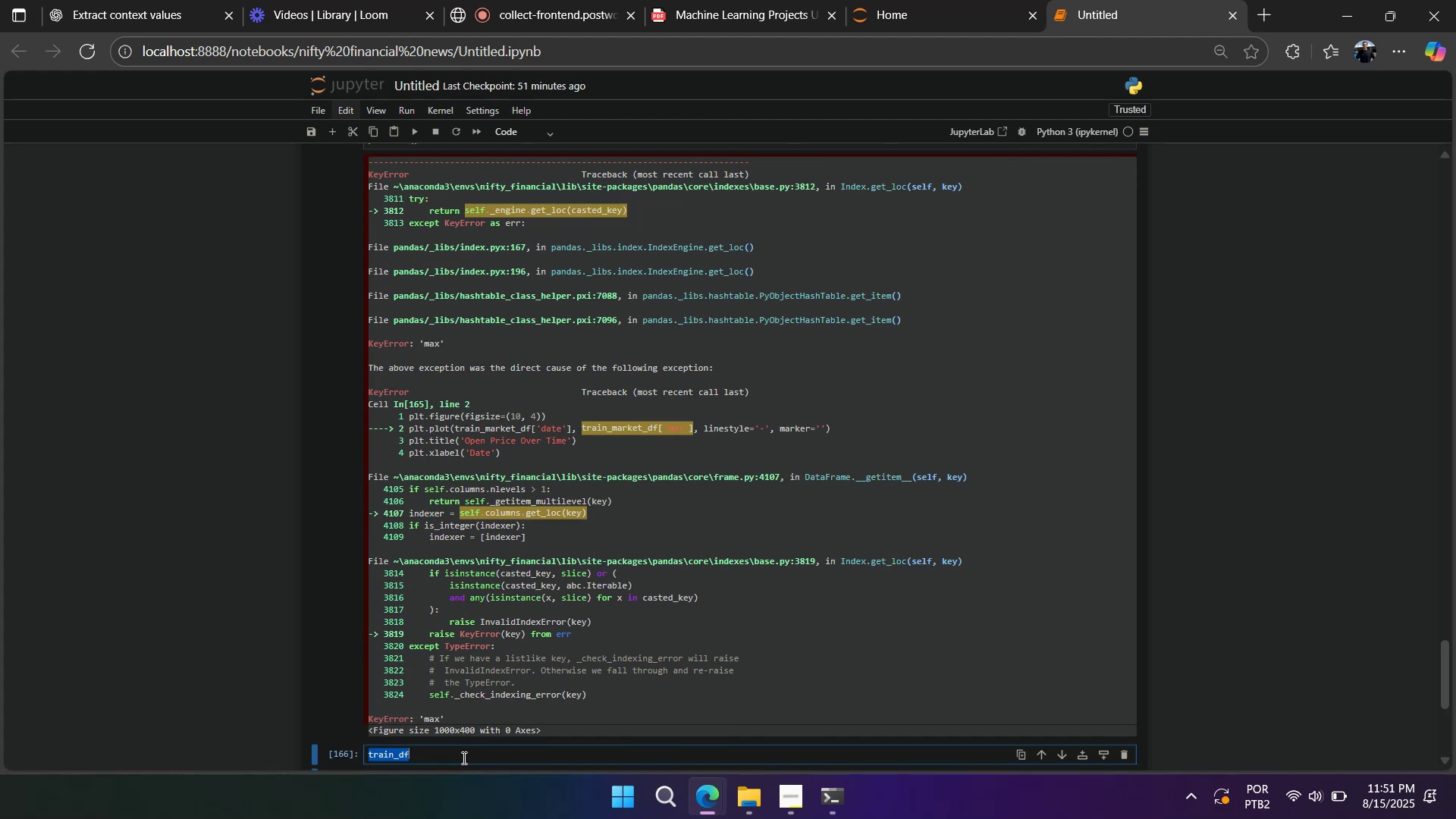 
key(Control+ControlLeft)
 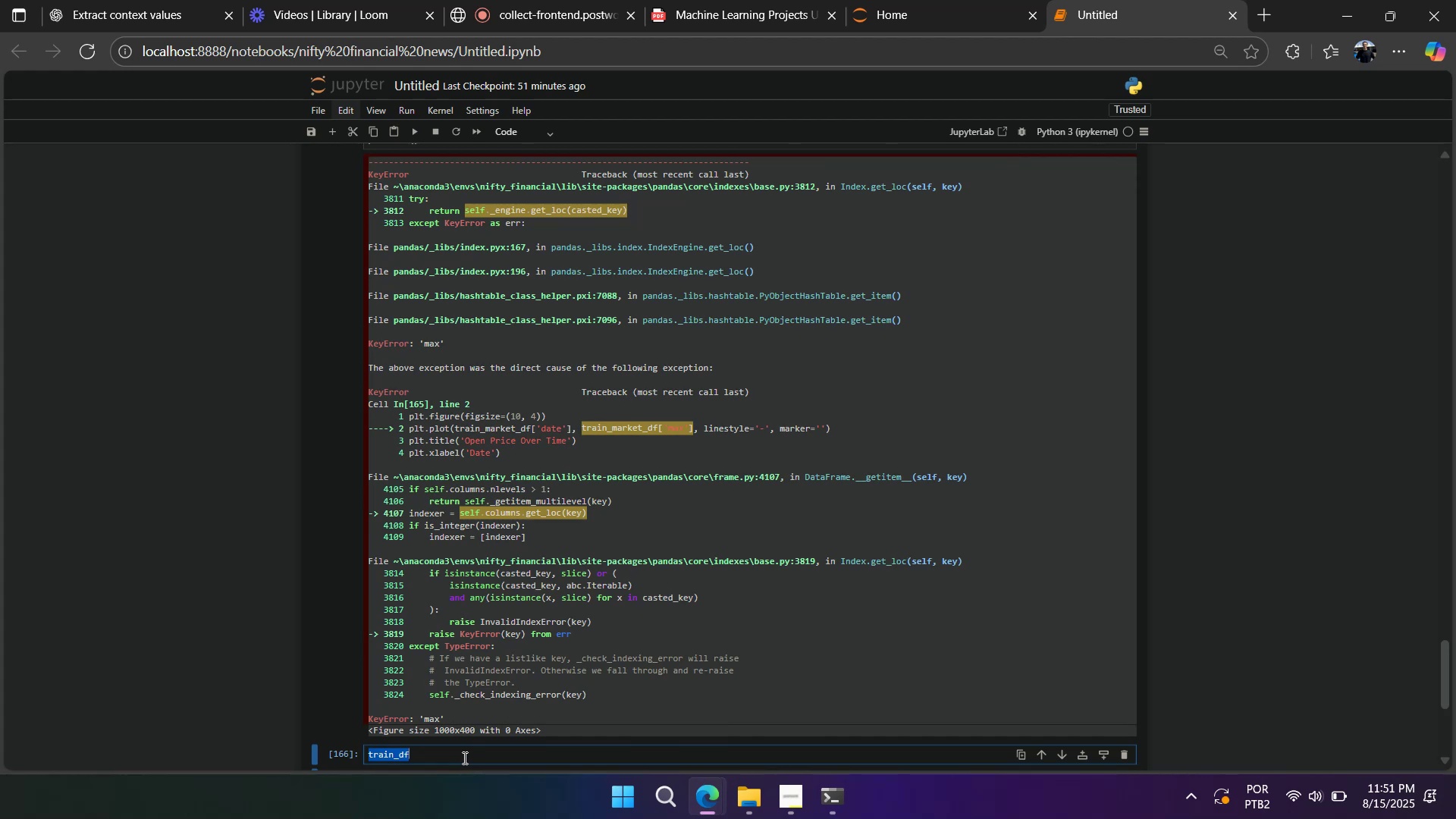 
key(Control+V)
 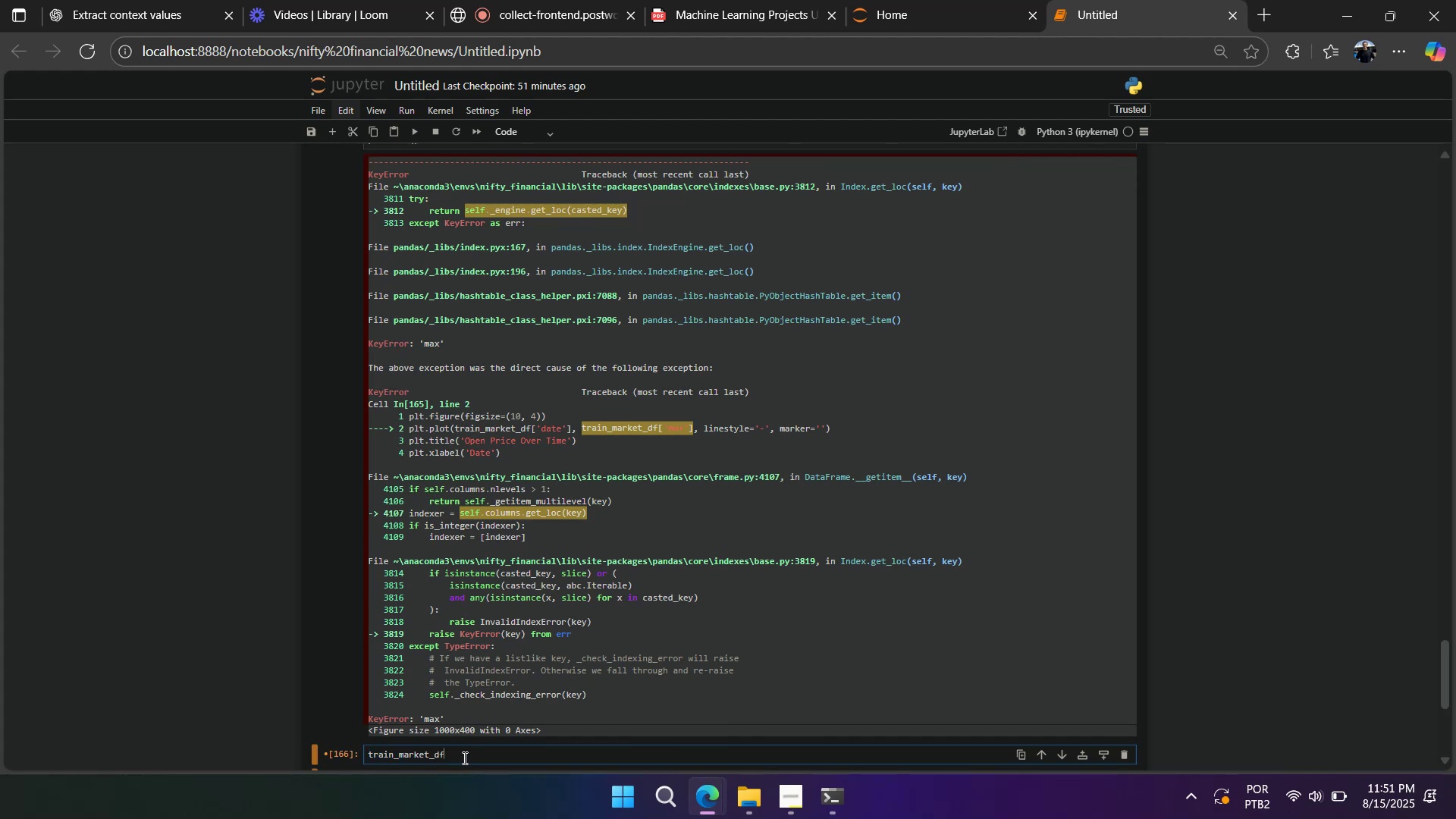 
key(Shift+Enter)
 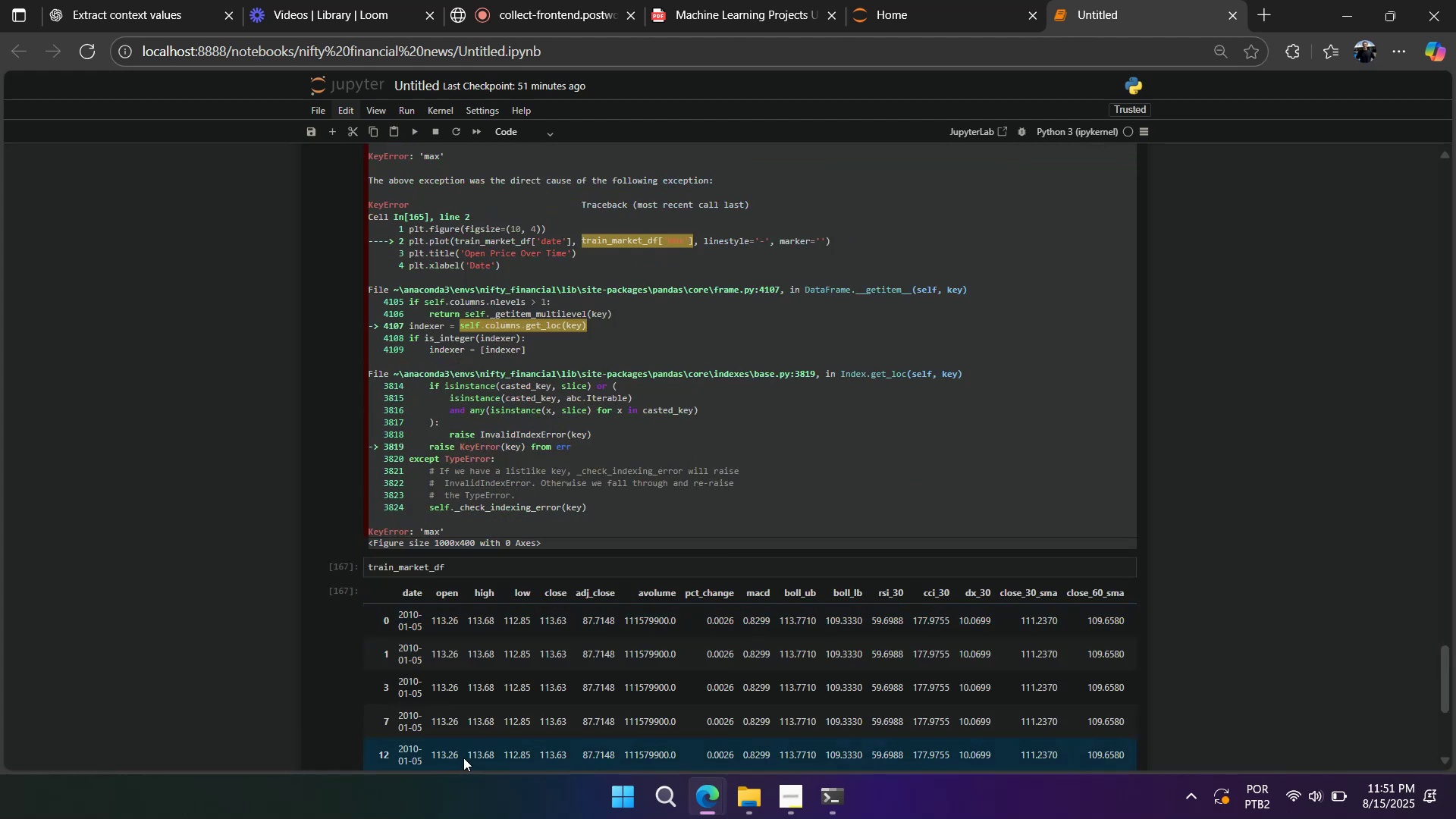 
scroll: coordinate [406, 639], scroll_direction: down, amount: 2.0
 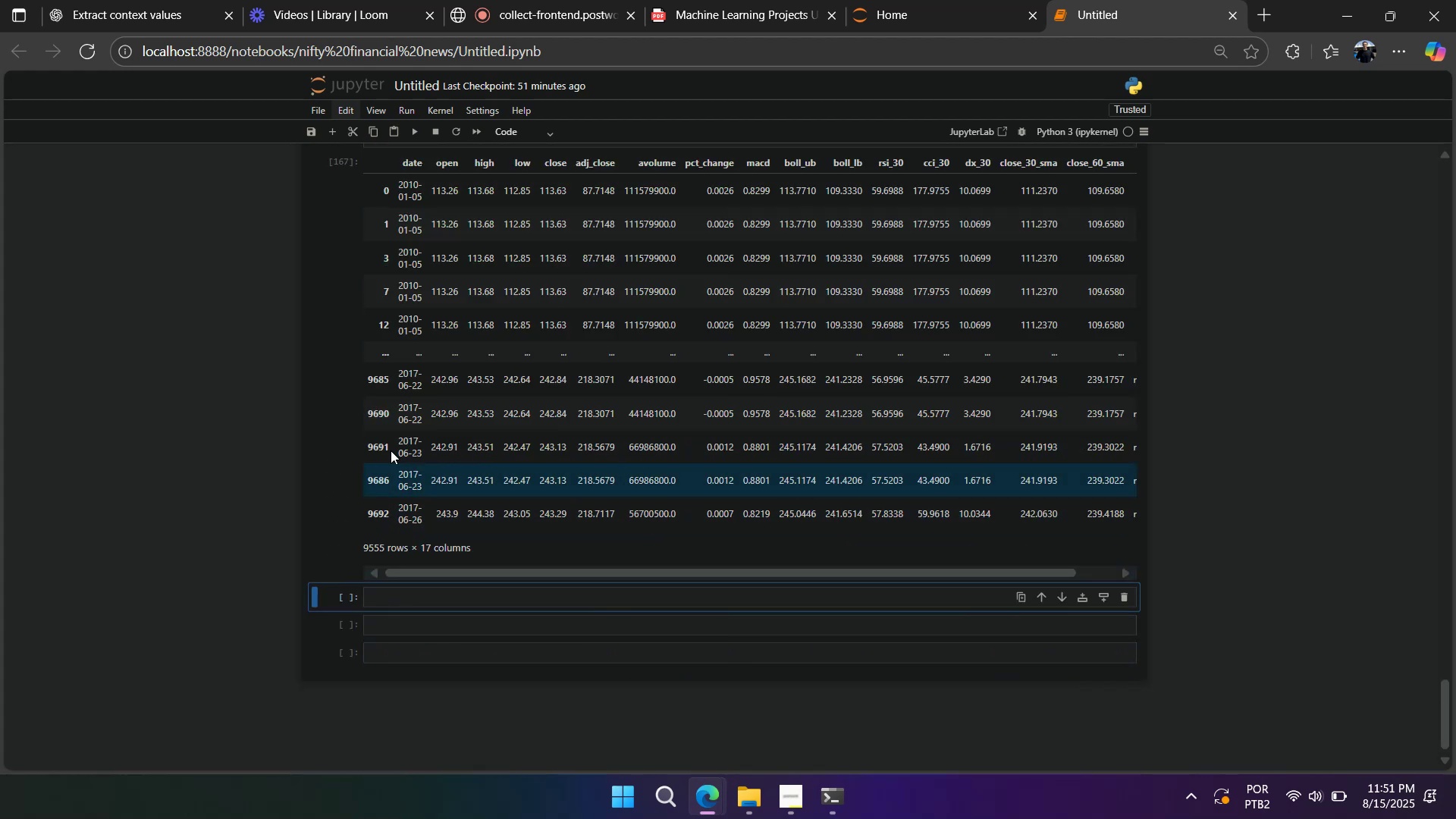 
scroll: coordinate [417, 397], scroll_direction: up, amount: 1.0
 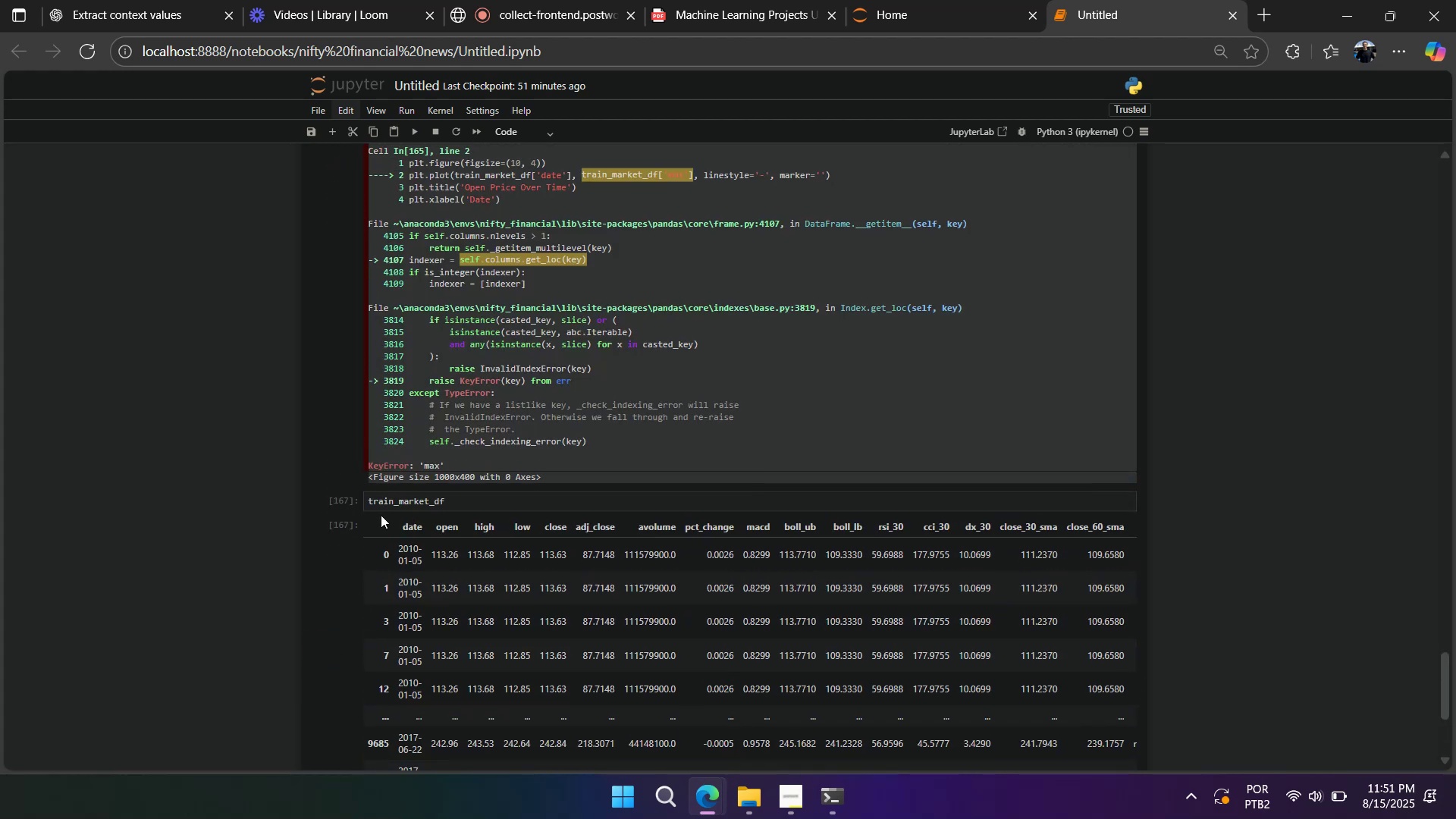 
left_click_drag(start_coordinate=[386, 513], to_coordinate=[378, 506])
 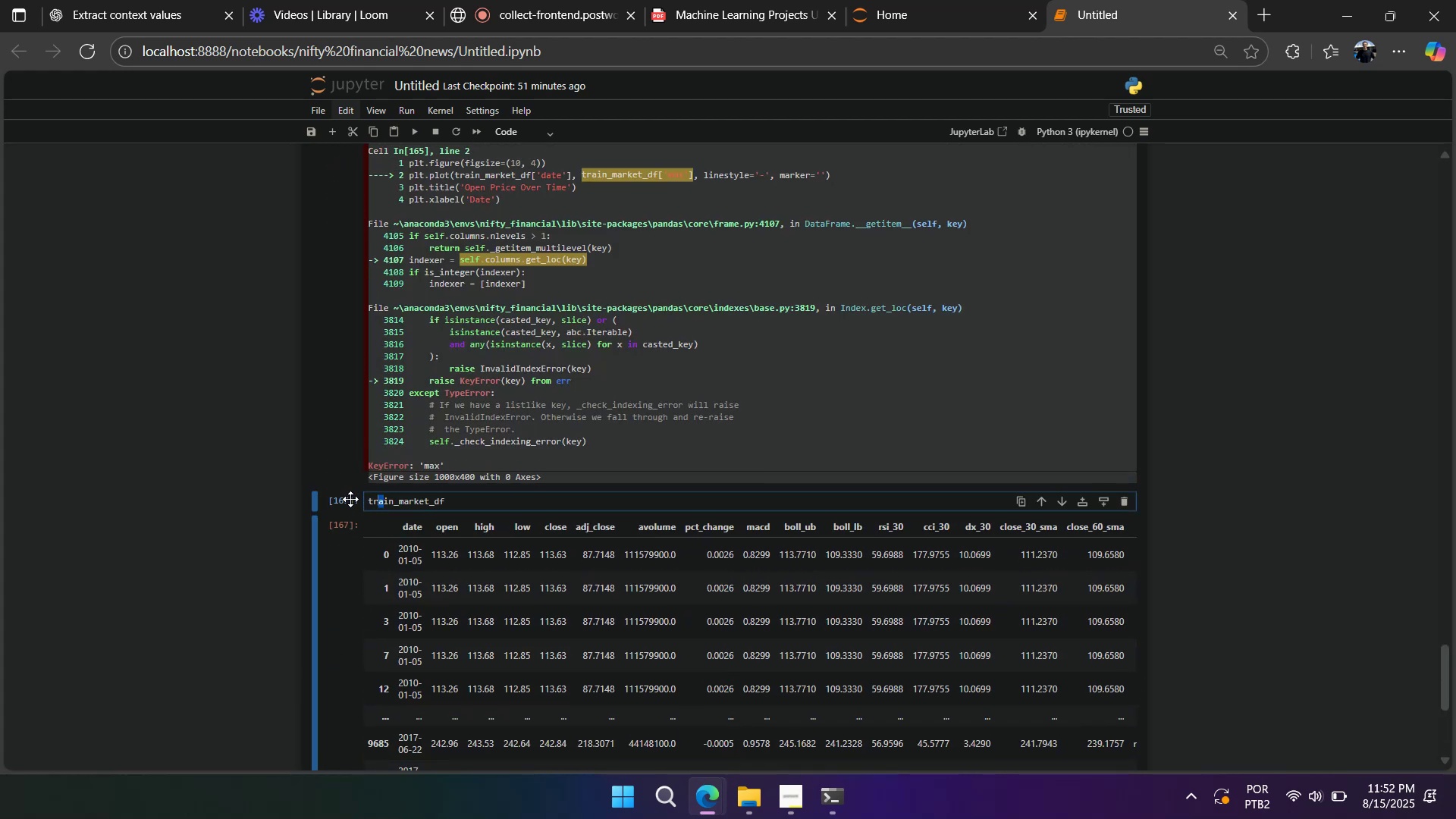 
double_click([350, 499])
 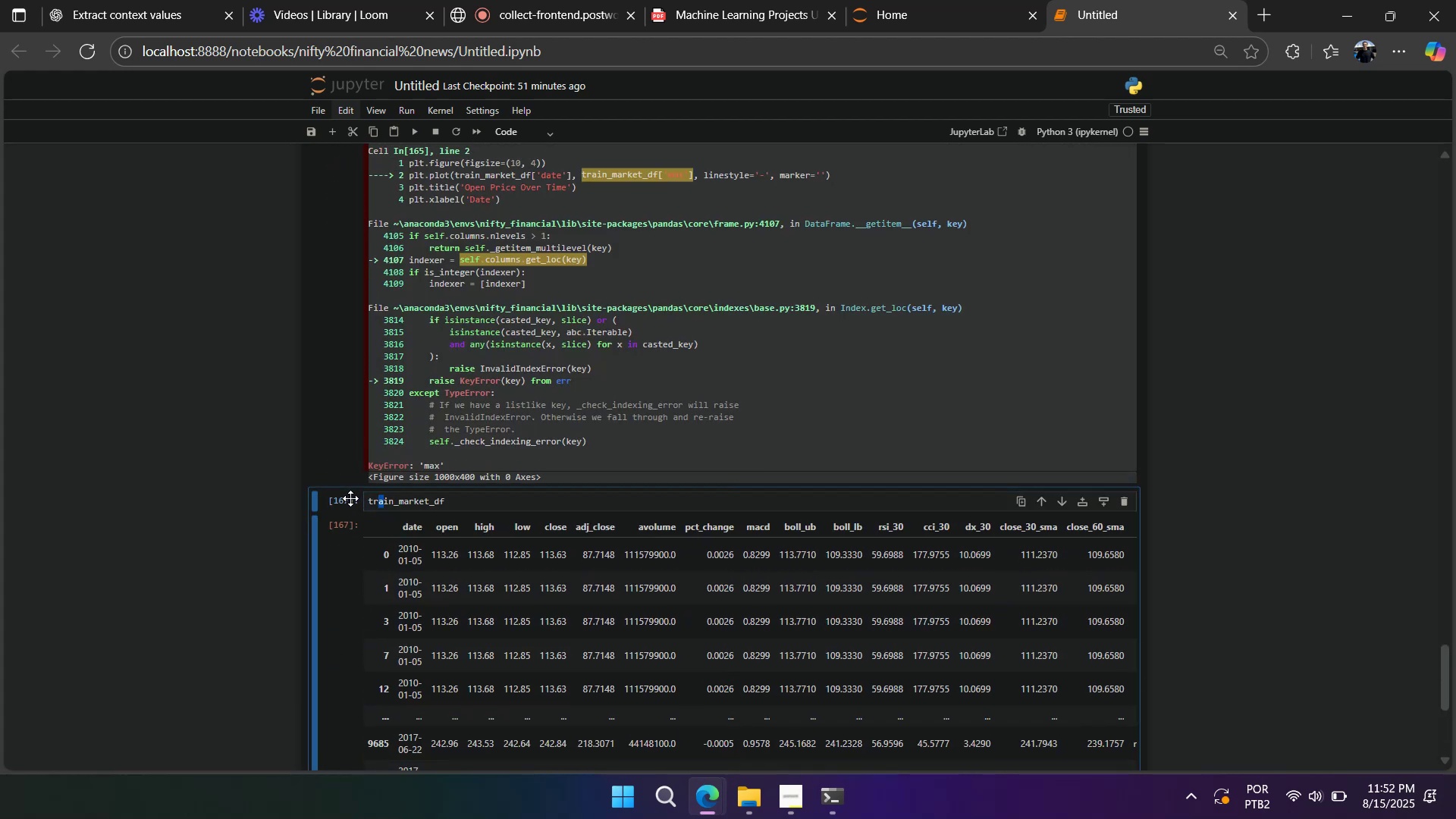 
type(dd)
 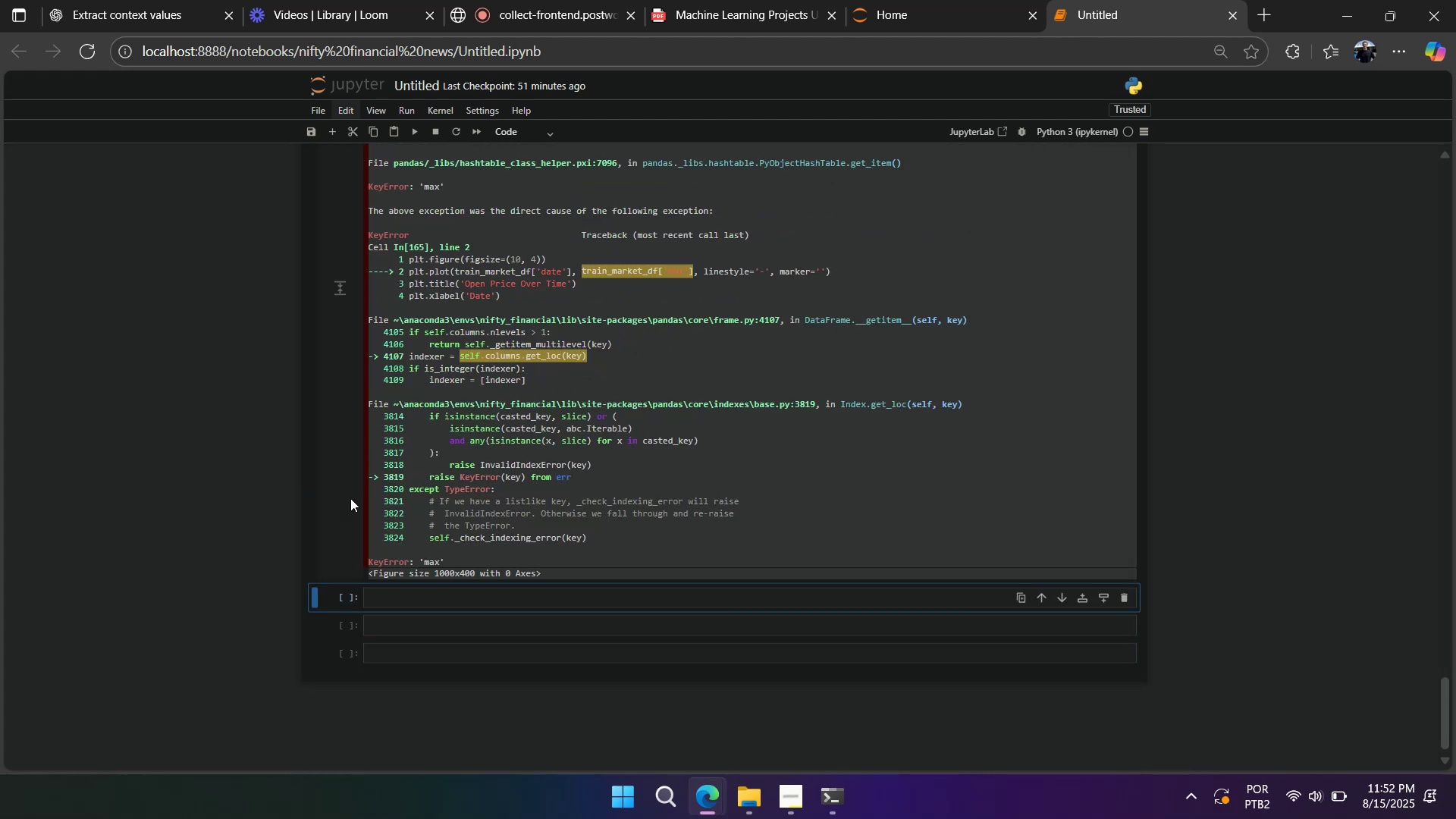 
scroll: coordinate [371, 500], scroll_direction: up, amount: 6.0
 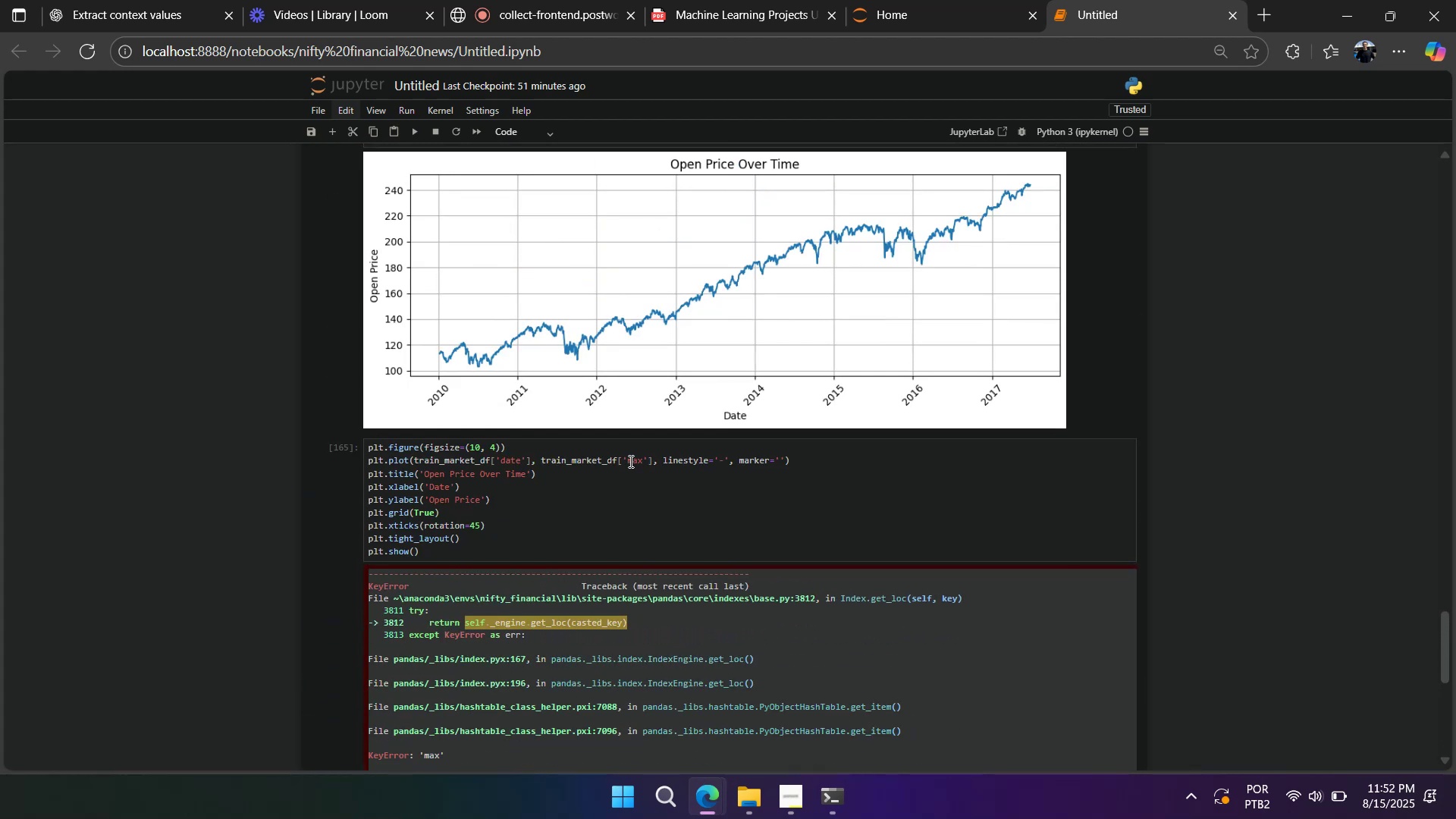 
double_click([634, 460])
 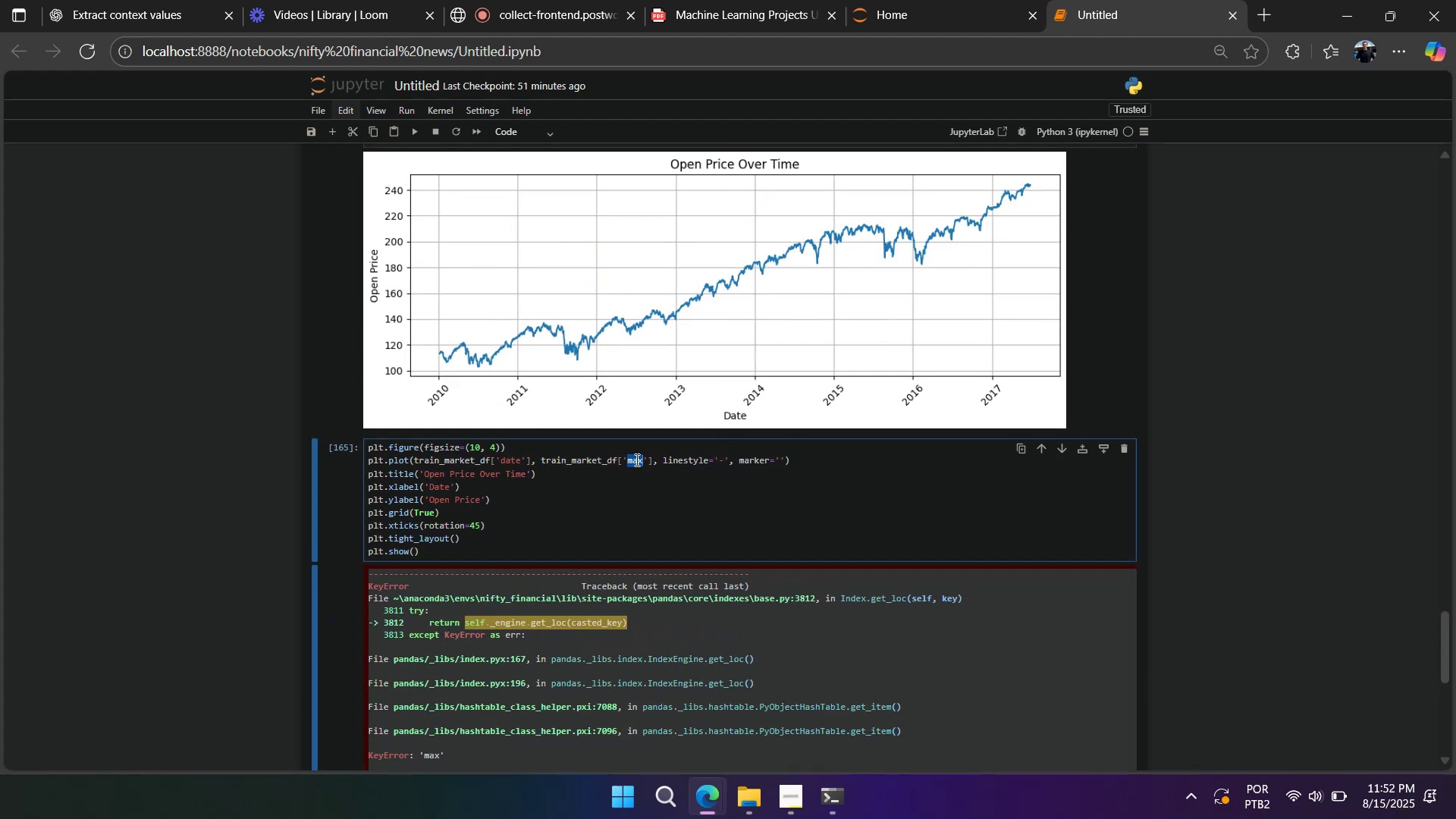 
type(high)
 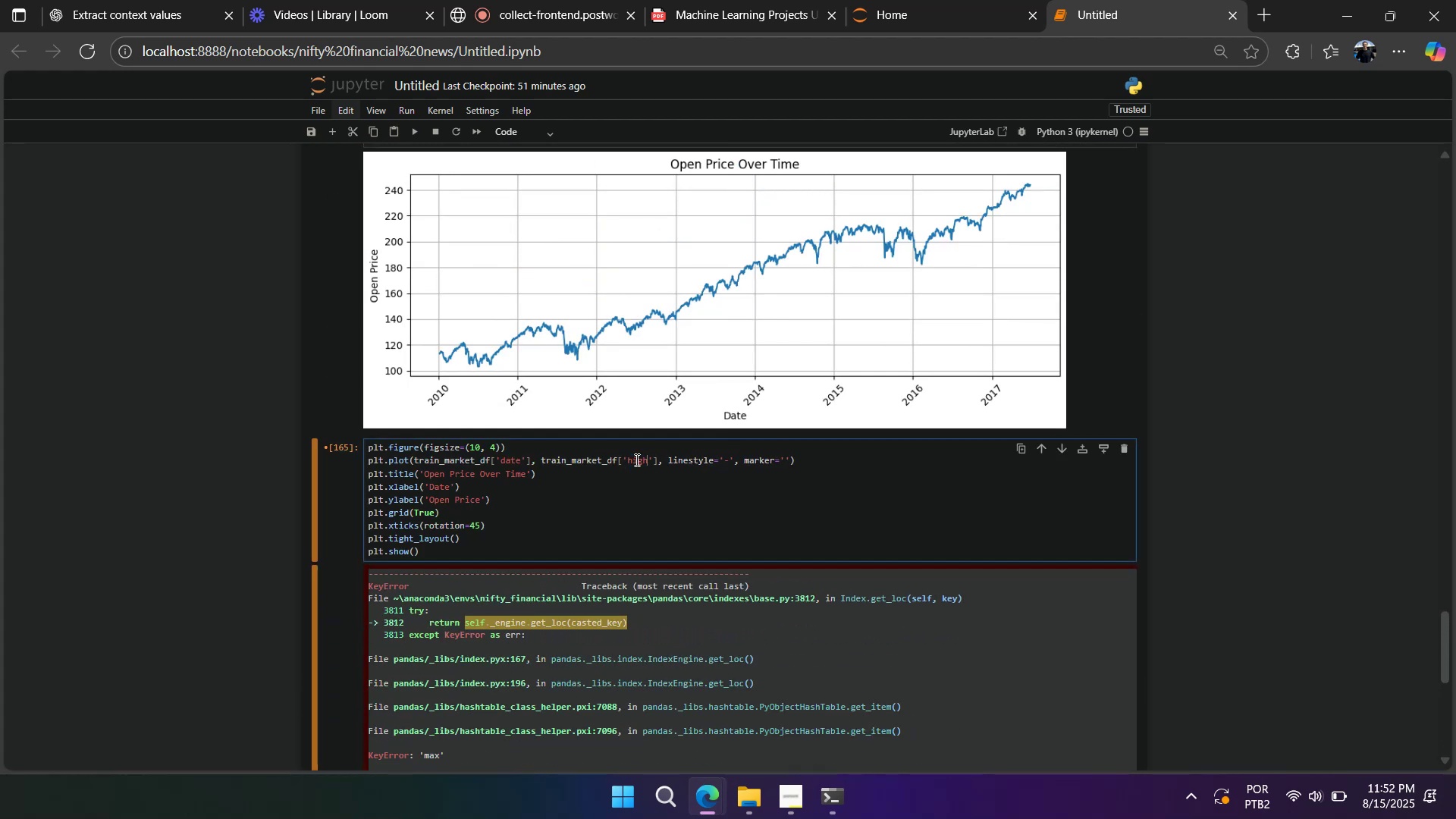 
key(Shift+Enter)
 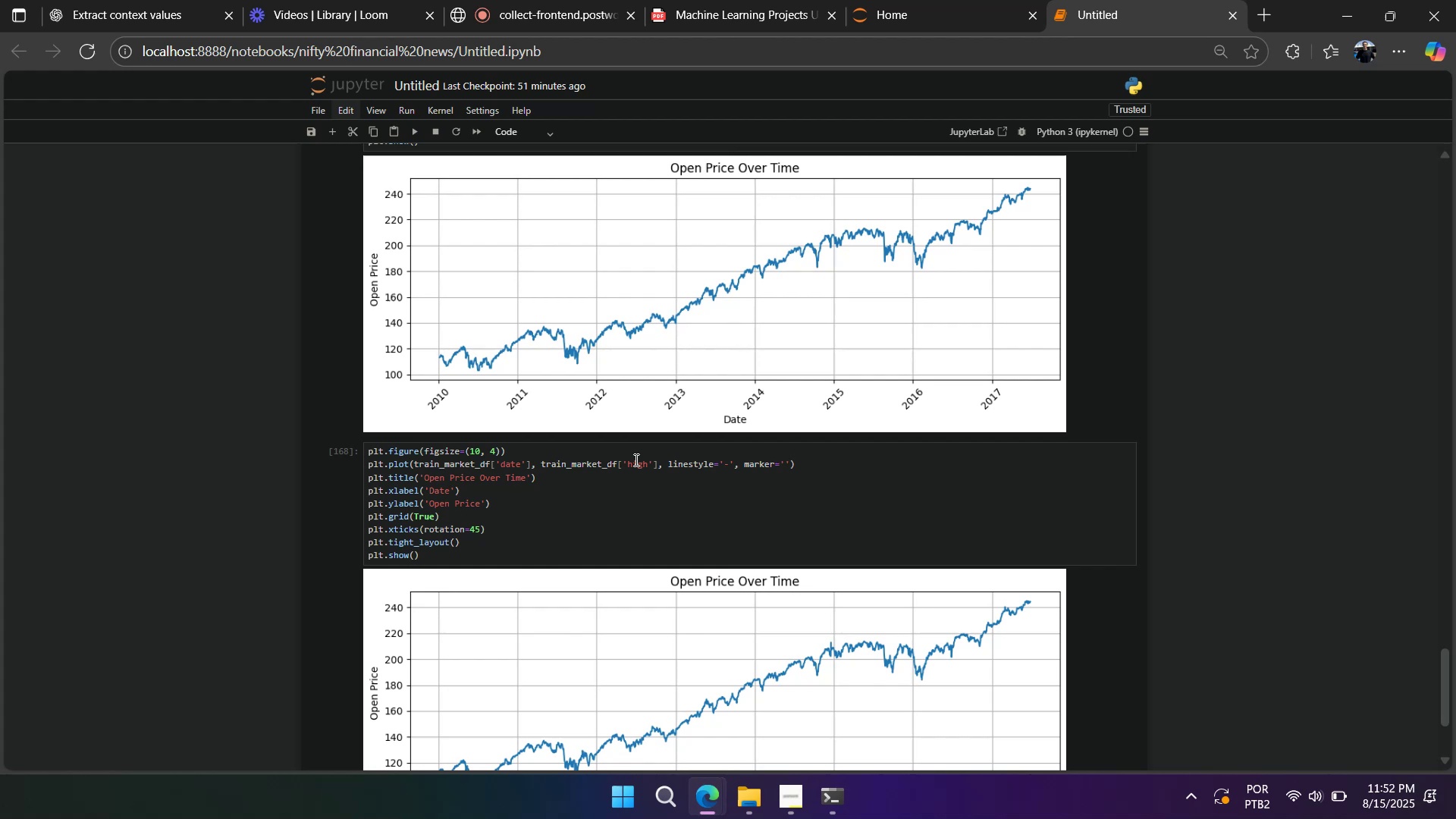 
scroll: coordinate [627, 460], scroll_direction: none, amount: 0.0
 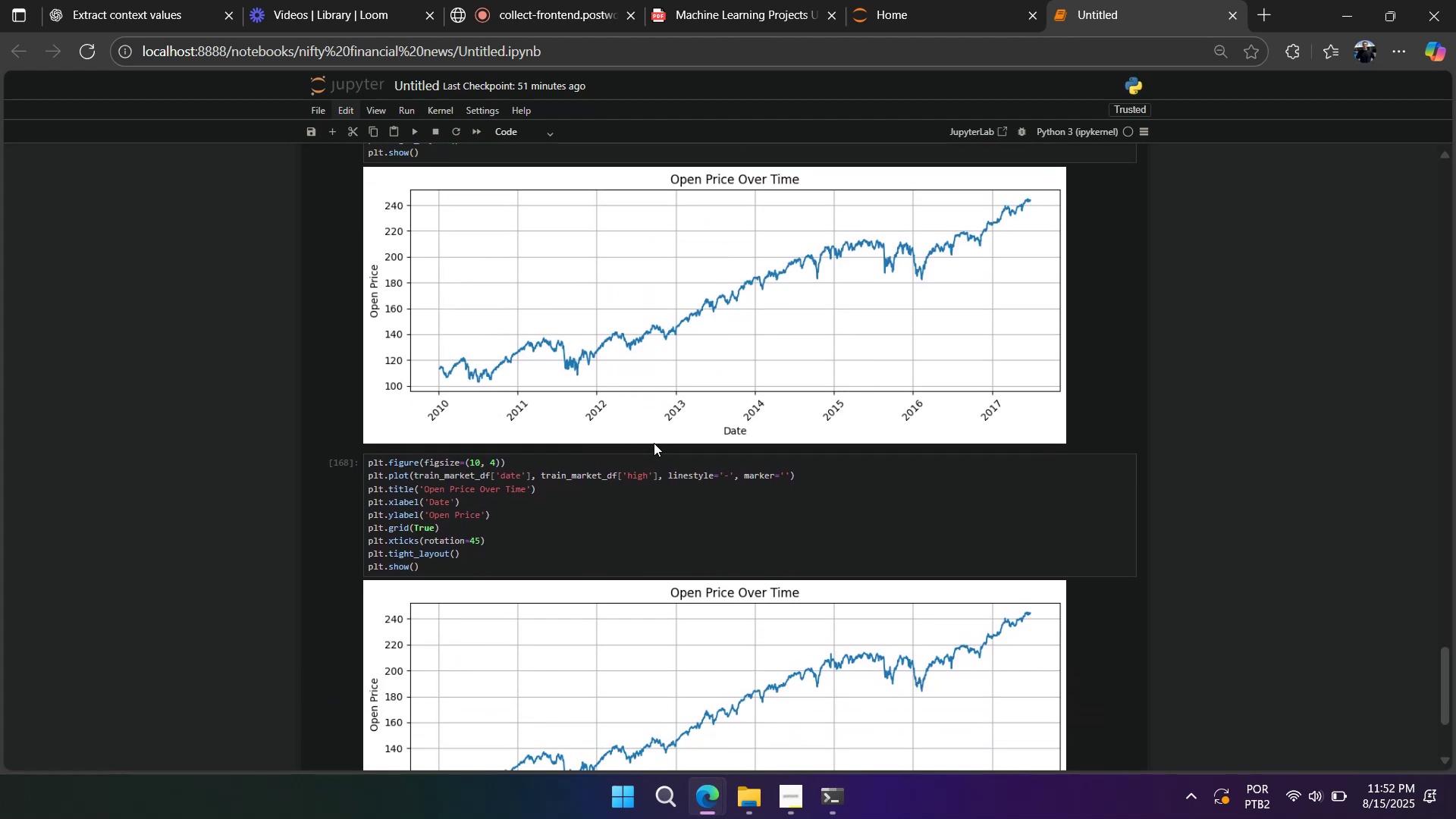 
scroll: coordinate [636, 480], scroll_direction: down, amount: 1.0
 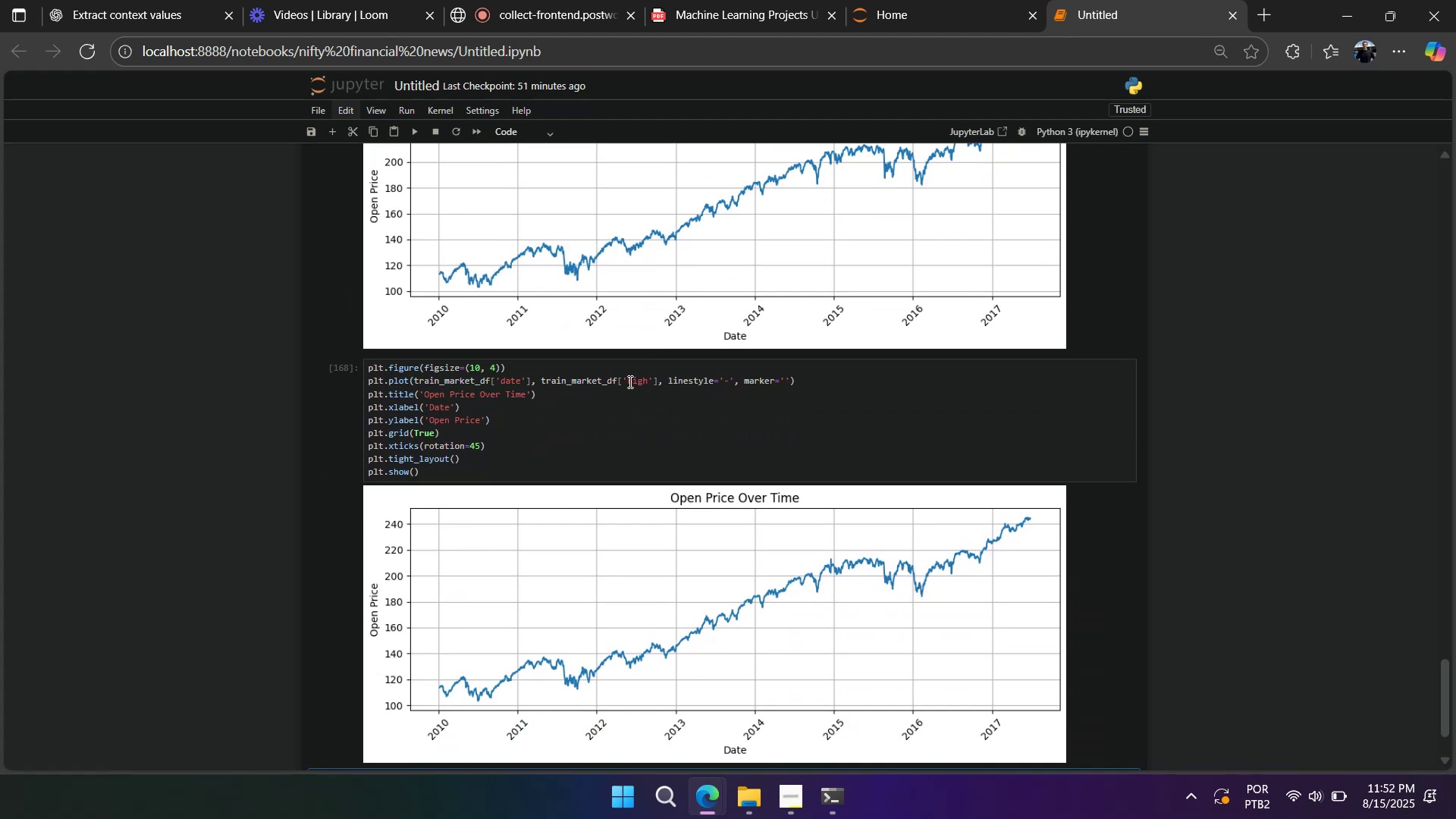 
left_click([621, 380])
 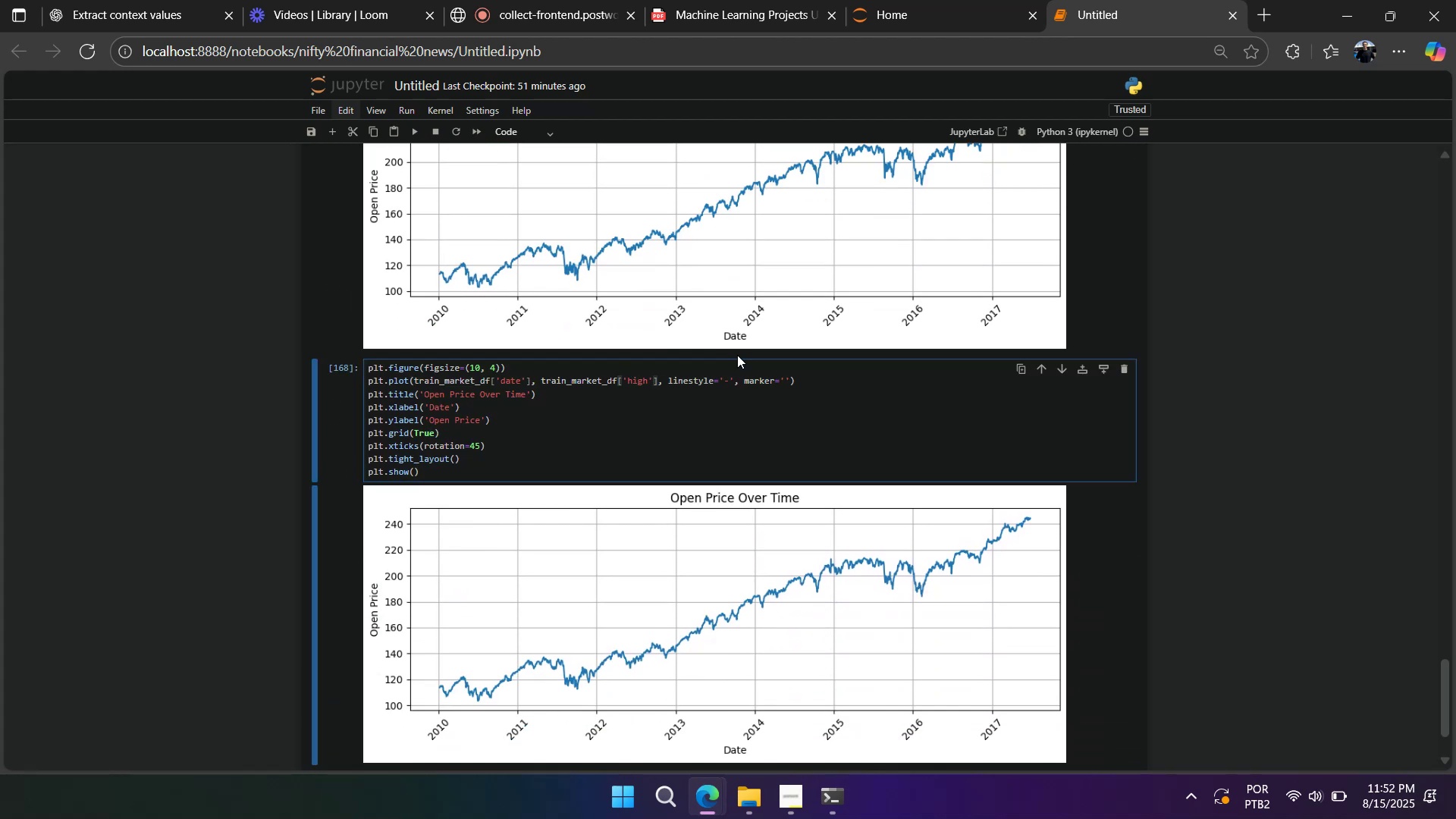 
key(BracketRight)
 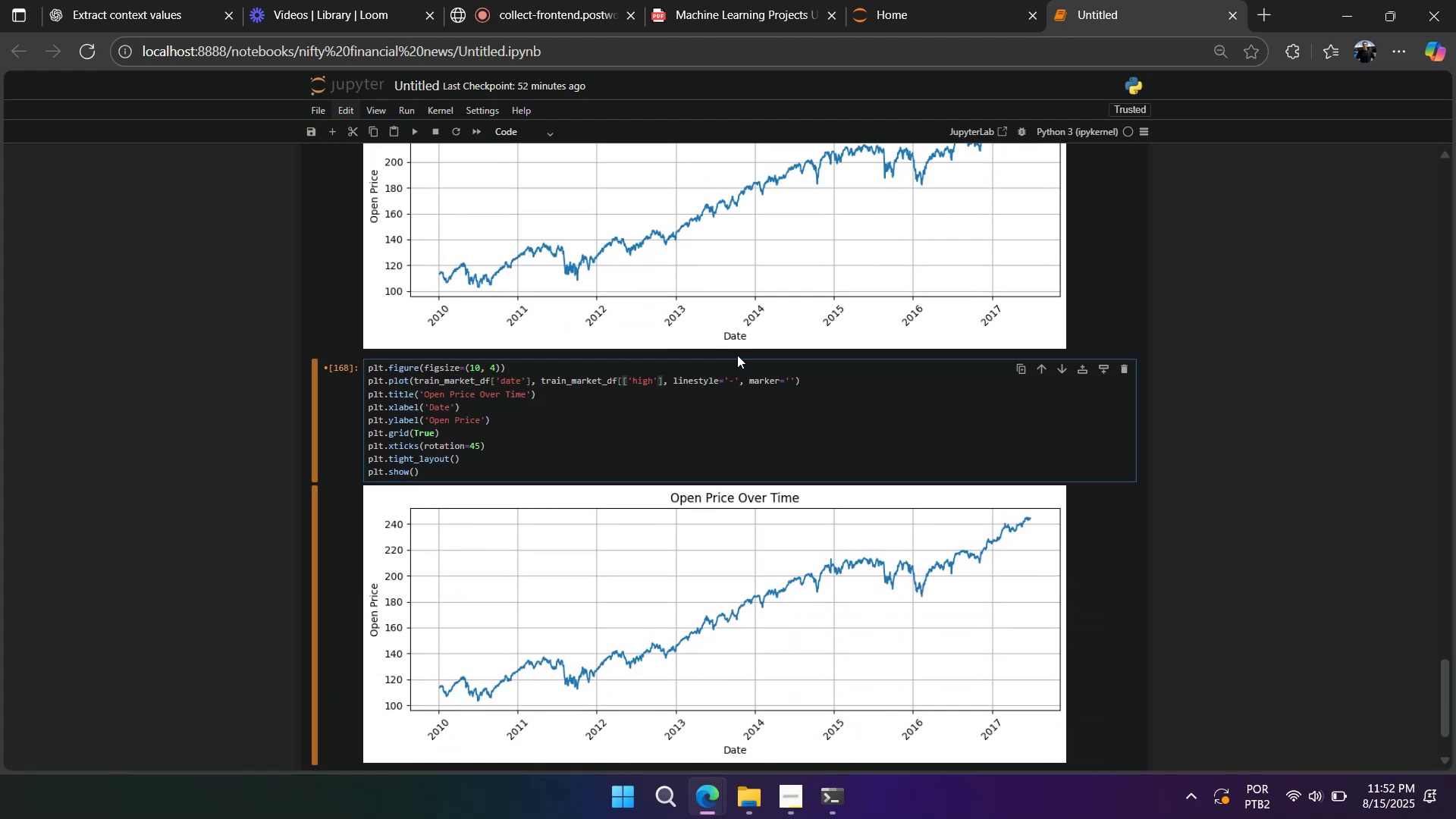 
key(ArrowRight)
 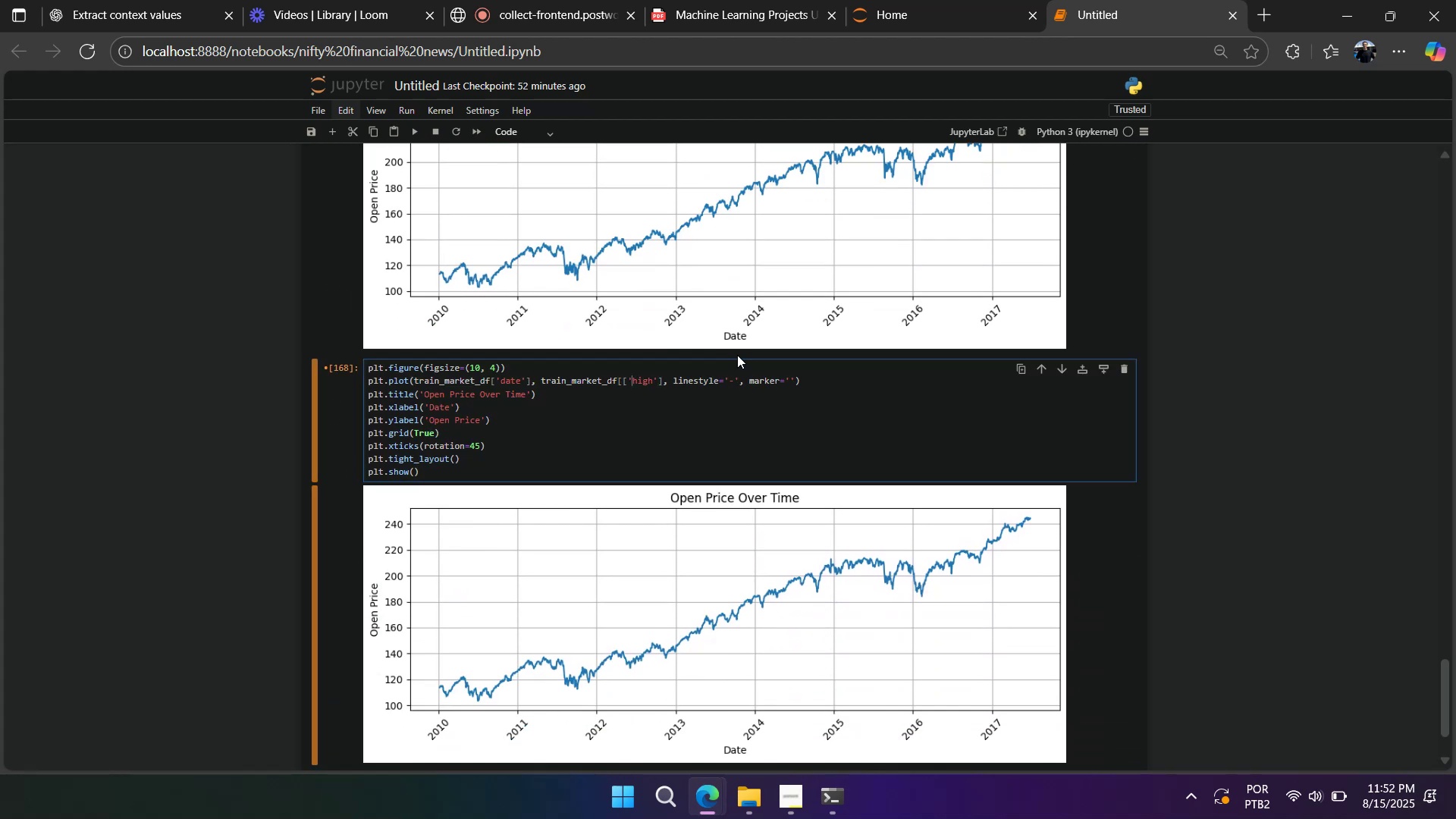 
key(ArrowRight)
 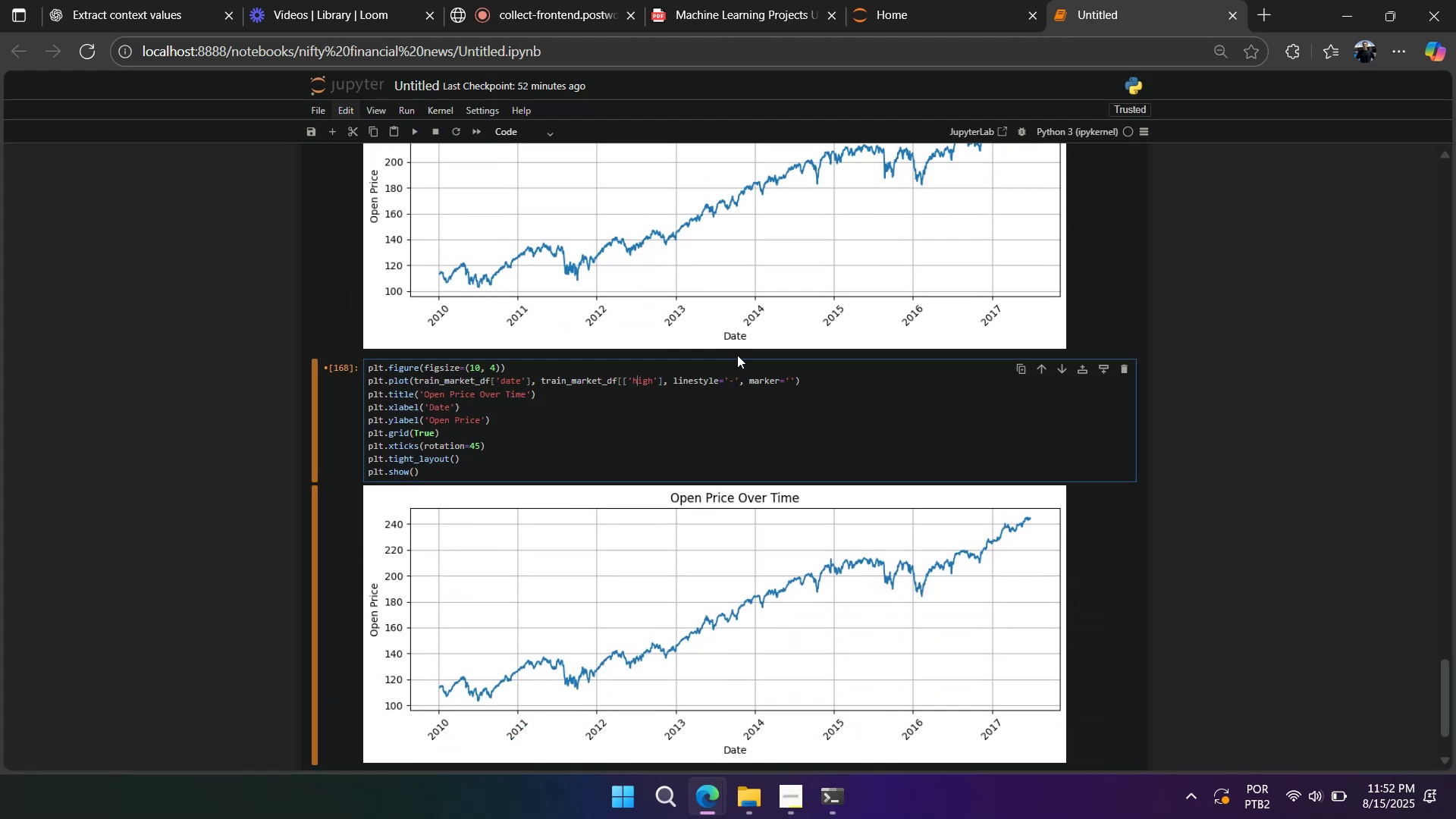 
key(ArrowRight)
 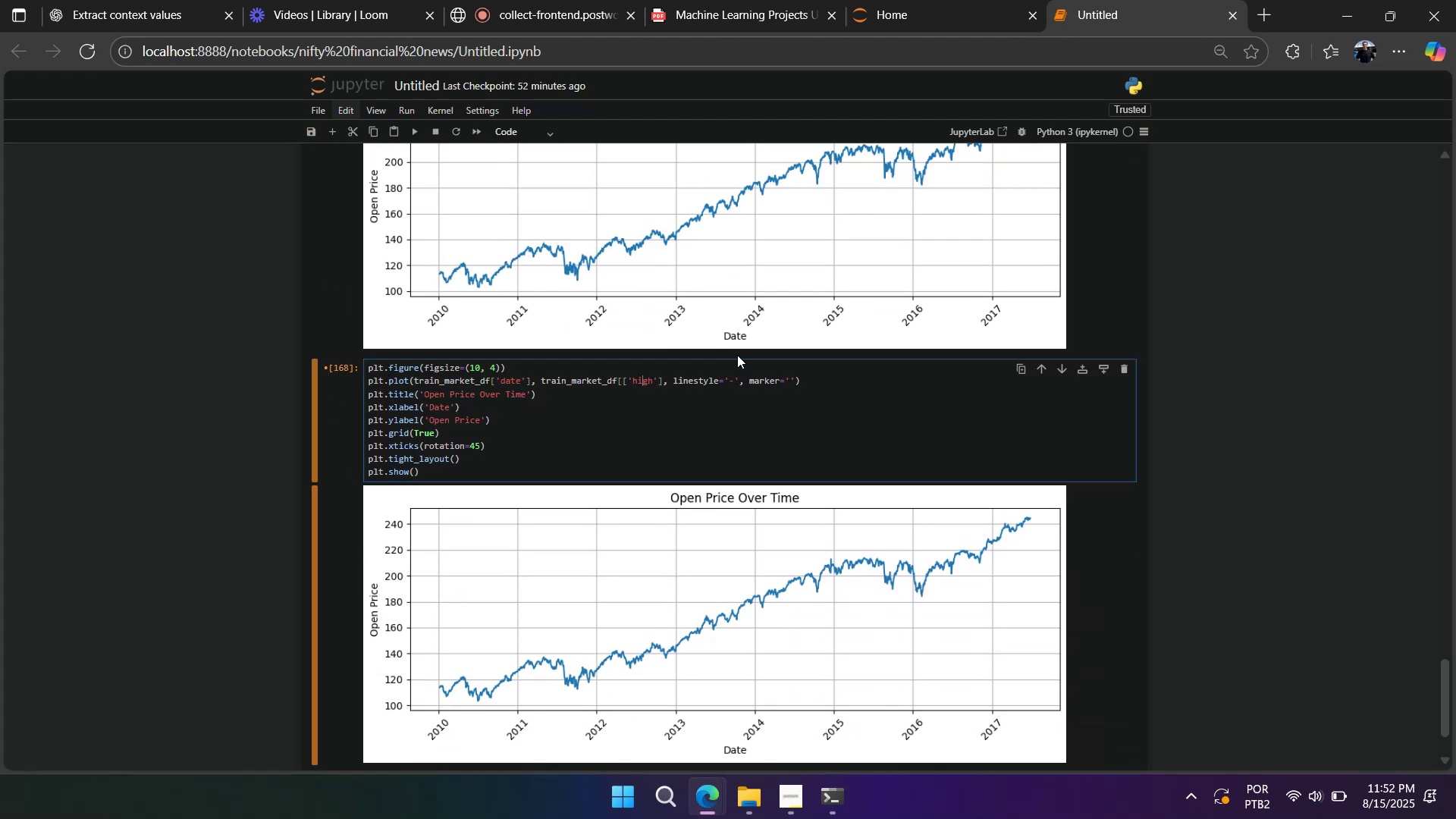 
key(ArrowRight)
 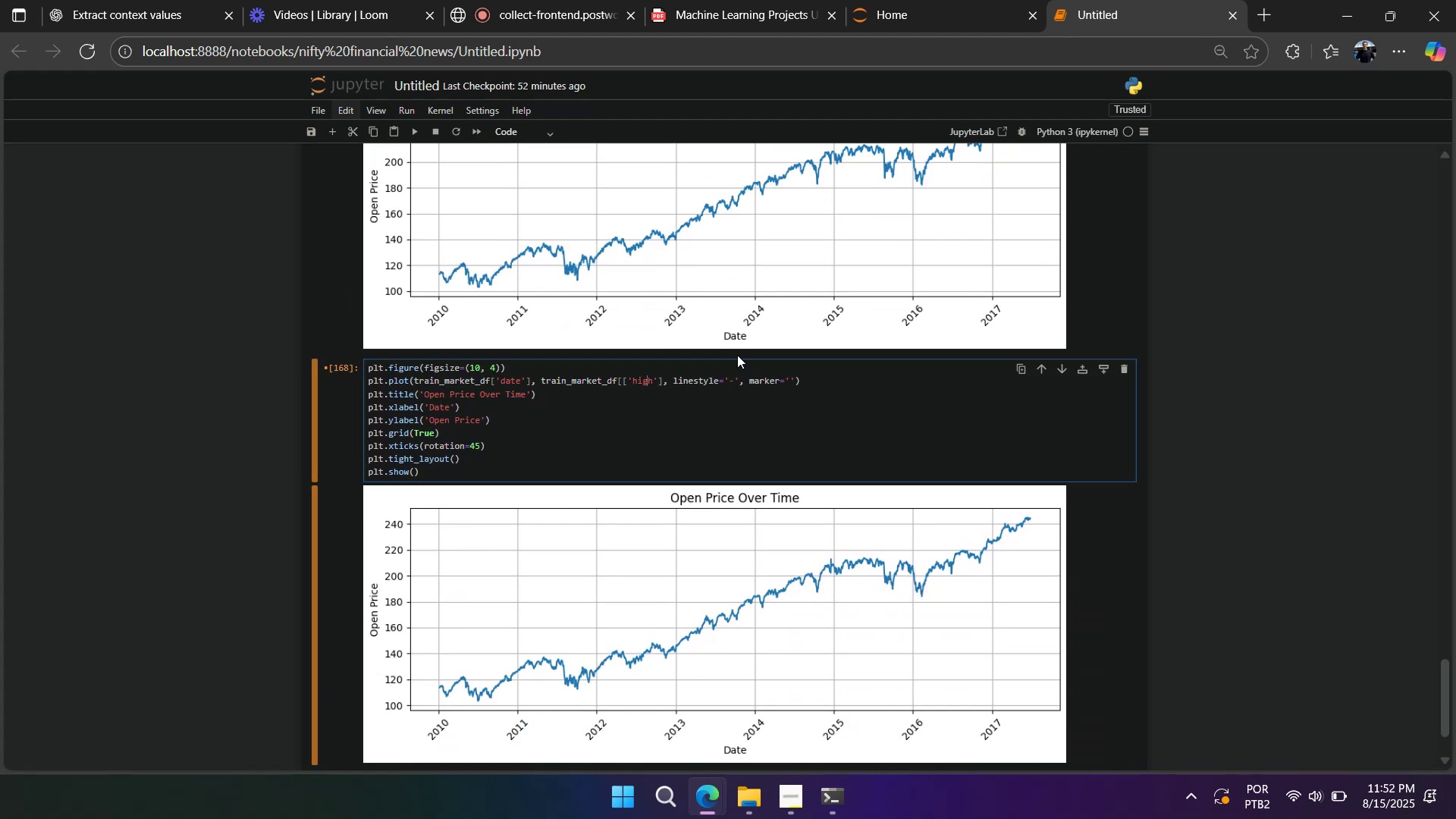 
key(ArrowRight)
 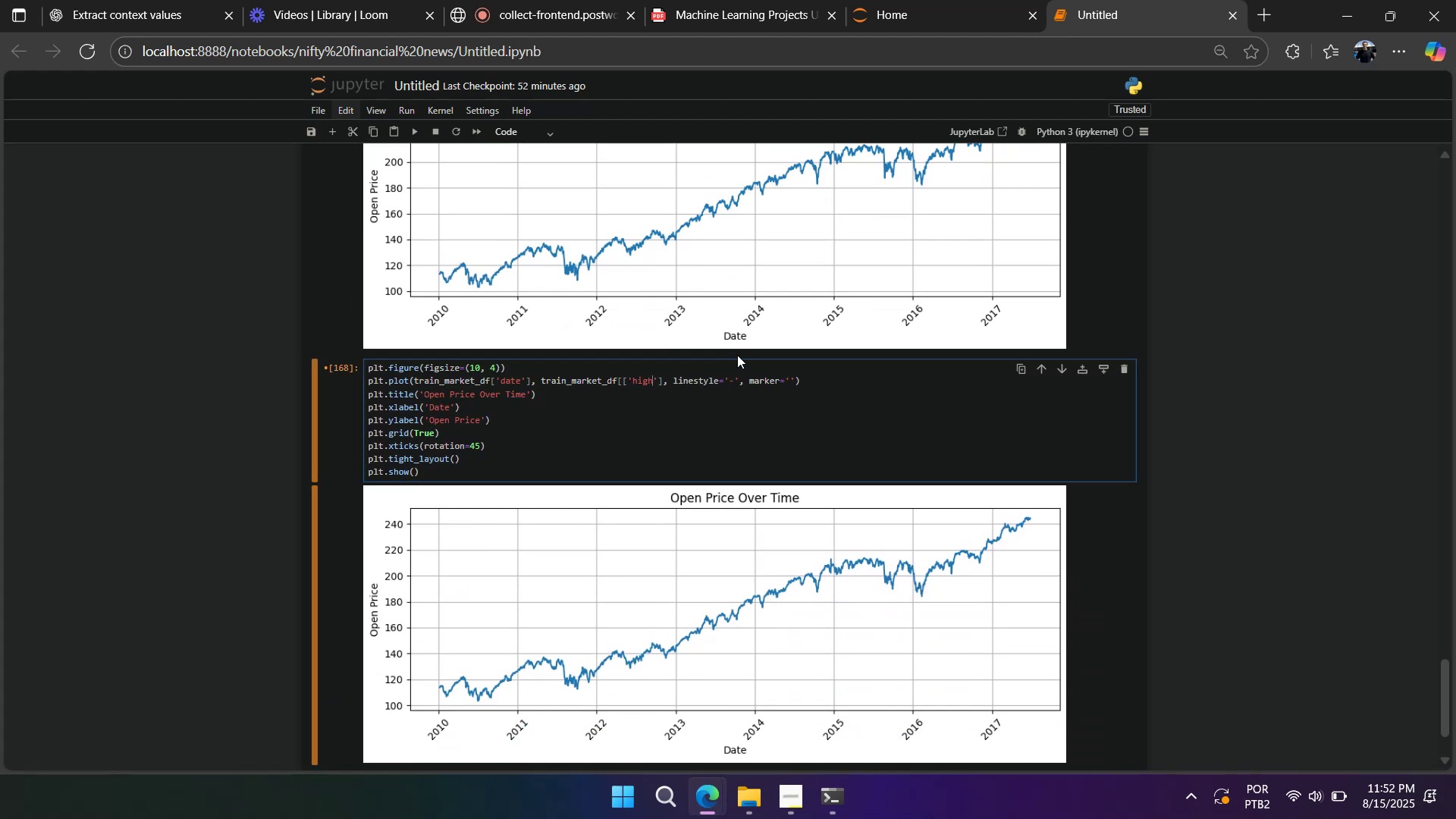 
key(ArrowRight)
 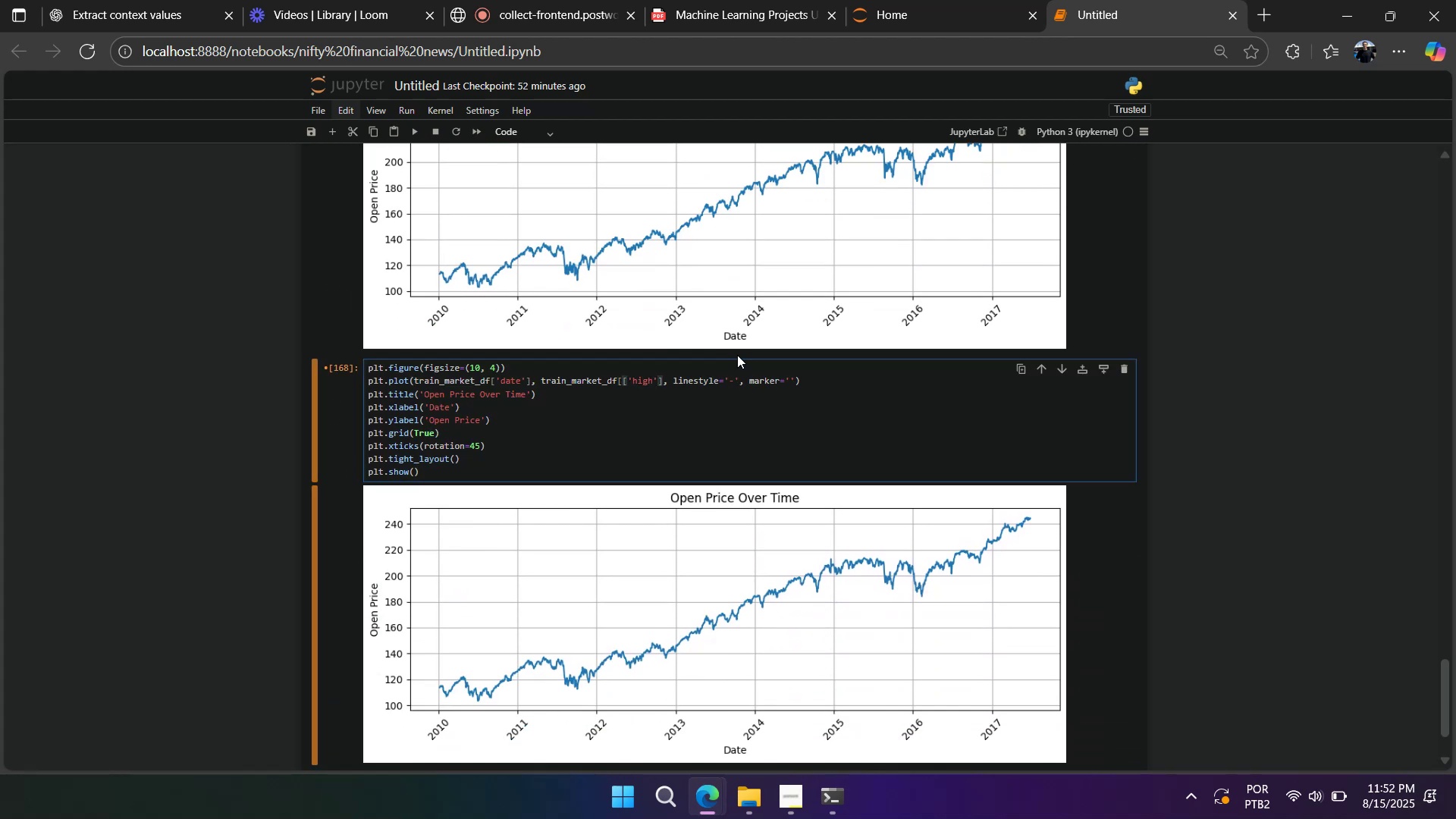 
type(, `low\)
 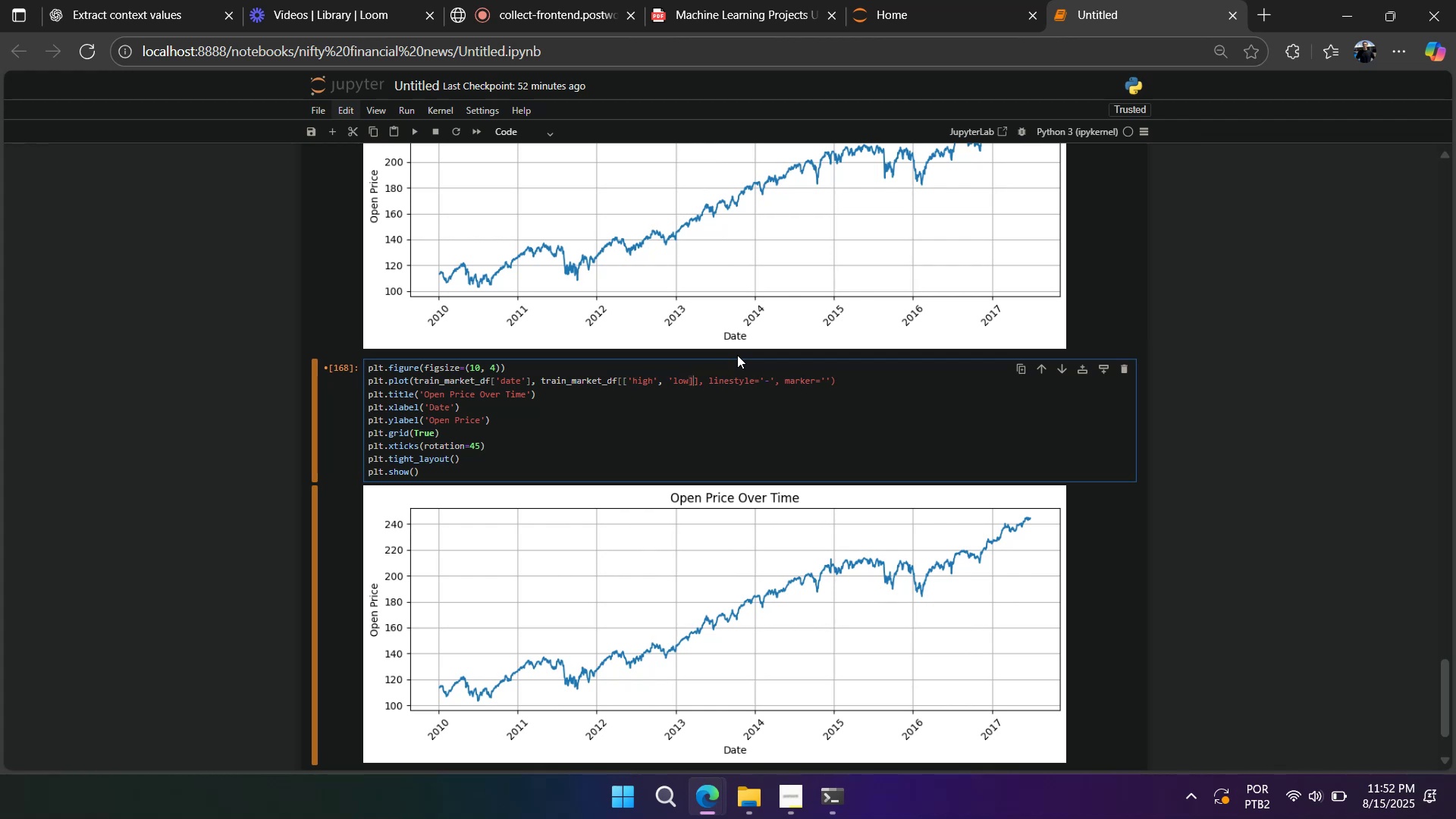 
hold_key(key=ShiftLeft, duration=1.27)
 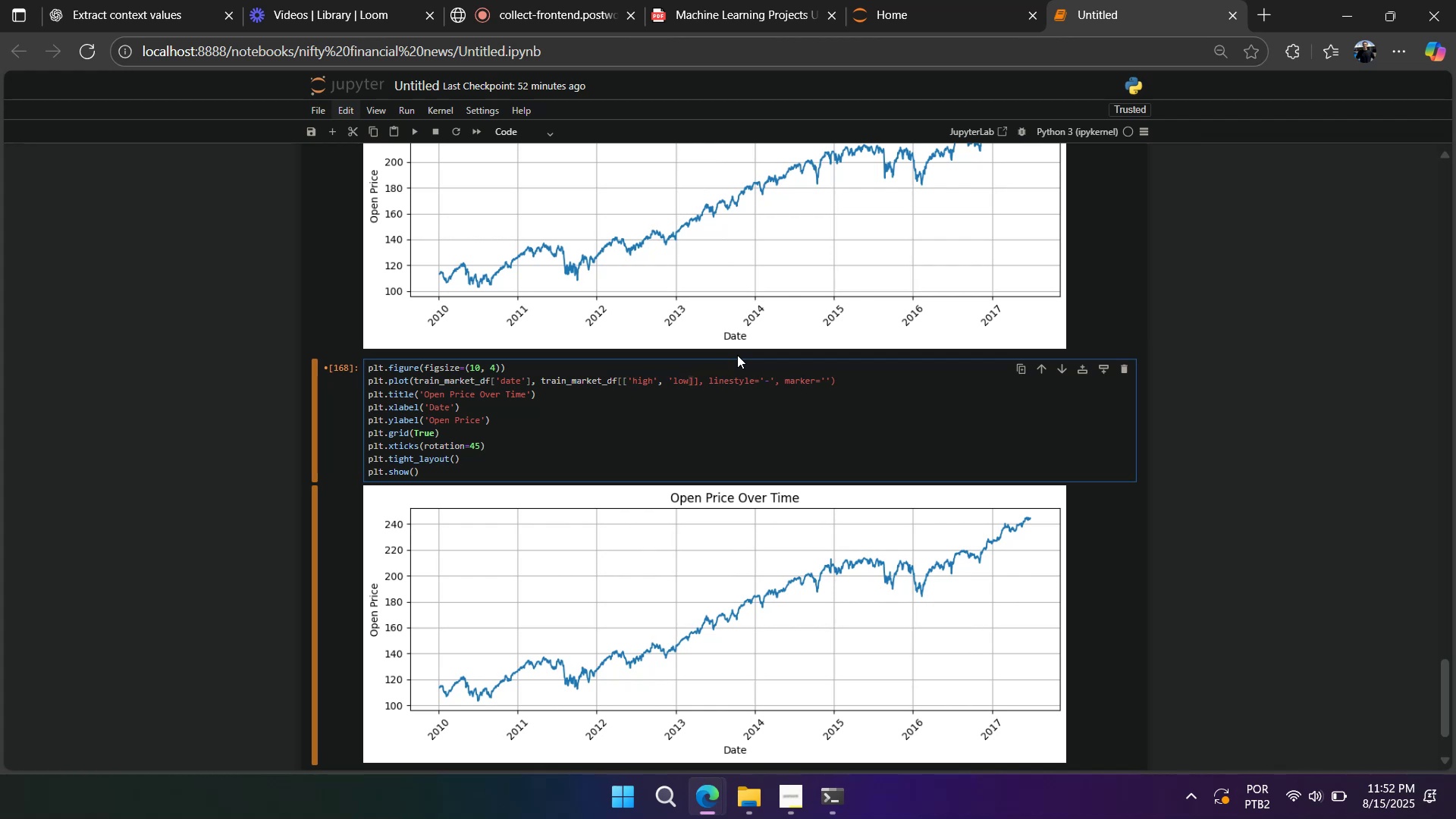 
key(ArrowLeft)
 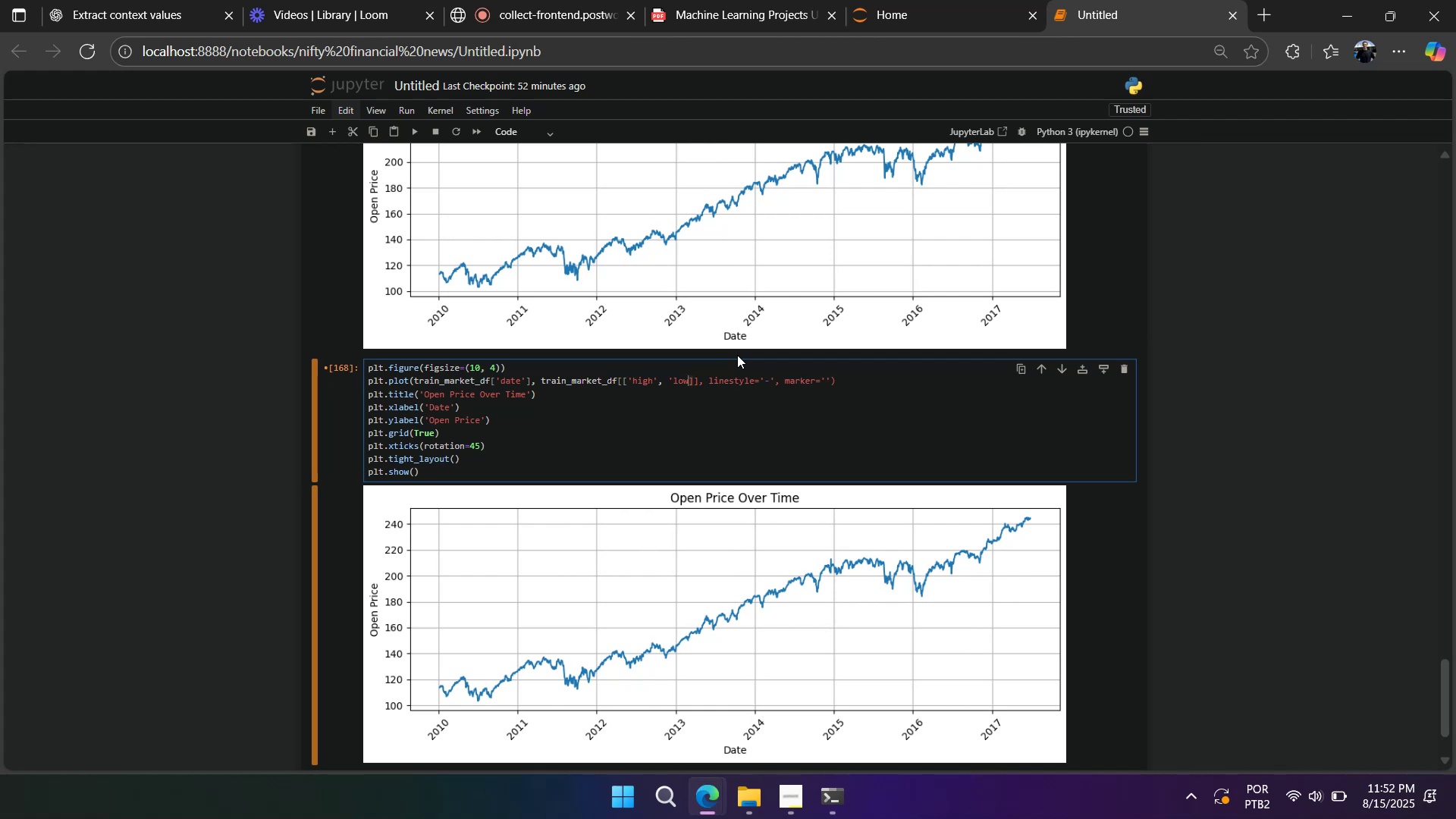 
key(Backquote)
 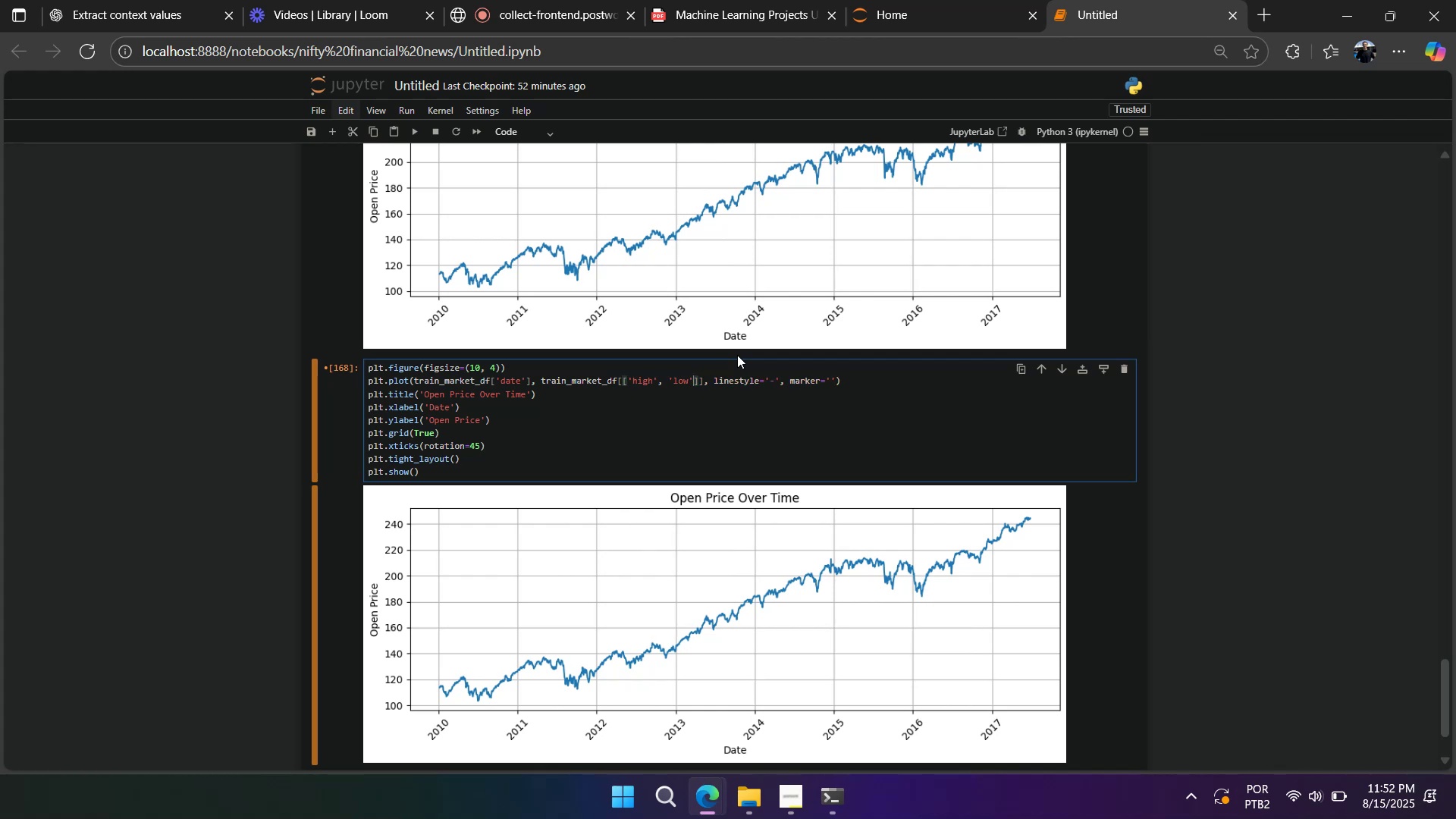 
key(Shift+Enter)
 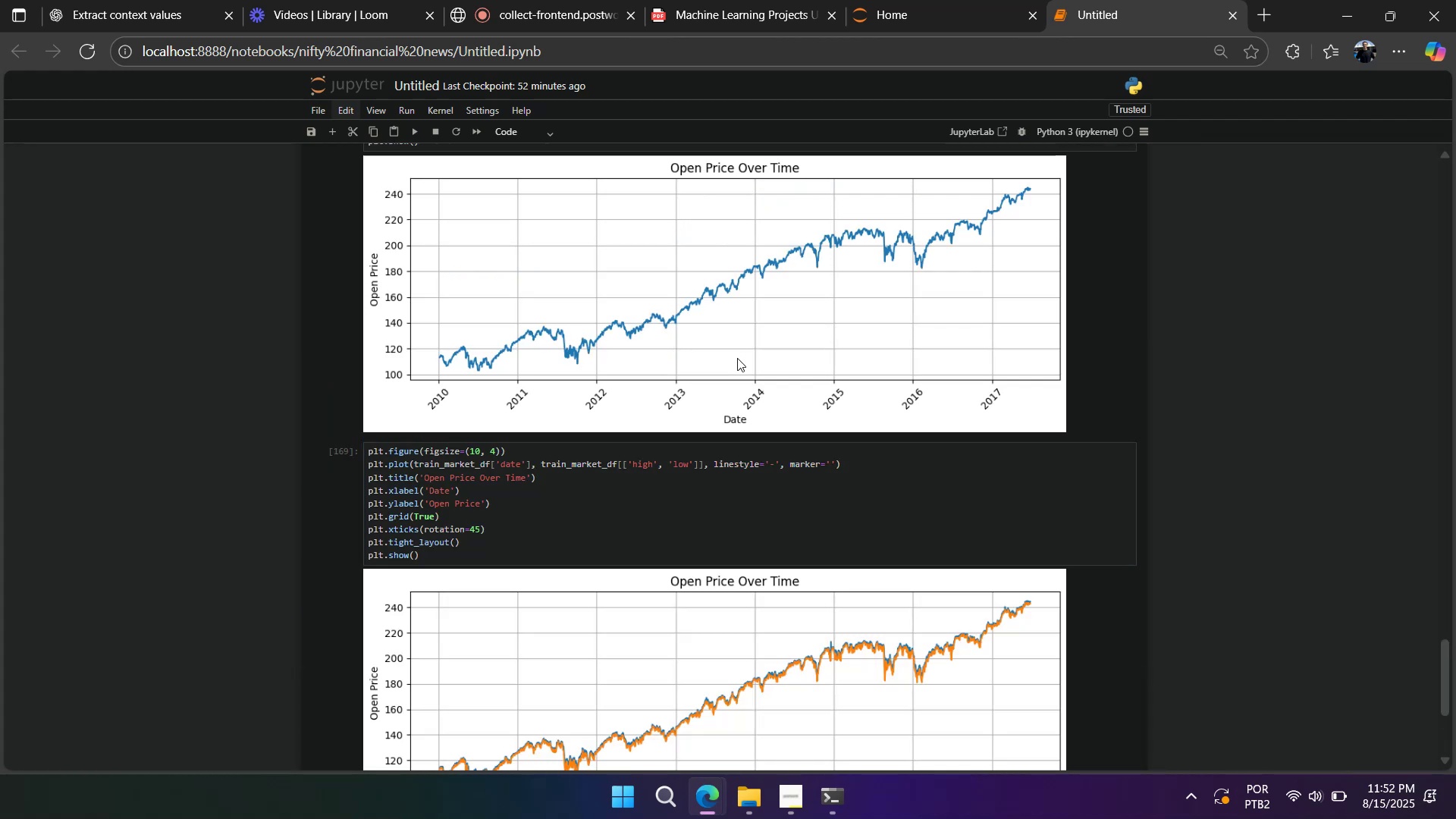 
scroll: coordinate [734, 356], scroll_direction: down, amount: 1.0
 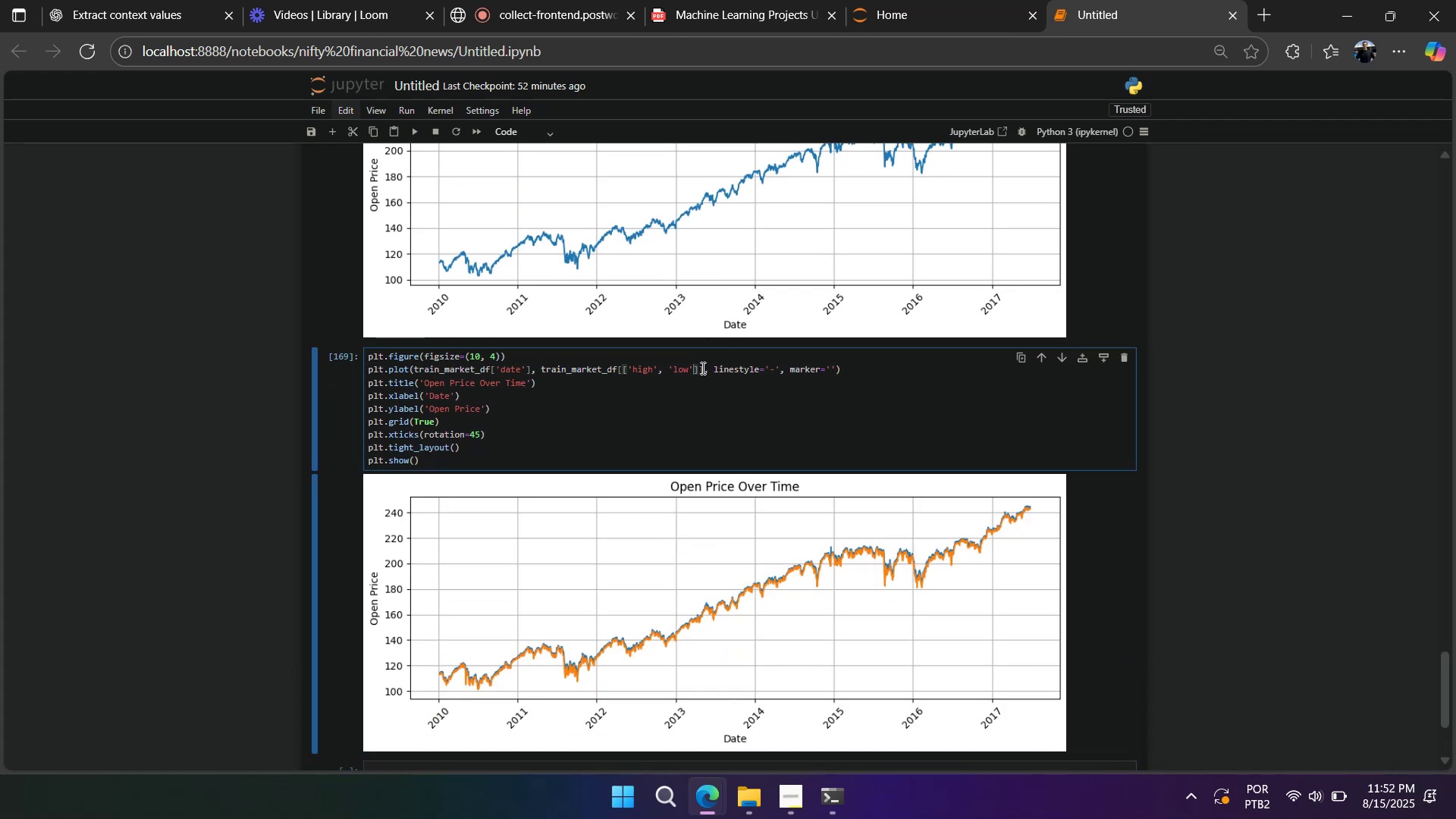 
type(, `close`\)
 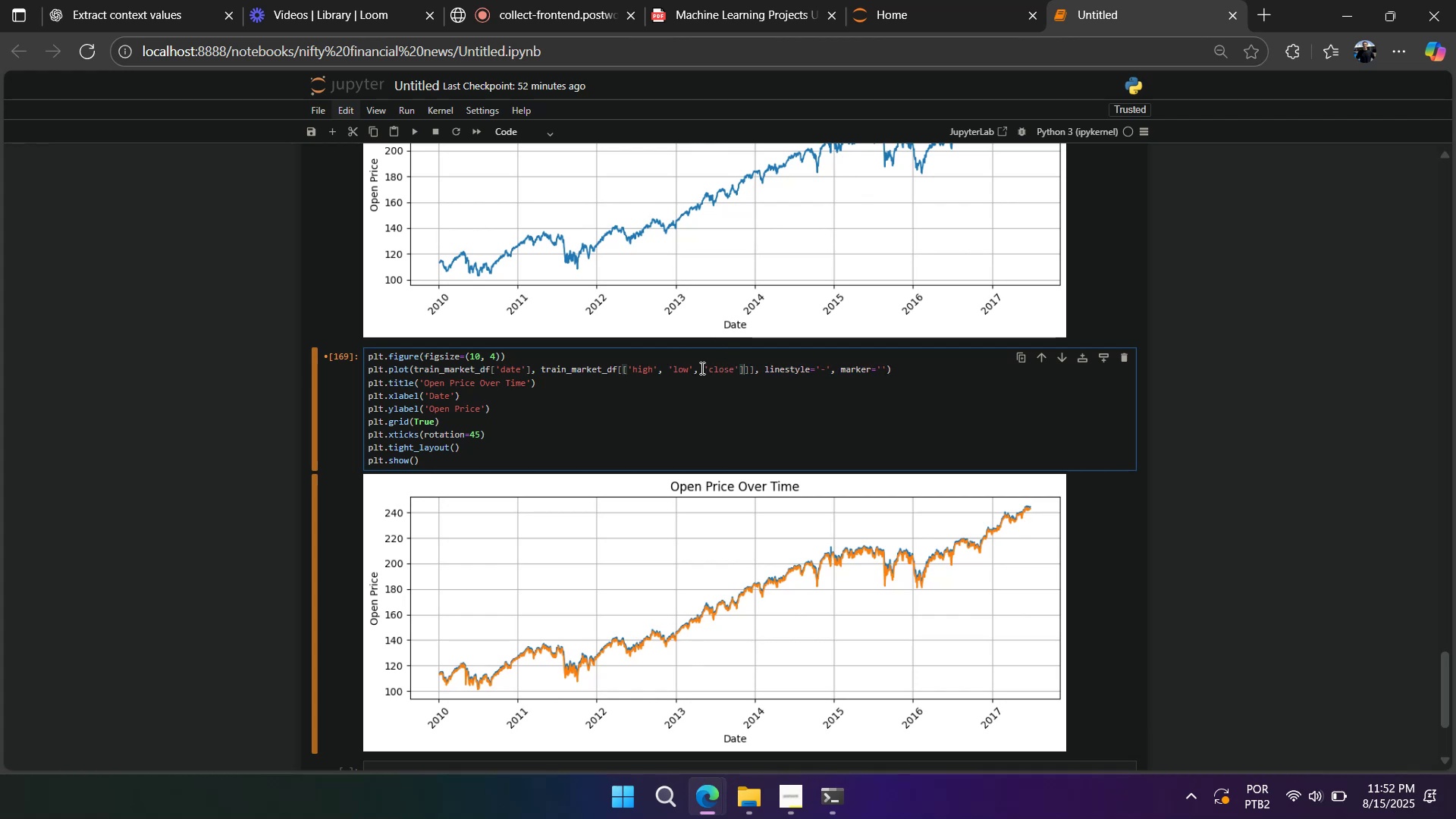 
key(Shift+Enter)
 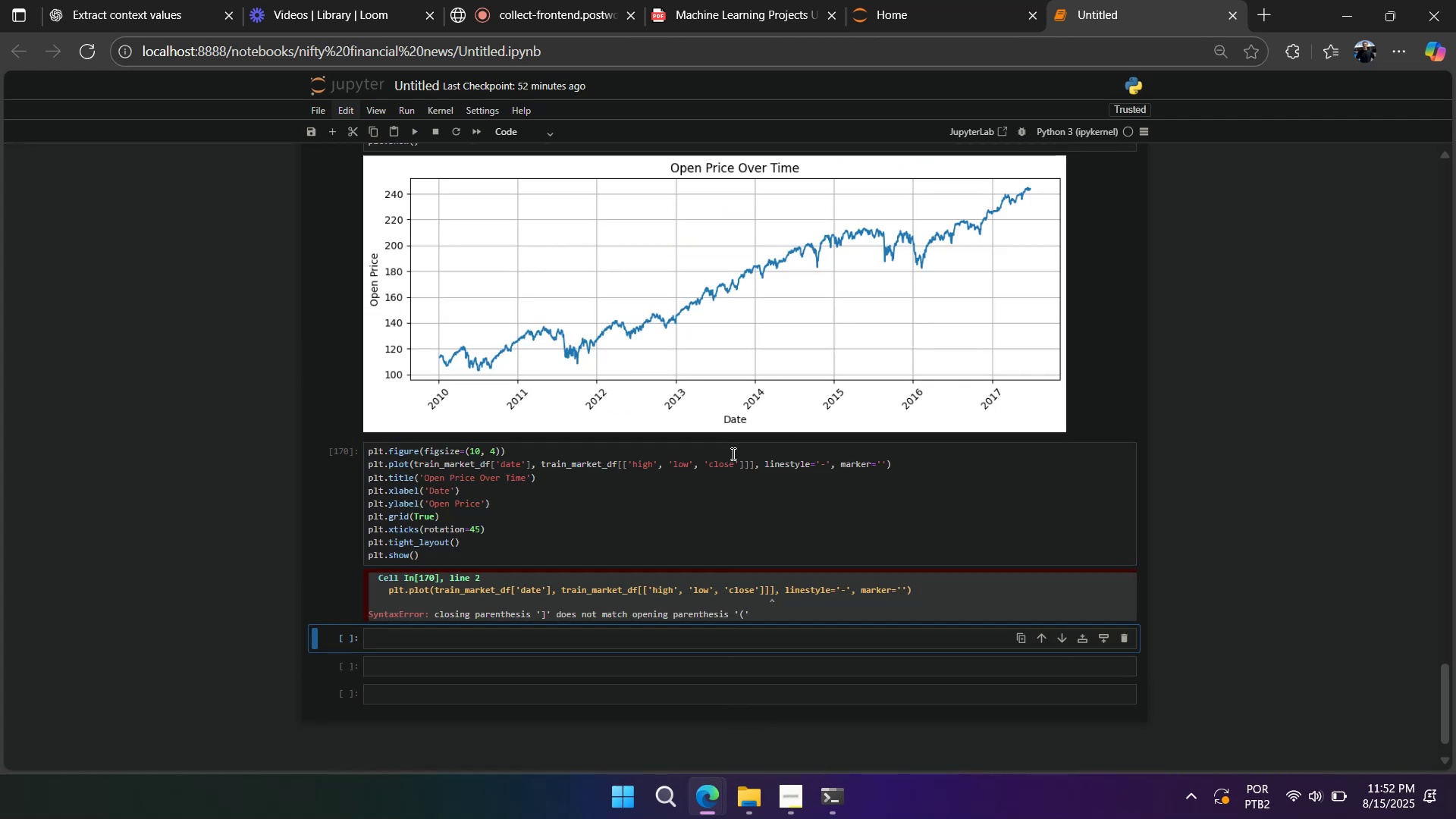 
double_click([748, 463])
 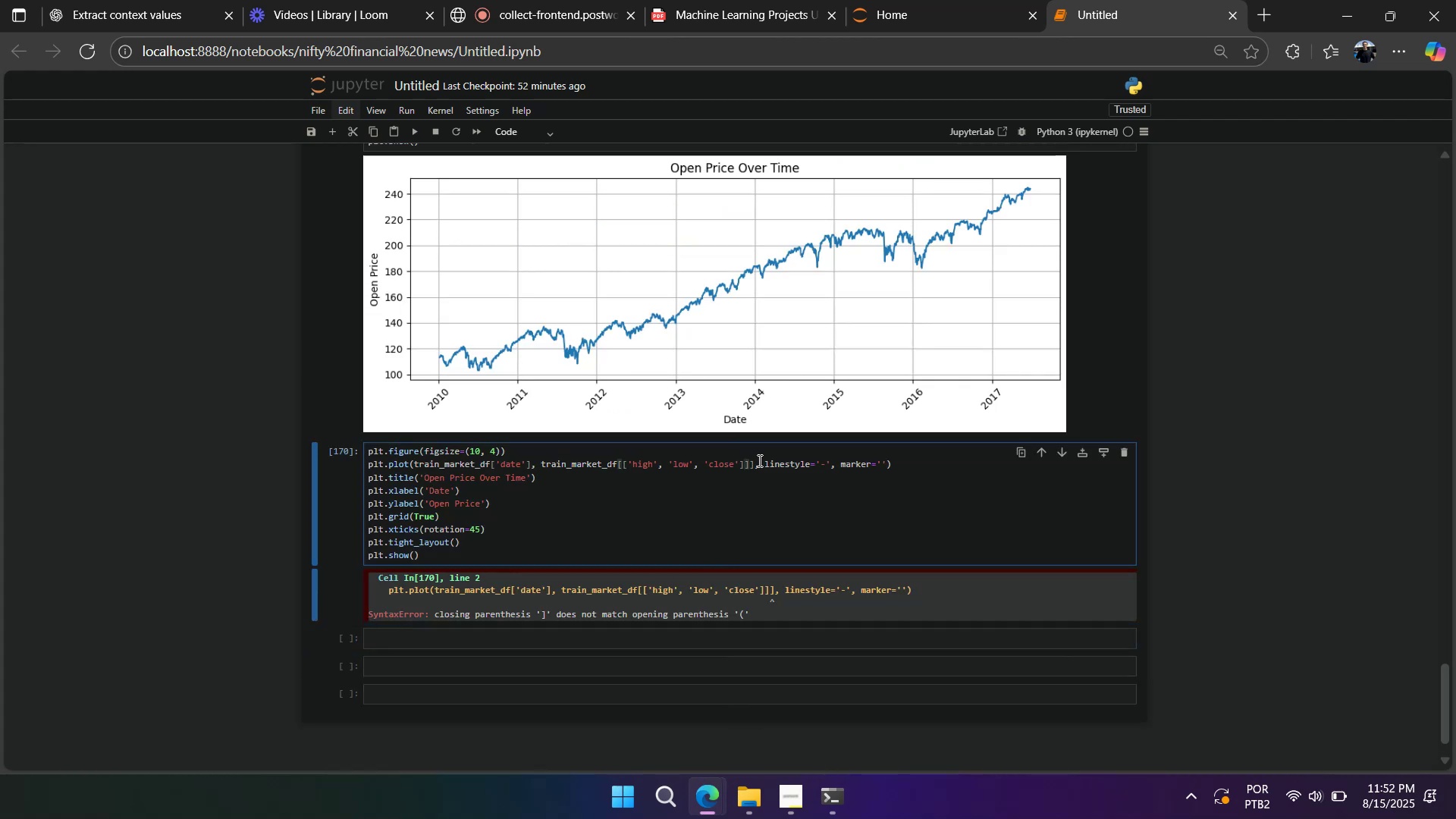 
key(Backspace)
 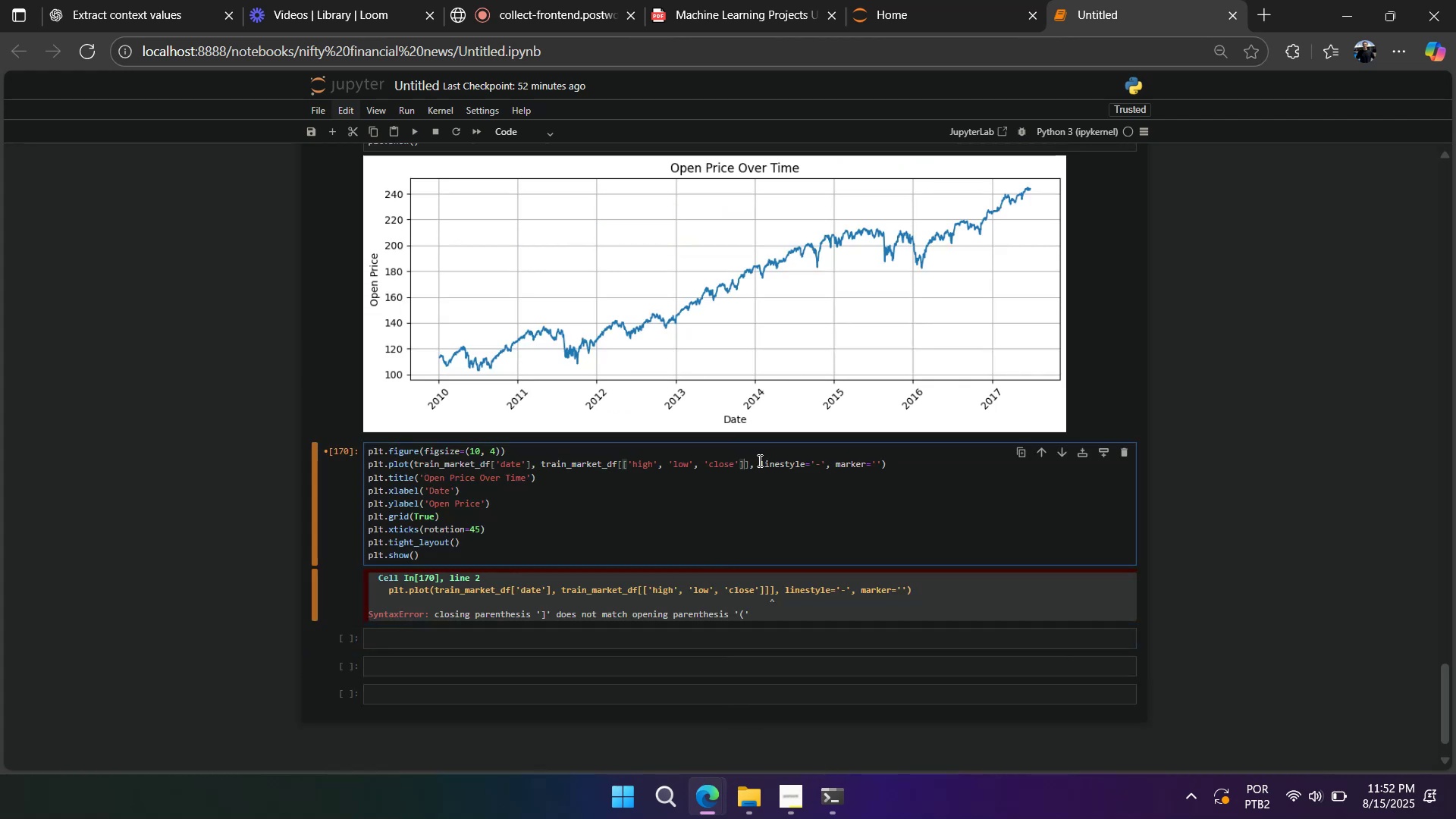 
key(Shift+Enter)
 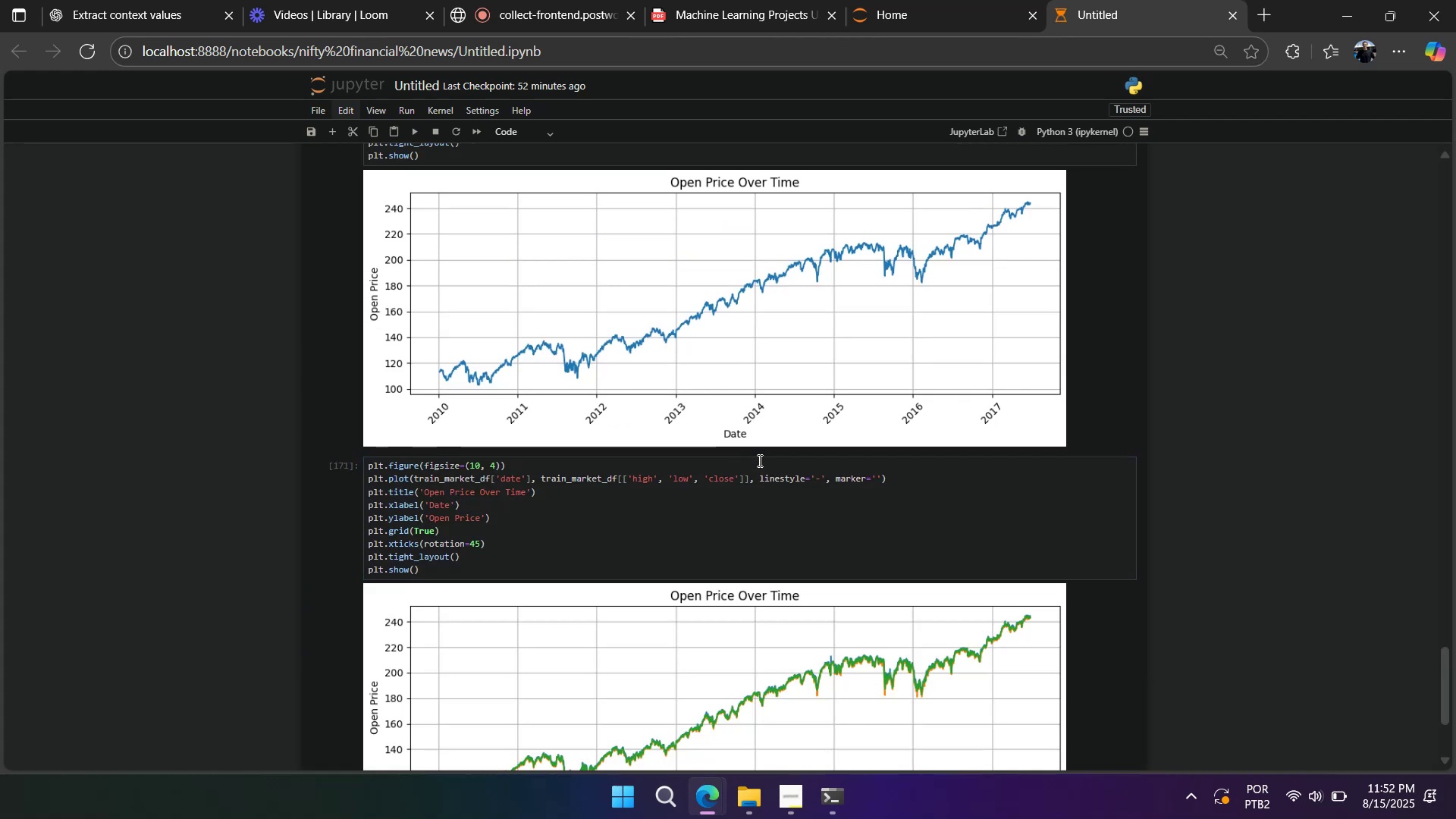 
scroll: coordinate [624, 418], scroll_direction: down, amount: 2.0
 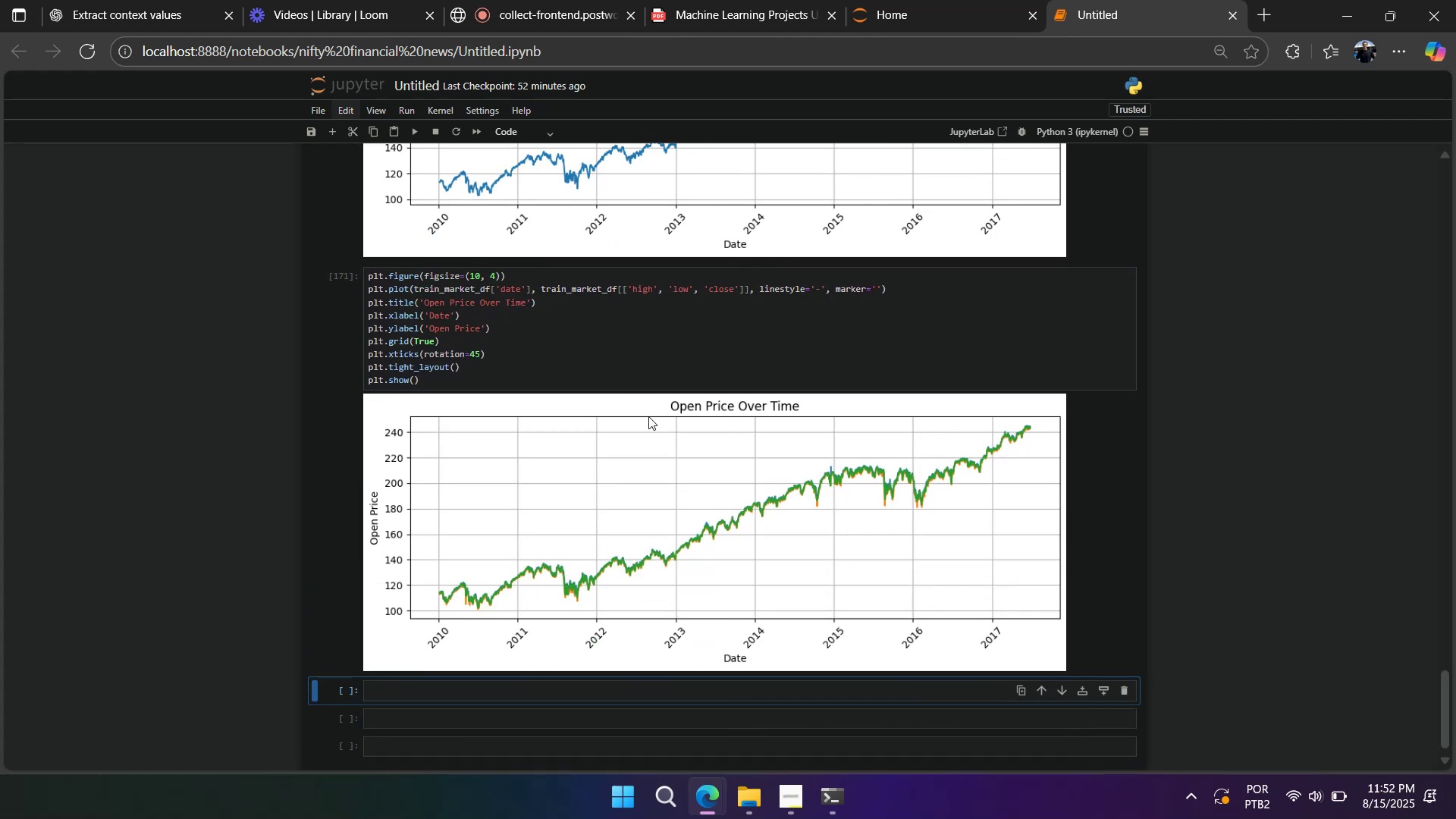 
scroll: coordinate [644, 413], scroll_direction: up, amount: 1.0
 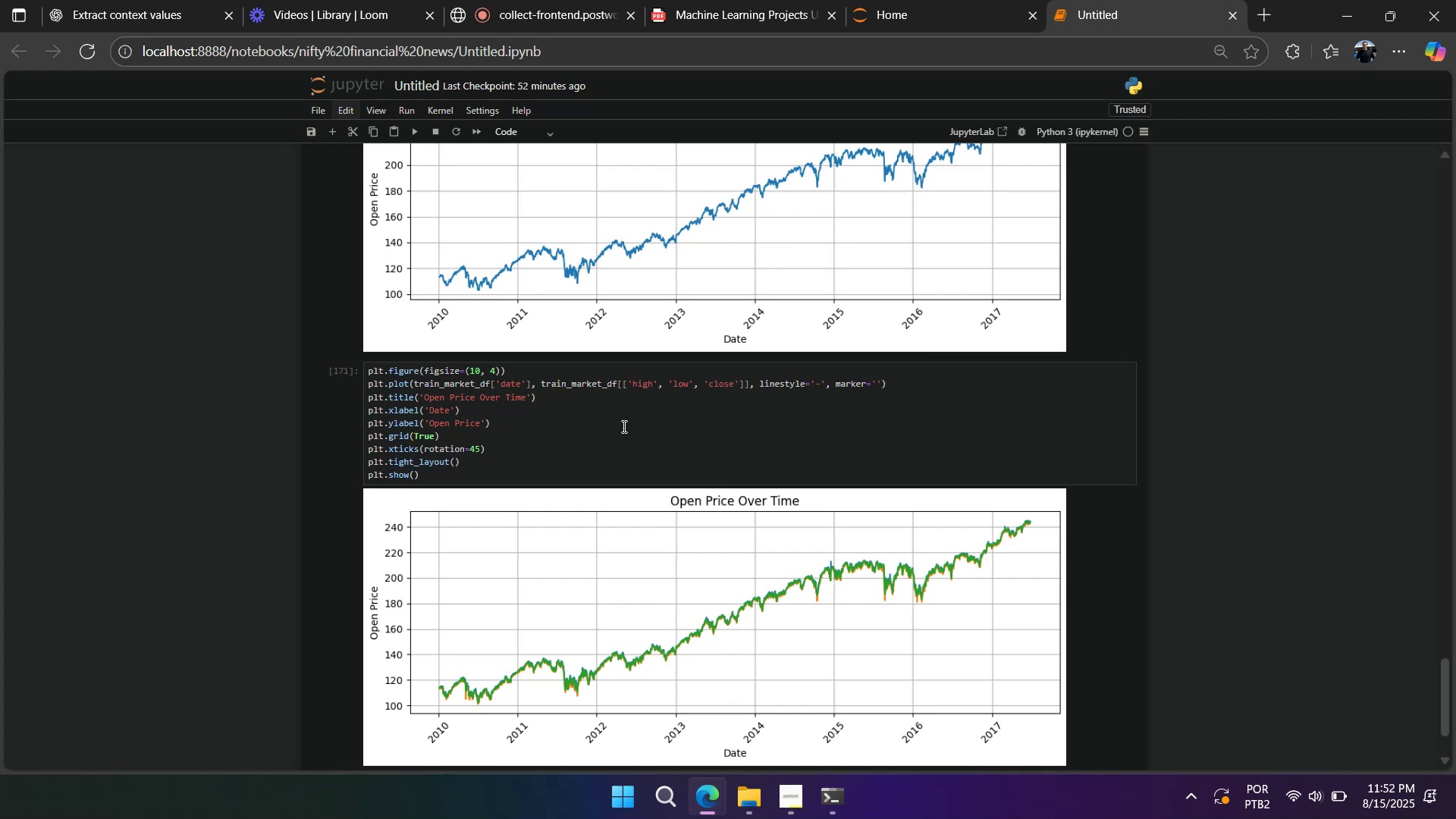 
wait(6.13)
 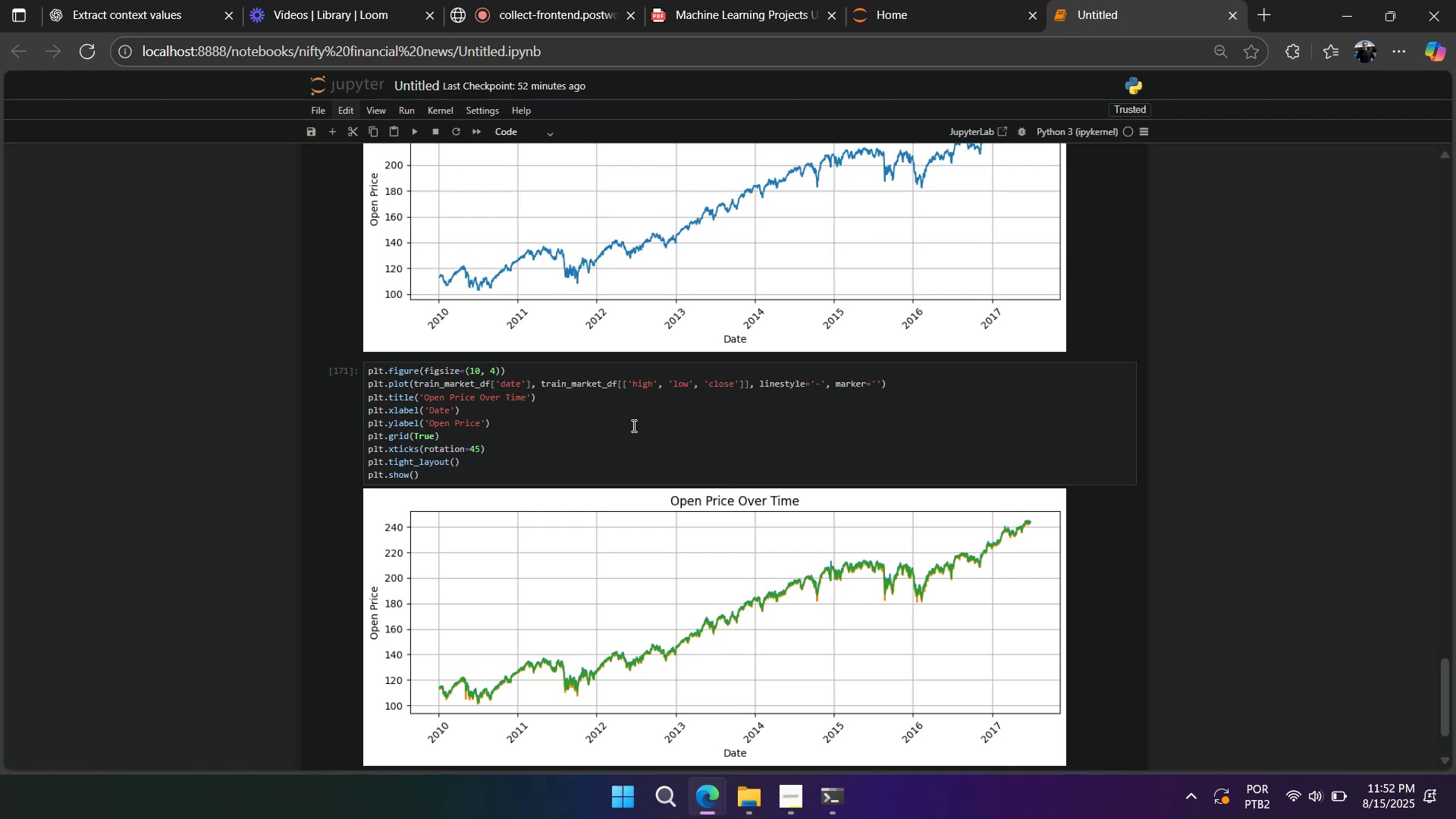 
scroll: coordinate [632, 406], scroll_direction: up, amount: 3.0
 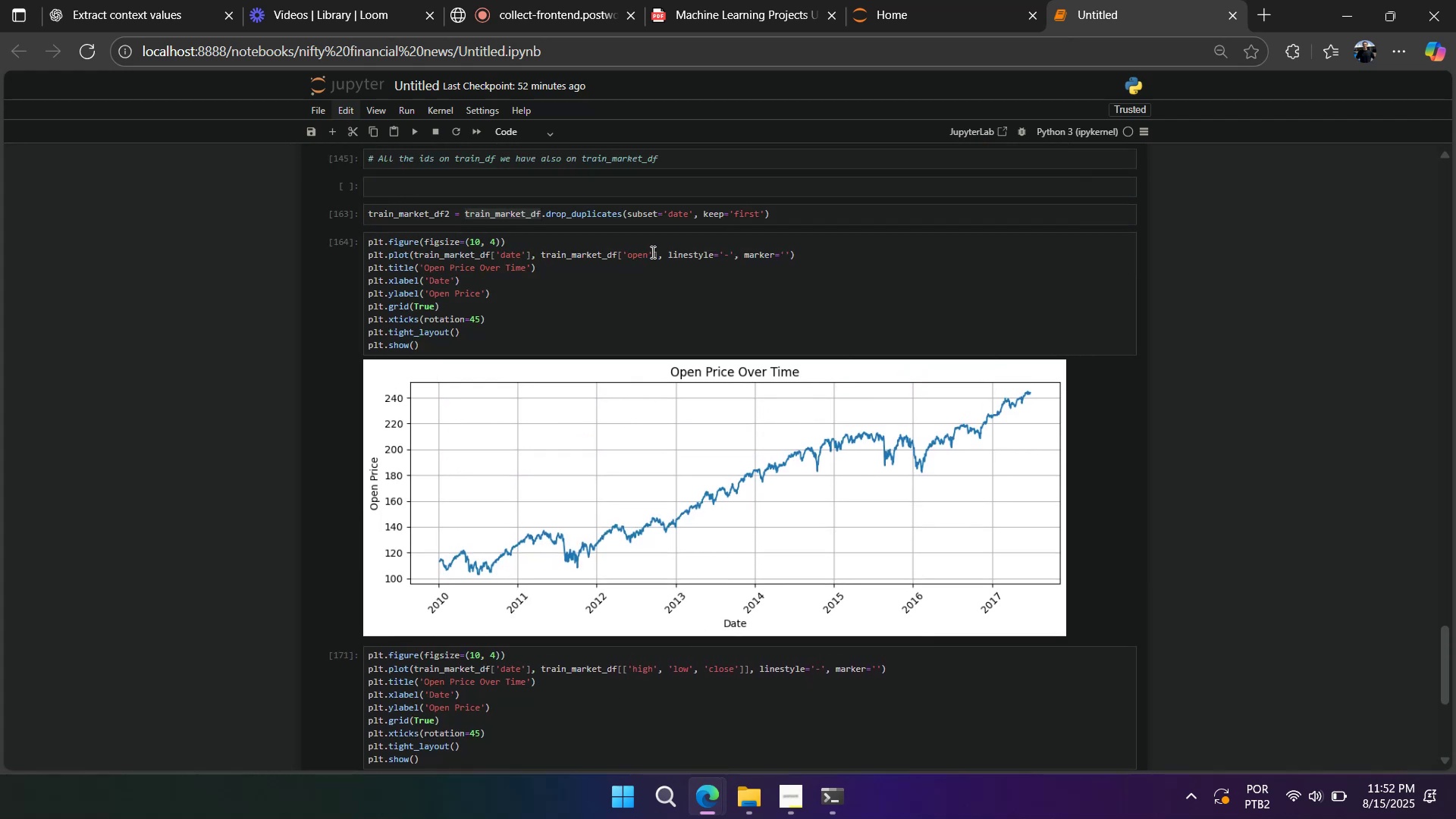 
left_click([620, 256])
 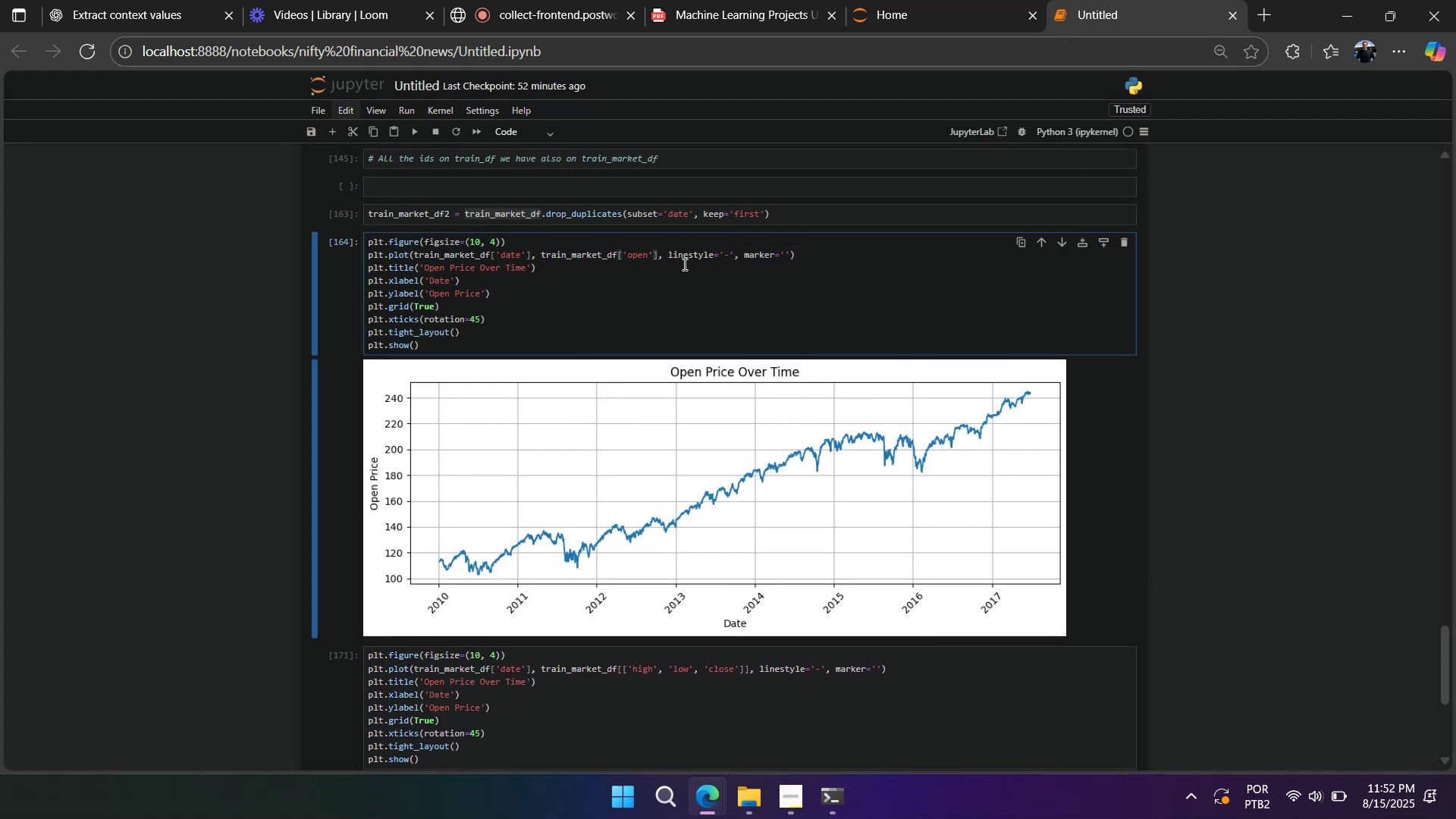 
key(BracketRight)
 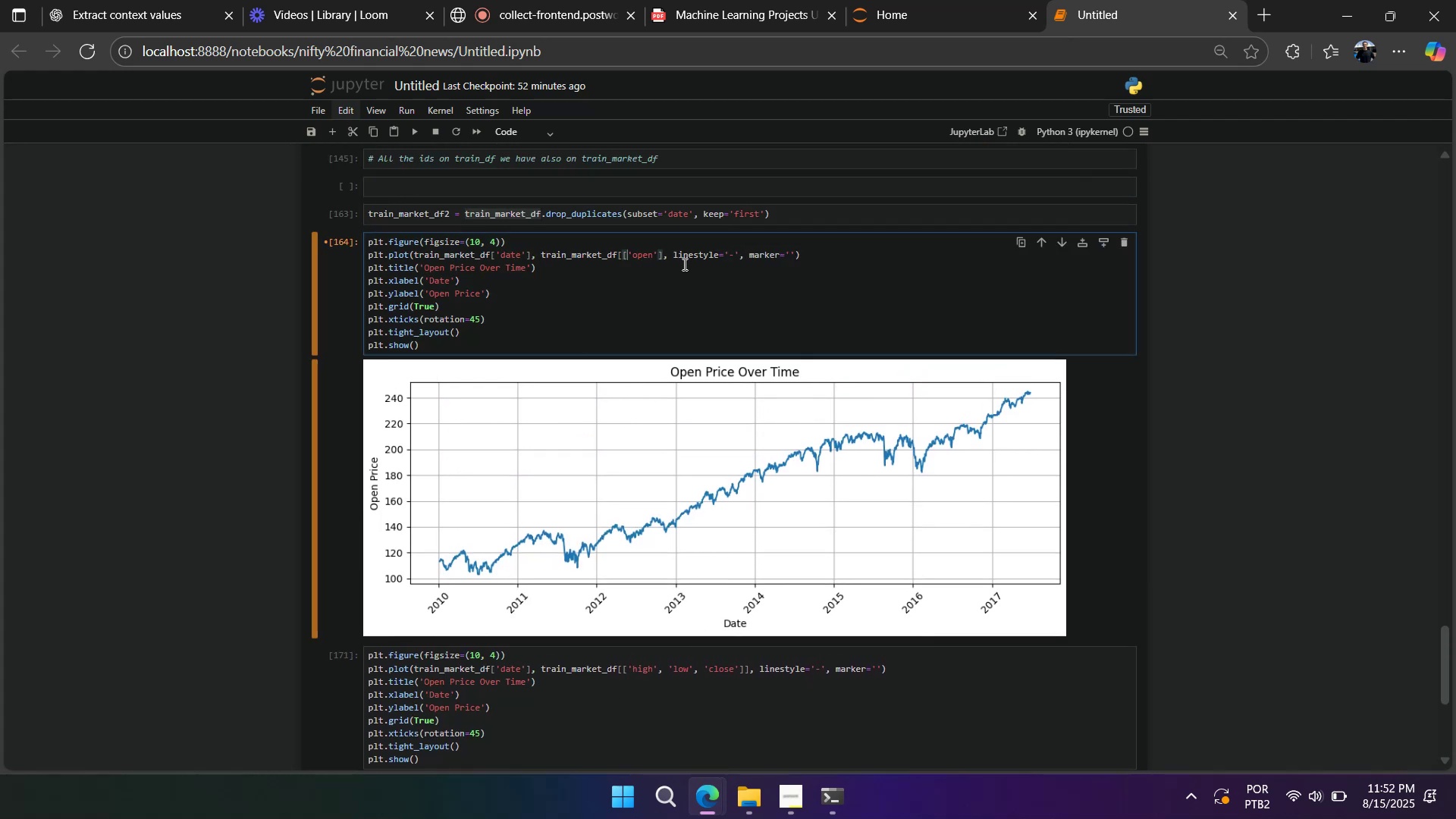 
key(ArrowRight)
 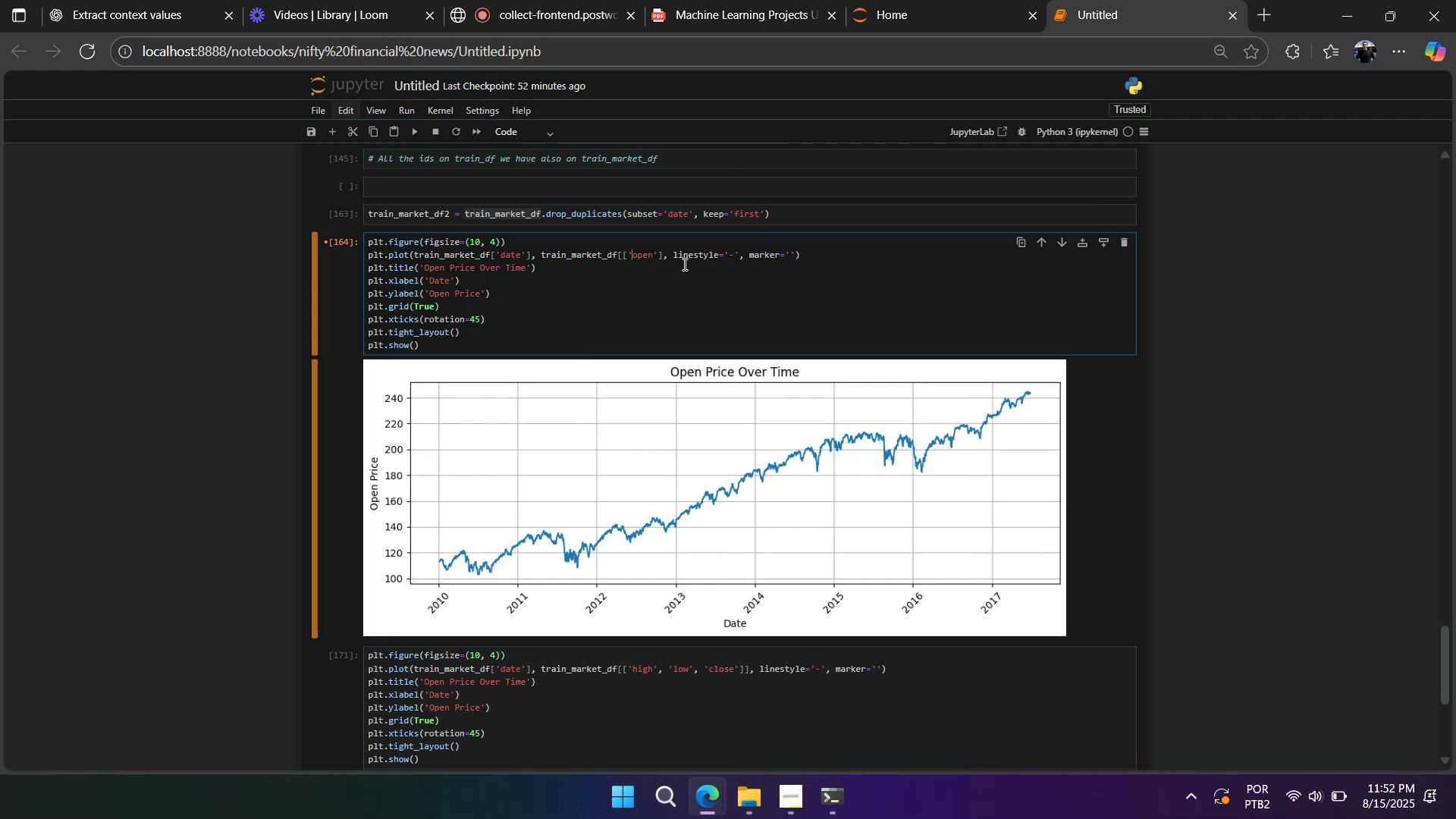 
key(ArrowRight)
 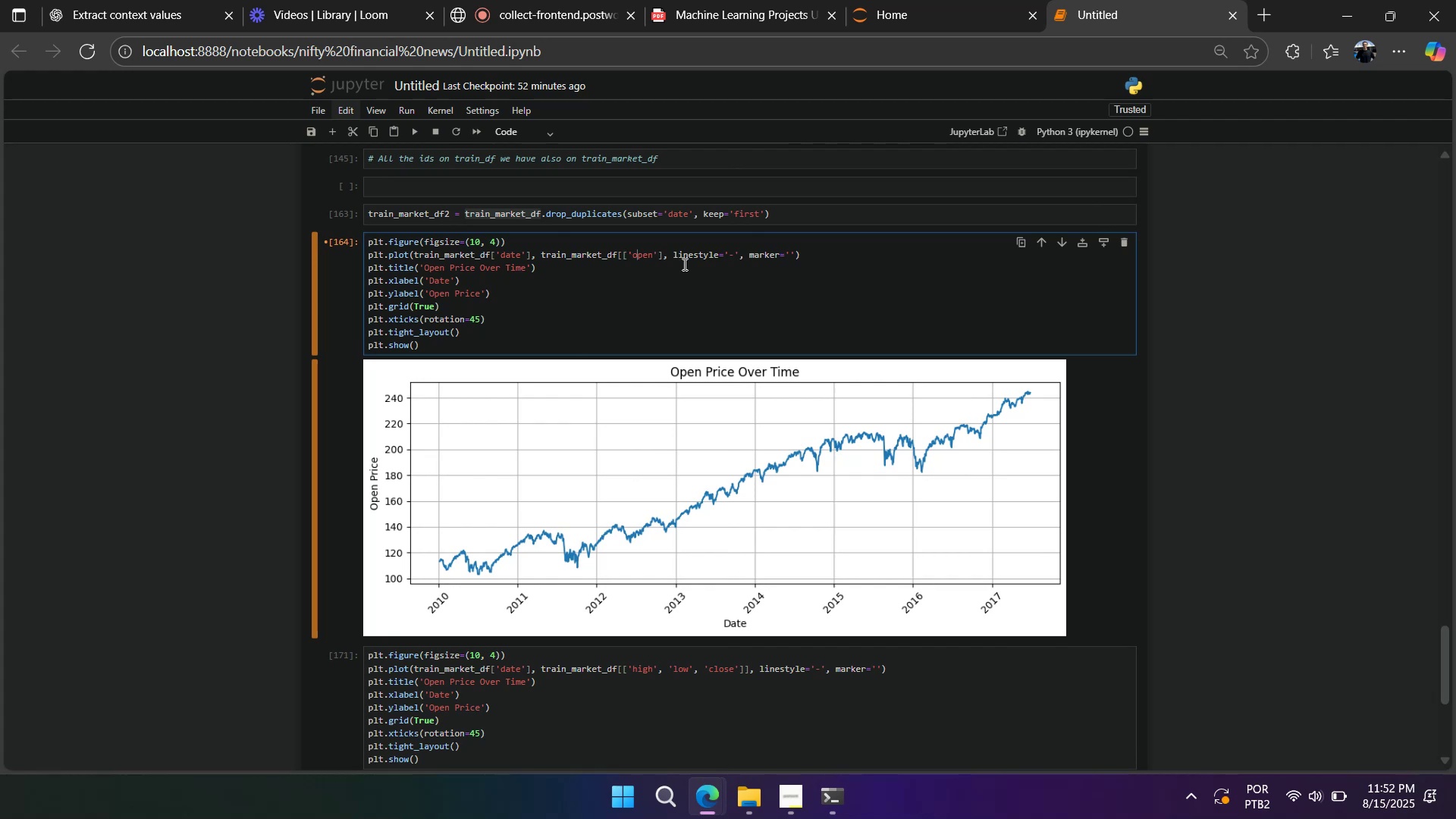 
key(ArrowRight)
 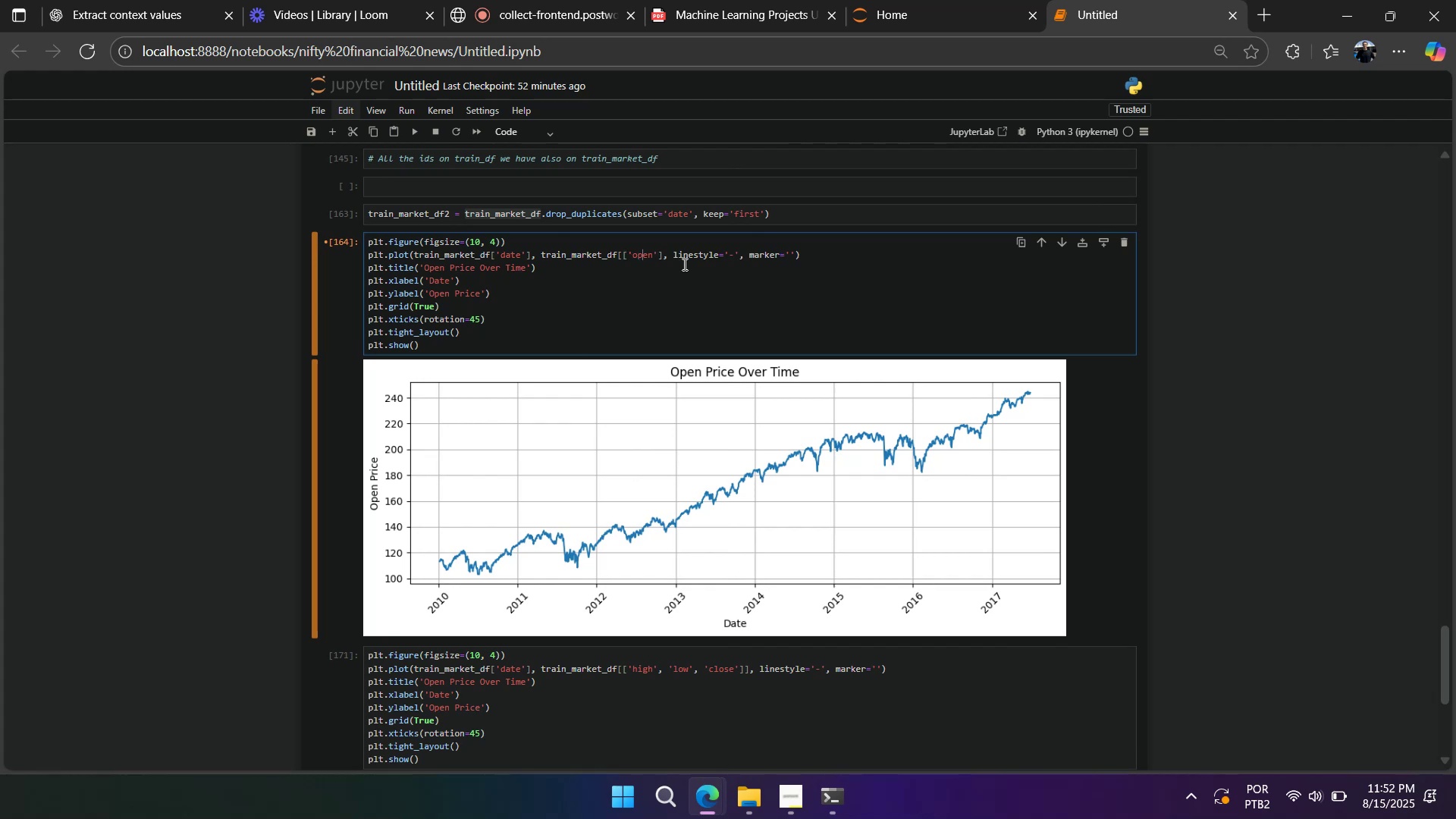 
key(ArrowRight)
 